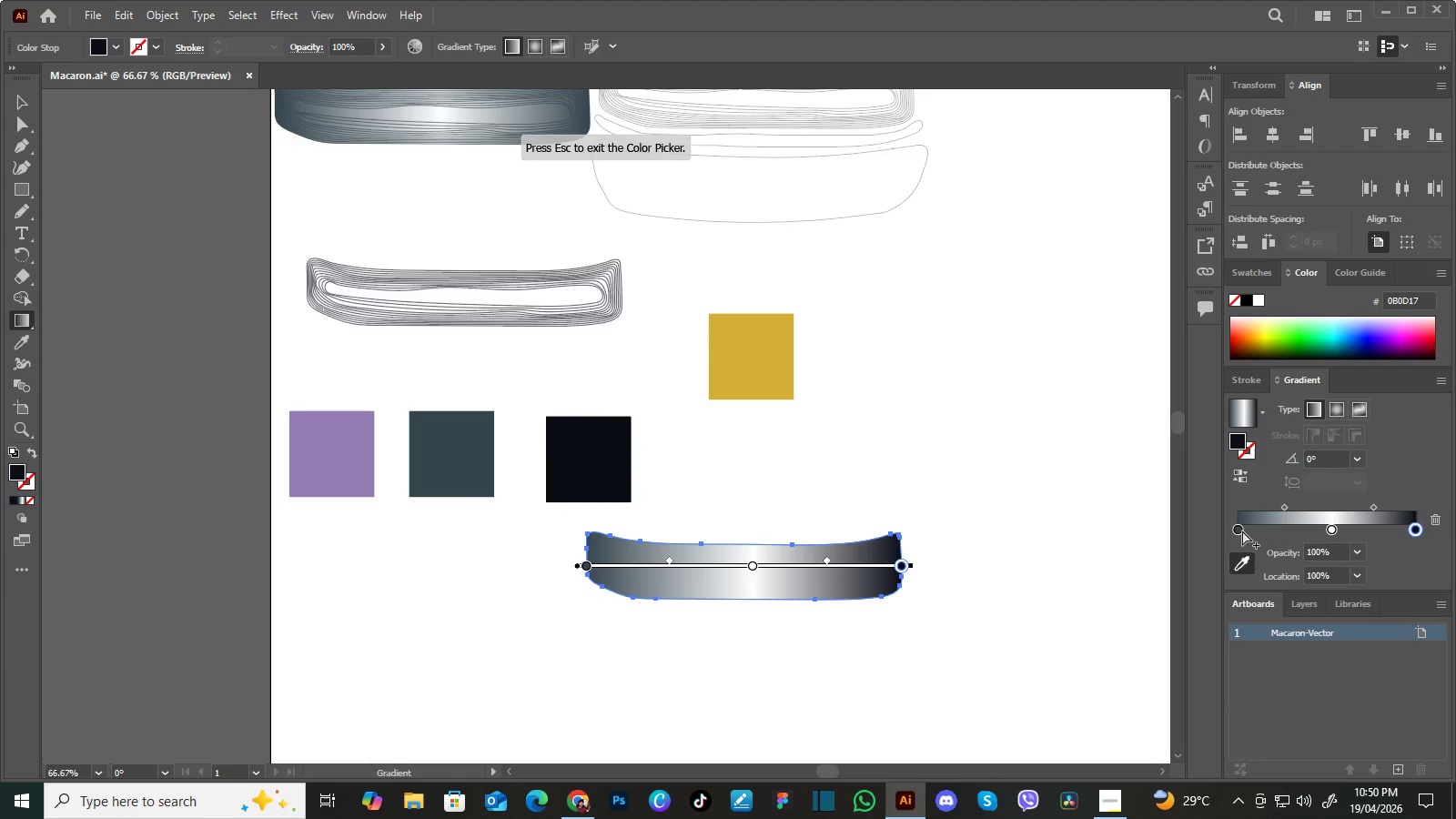 
left_click([1240, 531])
 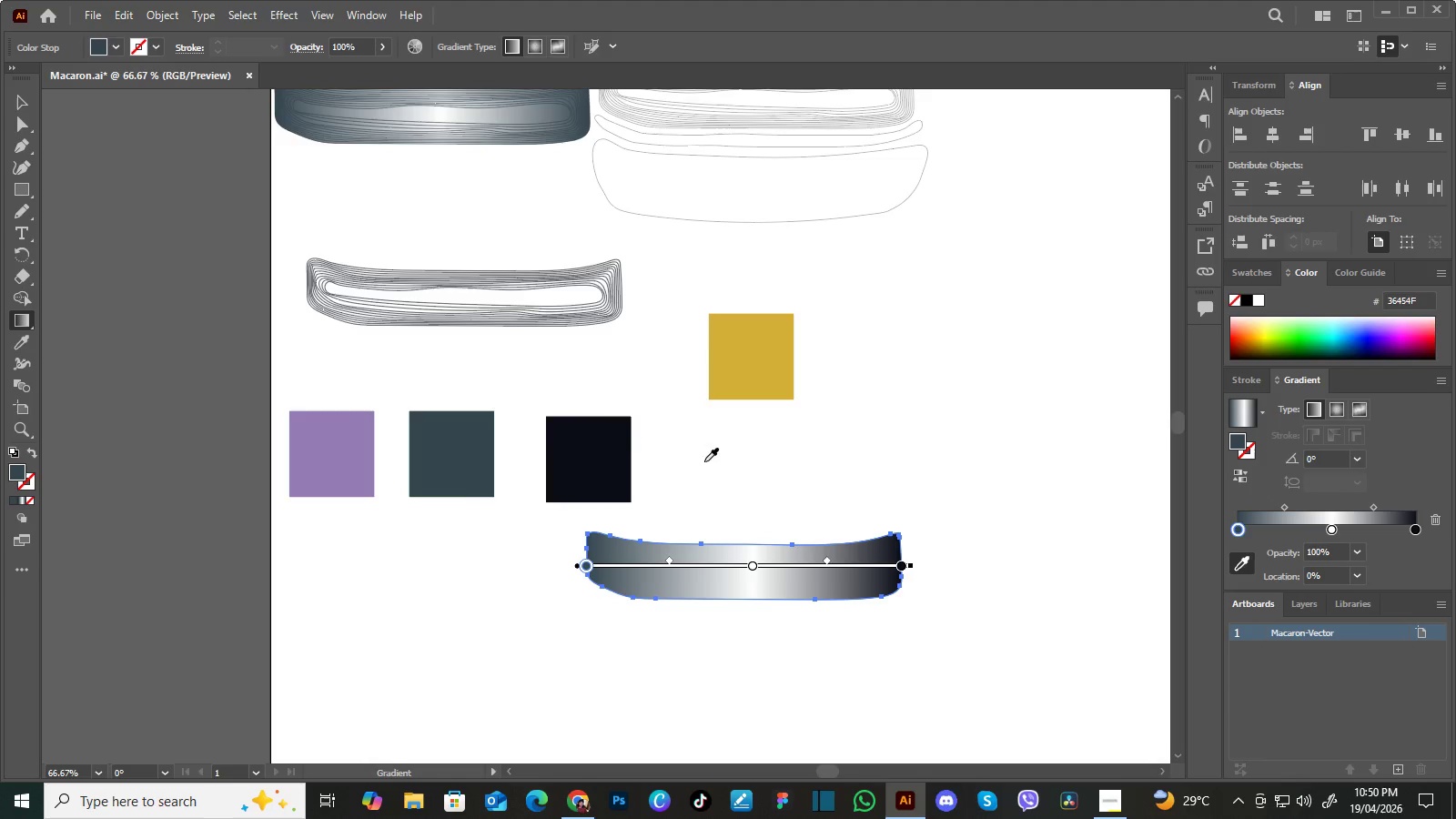 
left_click([604, 454])
 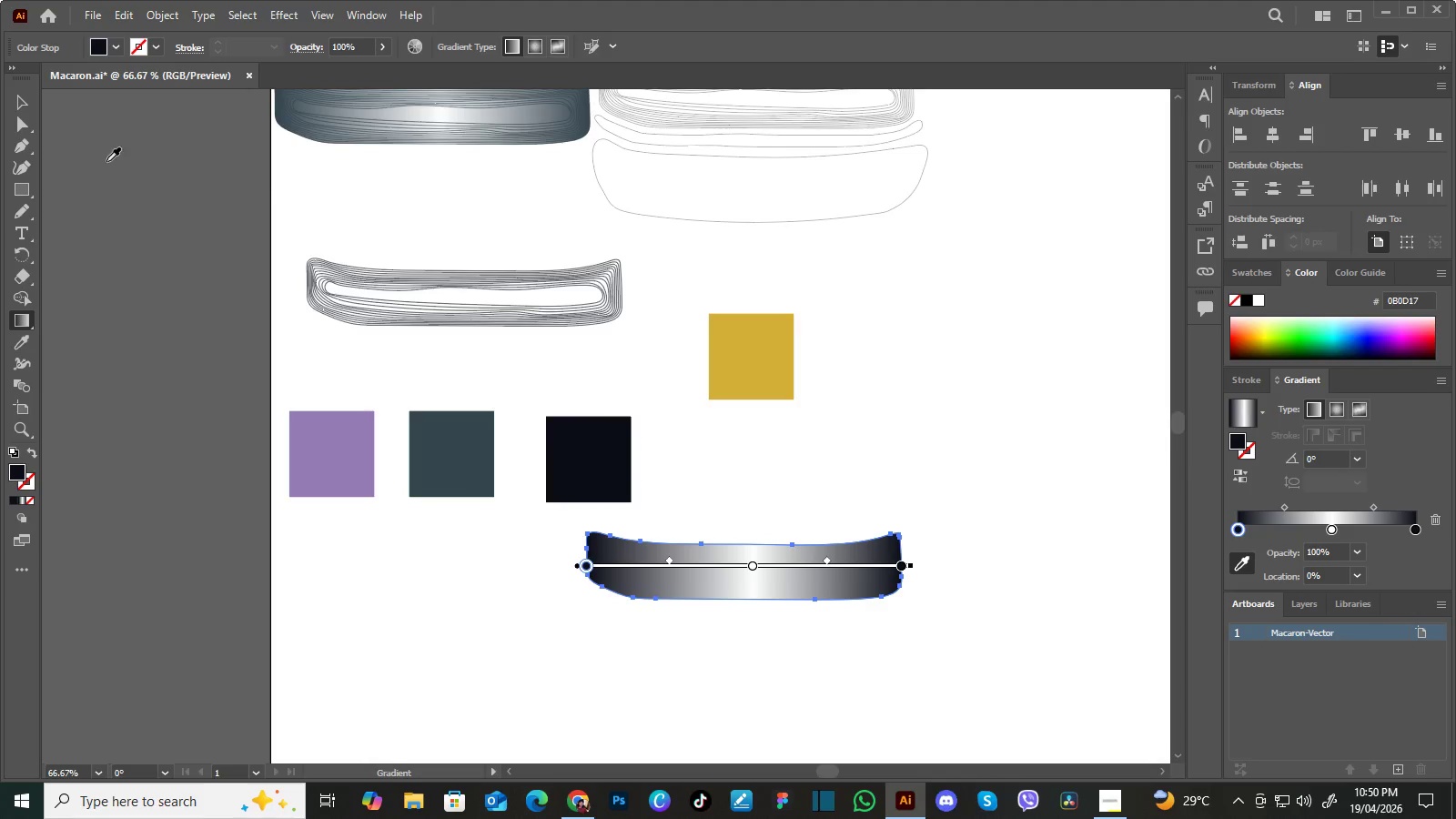 
left_click([25, 106])
 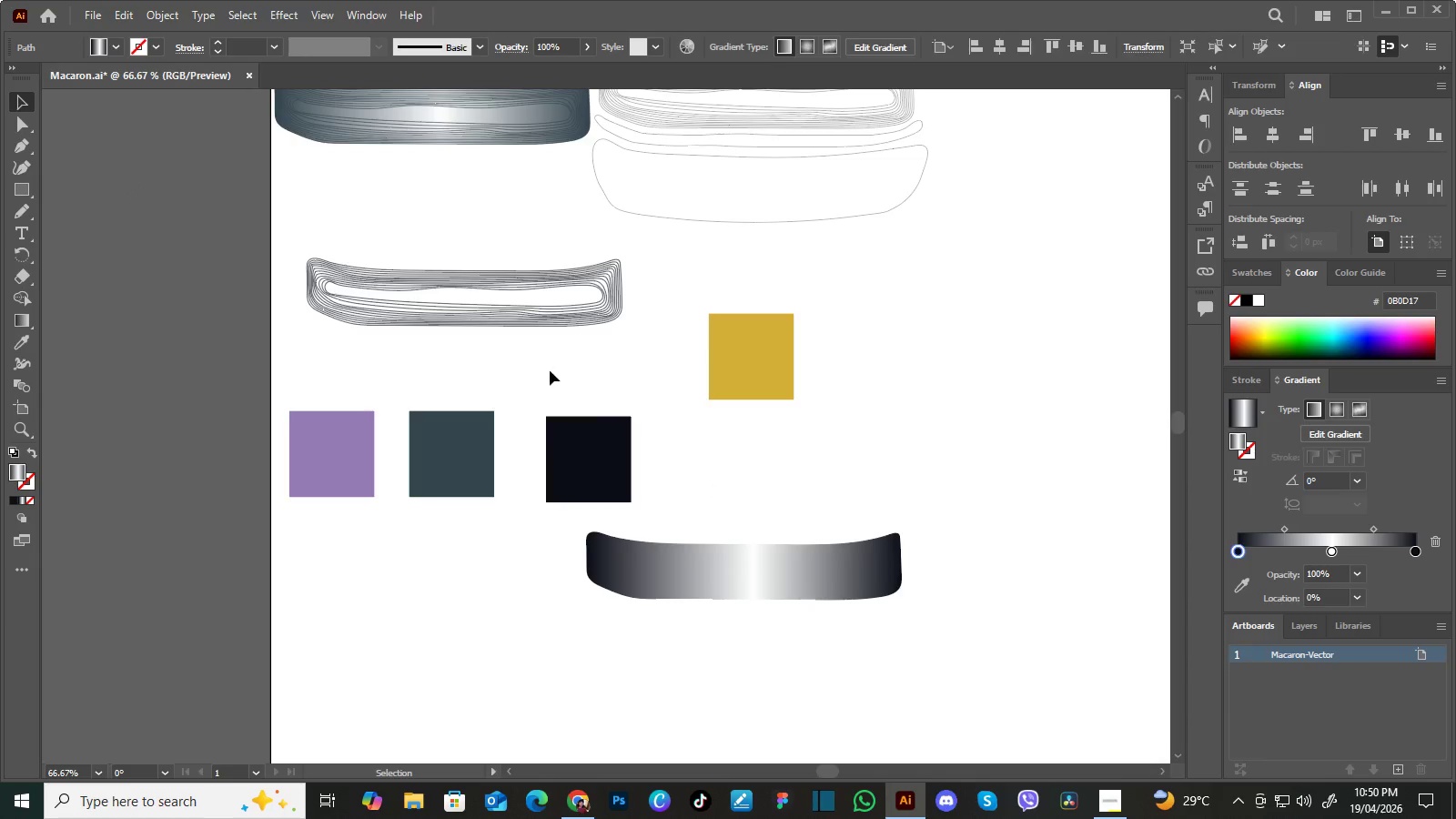 
left_click([519, 312])
 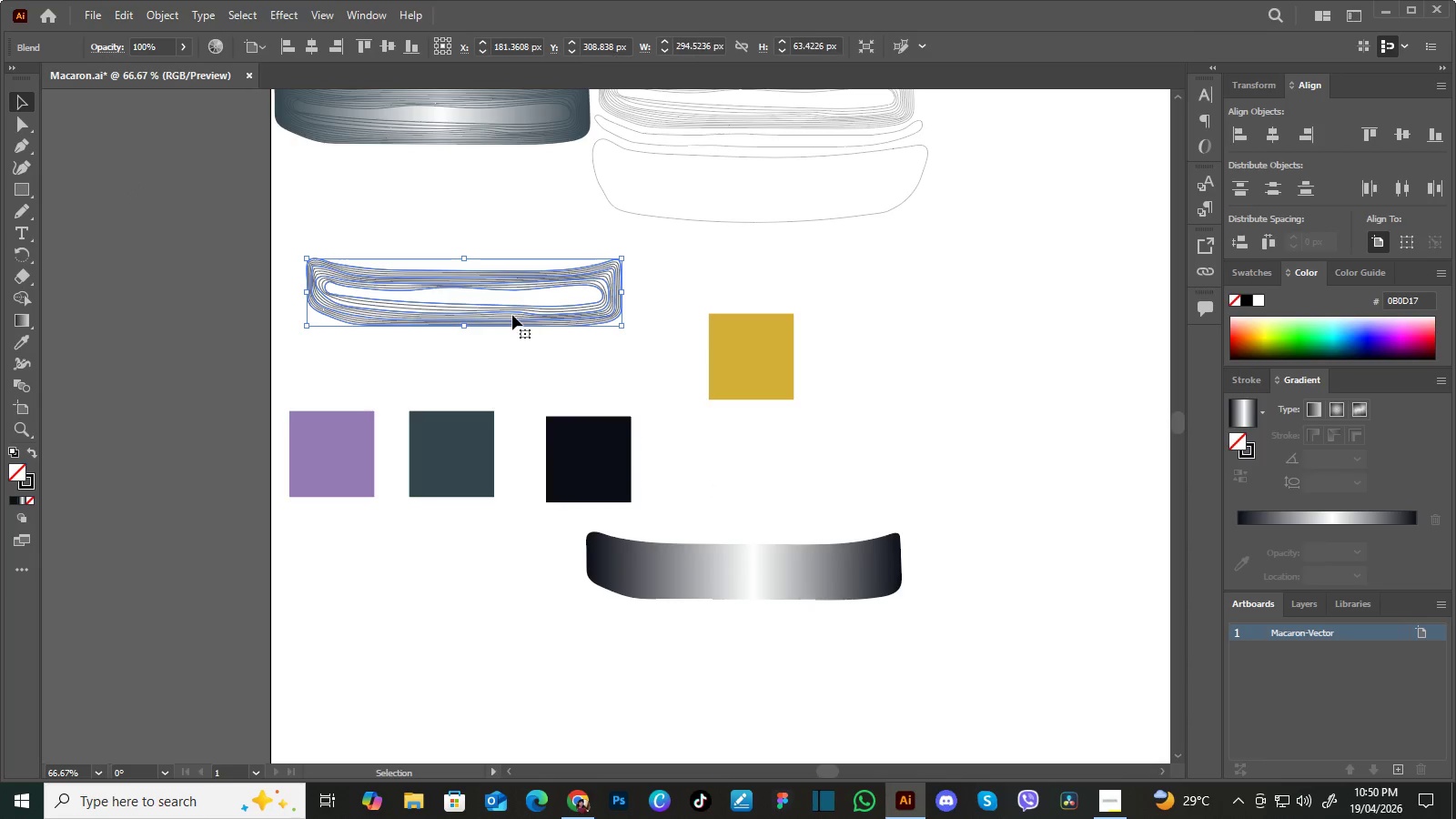 
left_click_drag(start_coordinate=[512, 315], to_coordinate=[784, 573])
 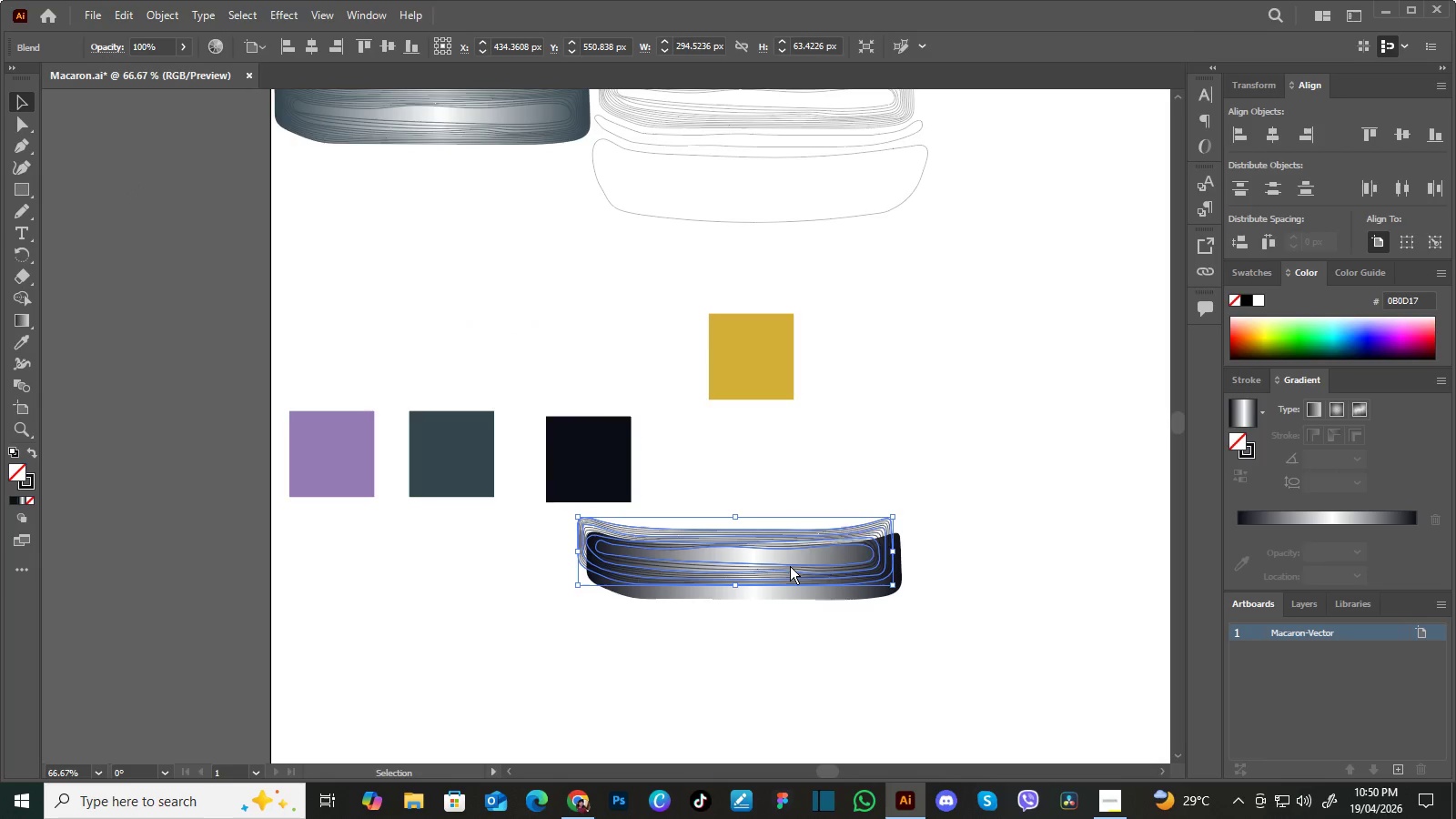 
right_click([790, 566])
 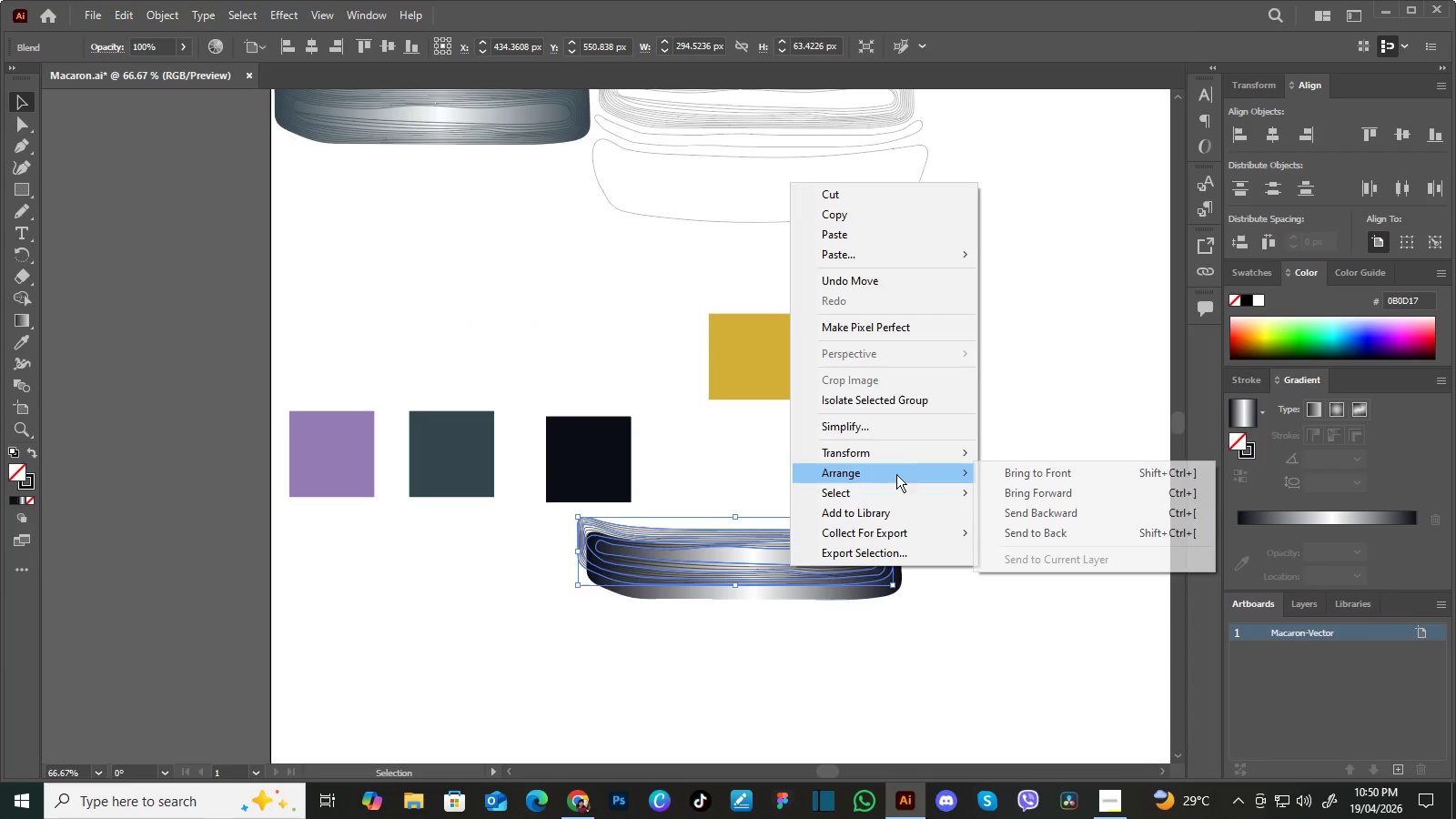 
left_click([1016, 474])
 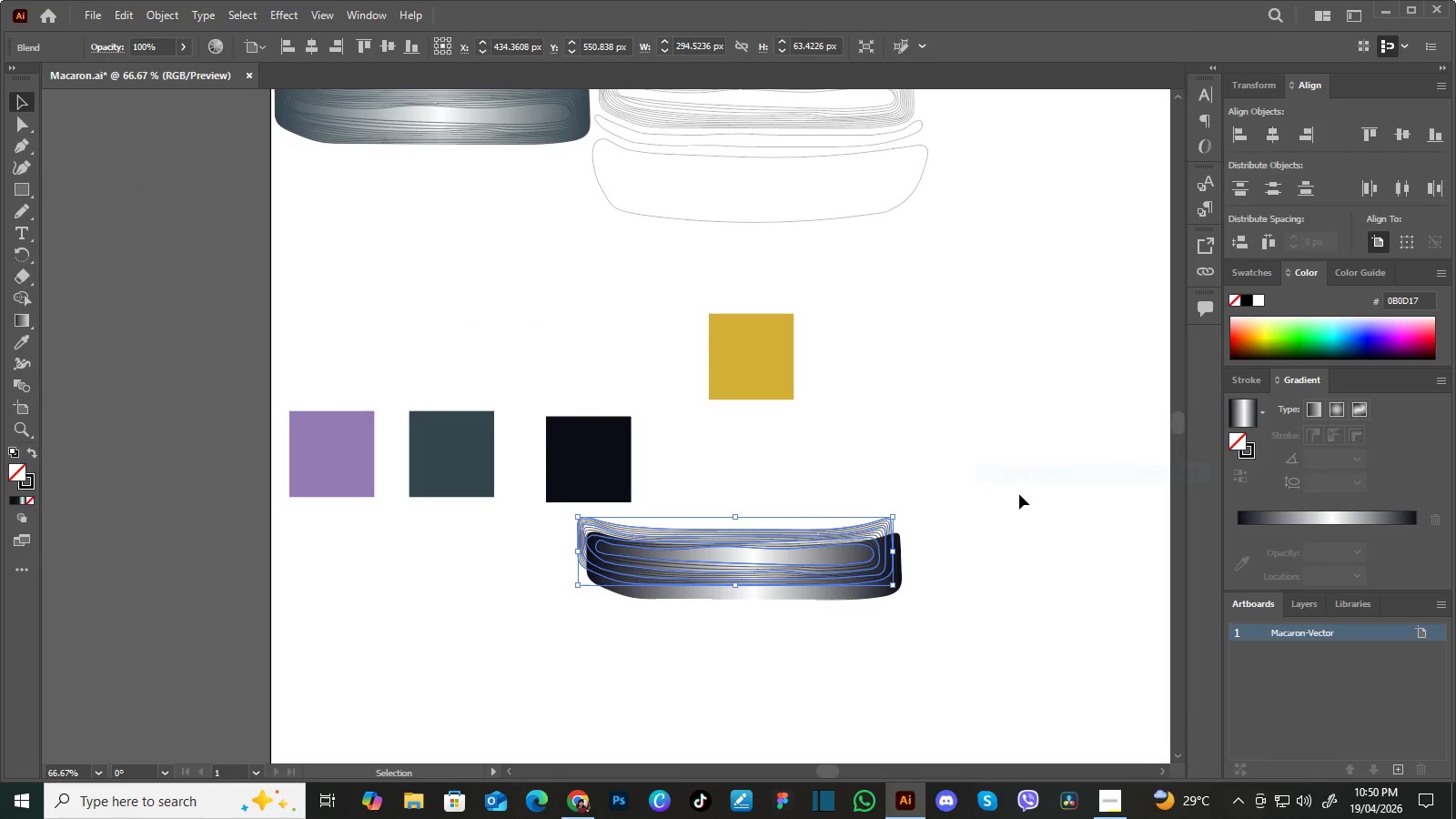 
left_click([1020, 494])
 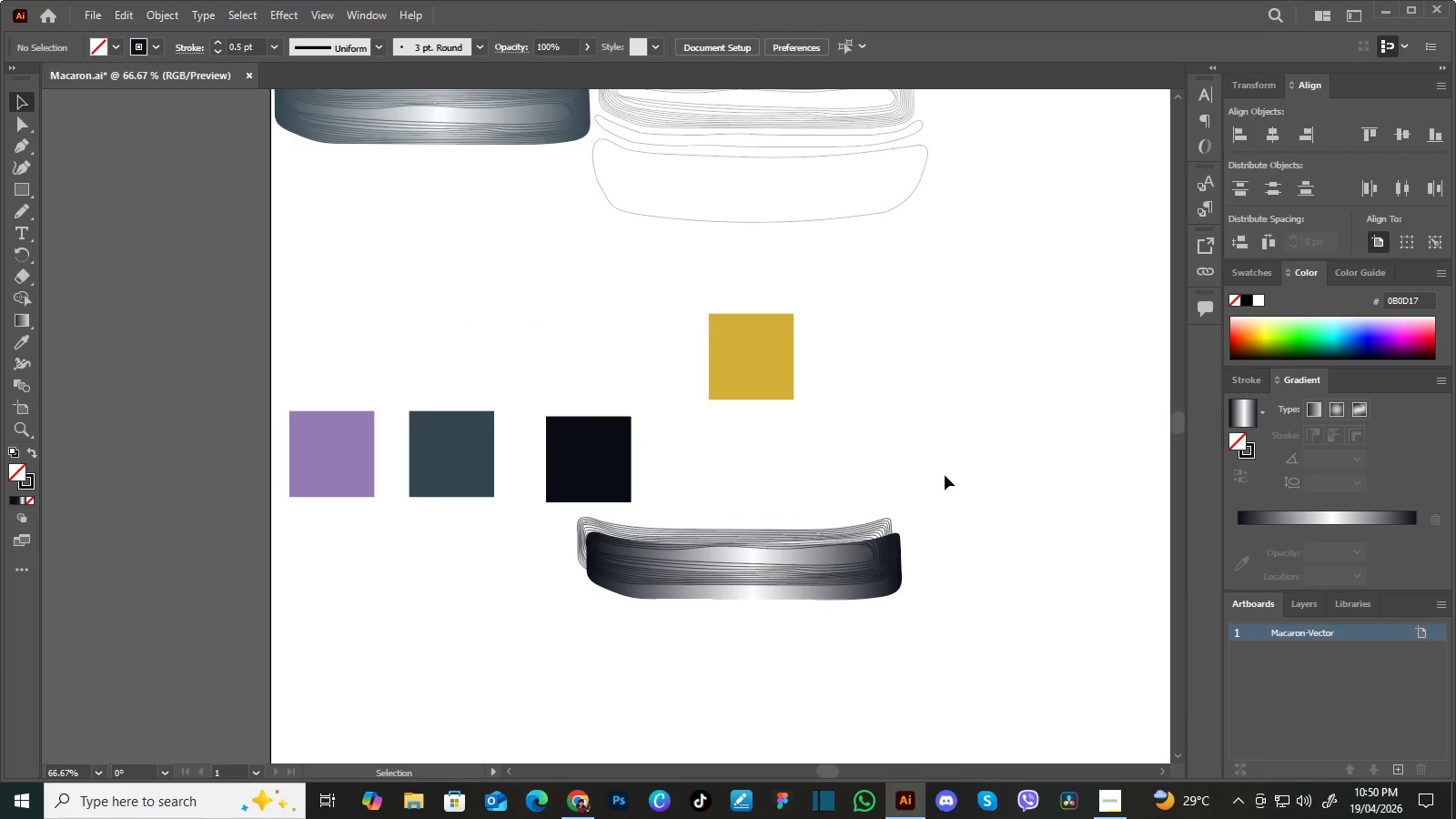 
left_click_drag(start_coordinate=[945, 475], to_coordinate=[785, 632])
 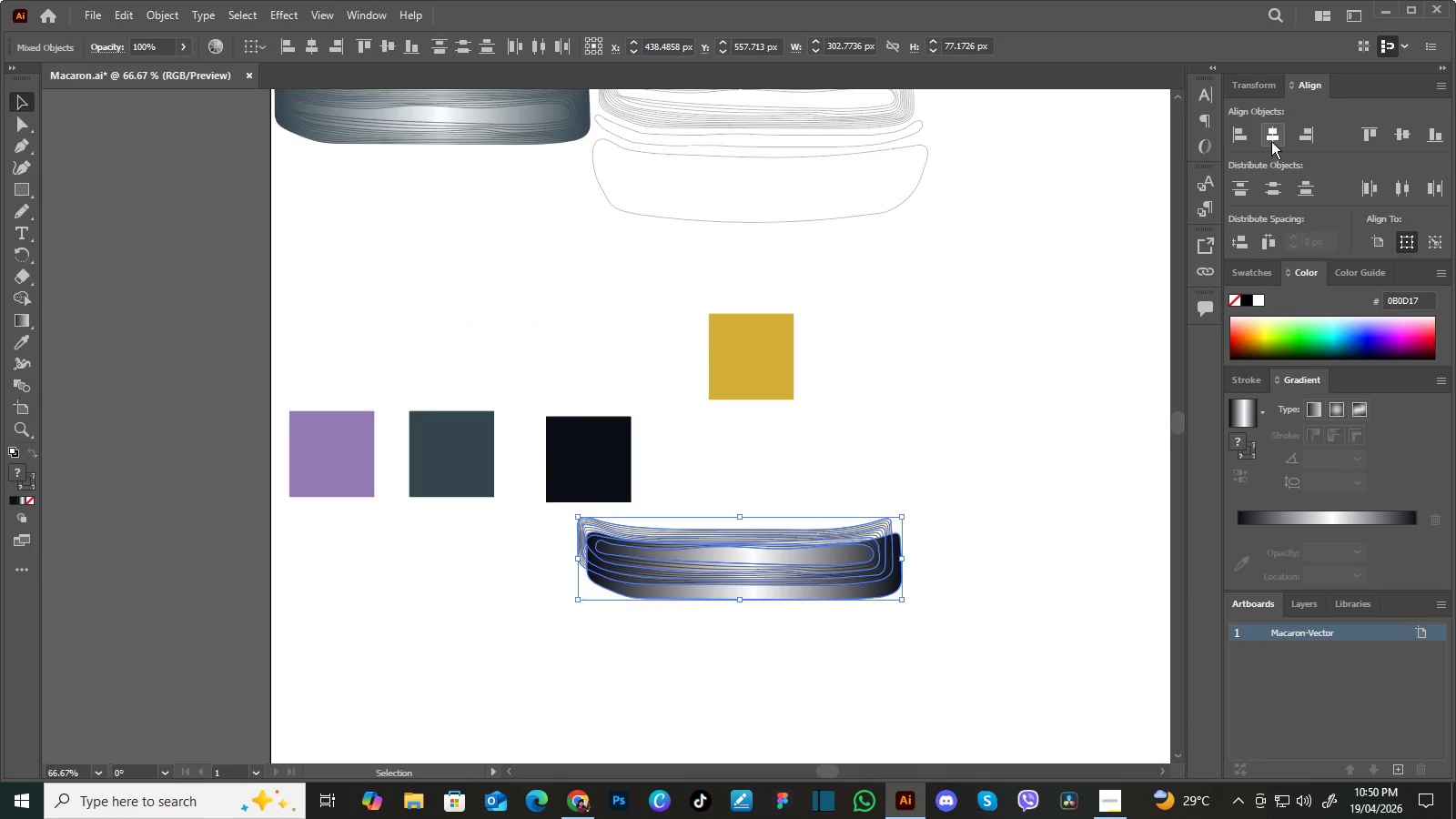 
left_click([1274, 136])
 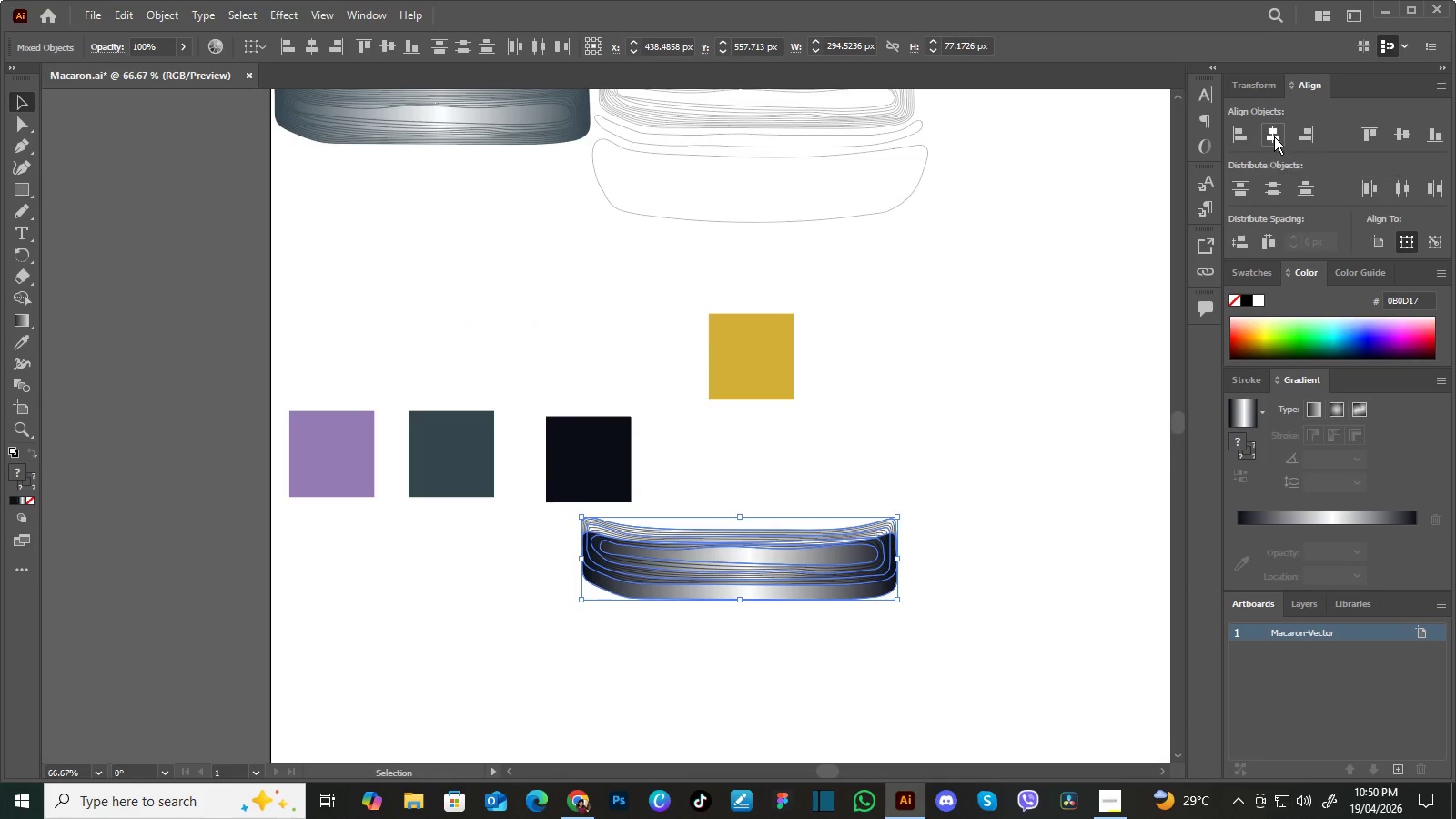 
double_click([1274, 136])
 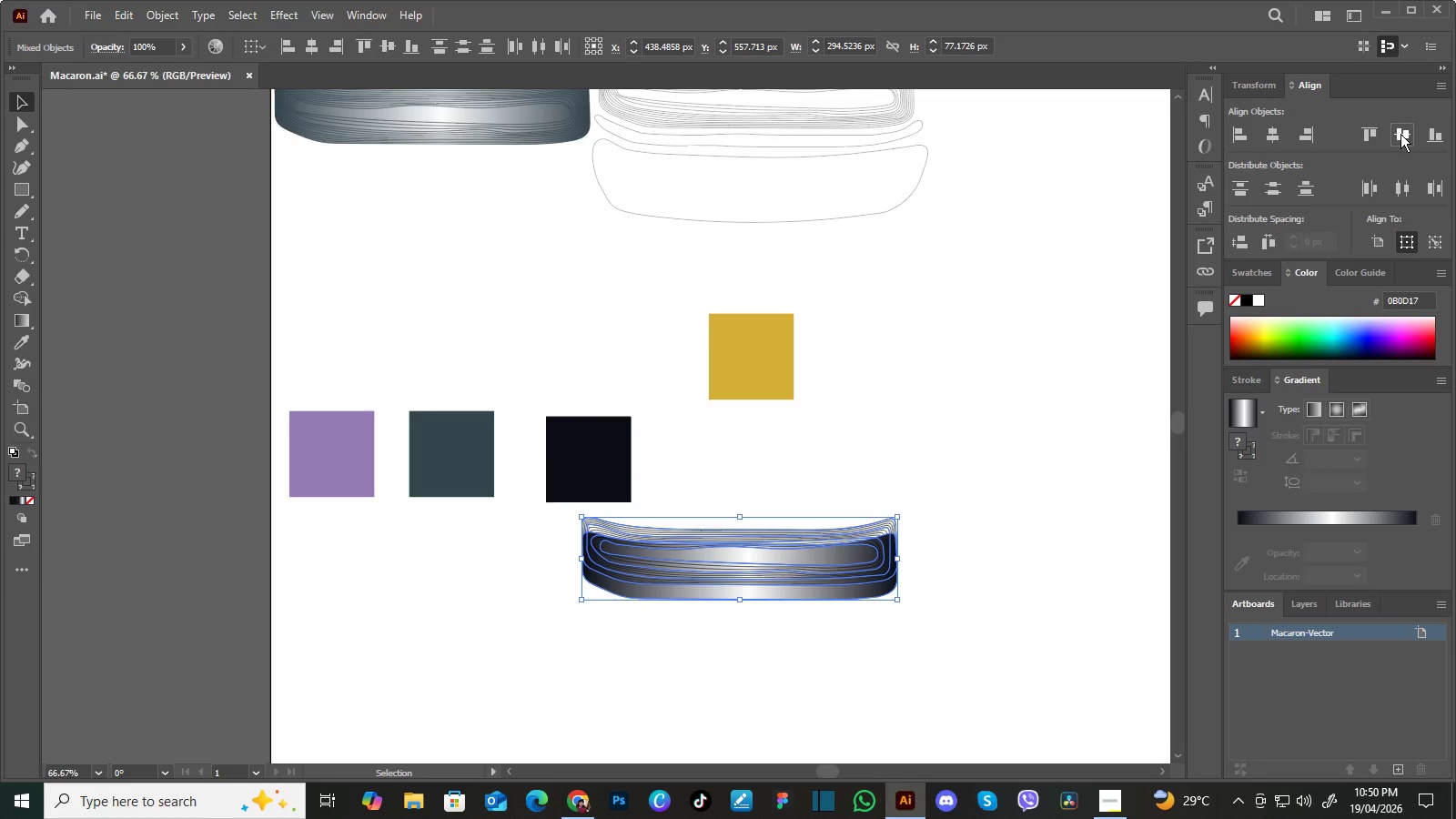 
double_click([1400, 134])
 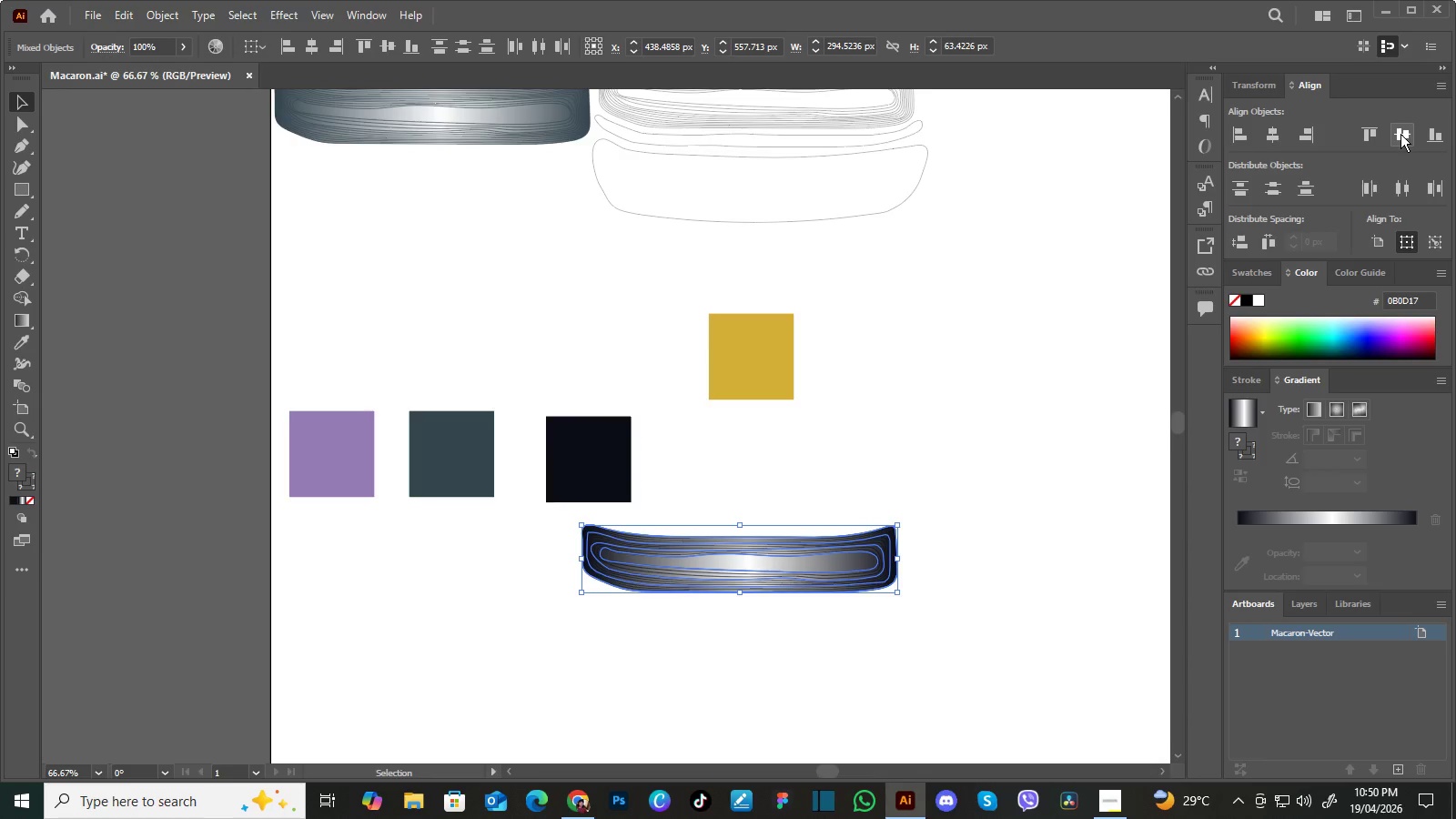 
triple_click([1400, 134])
 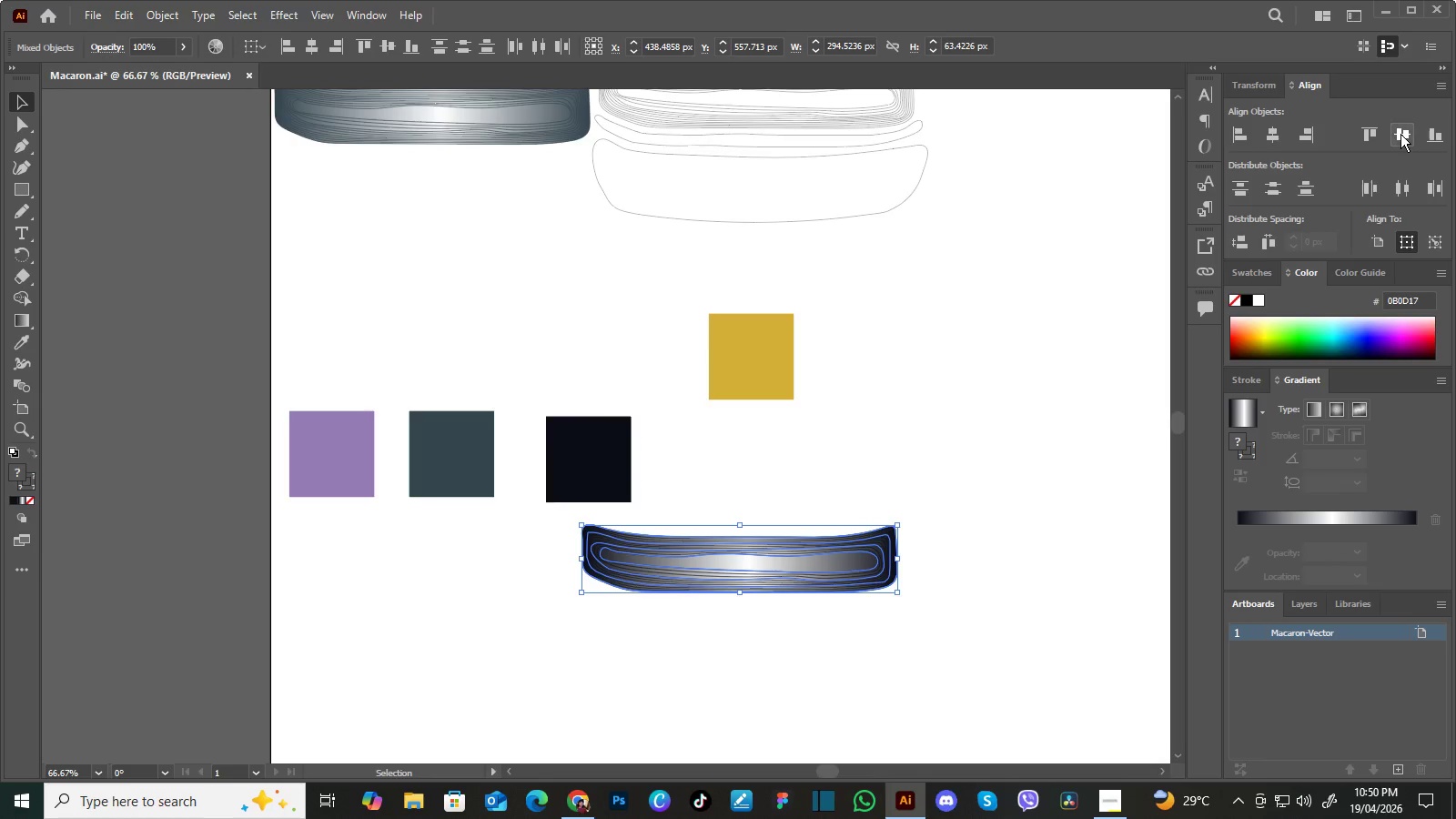 
triple_click([1400, 134])
 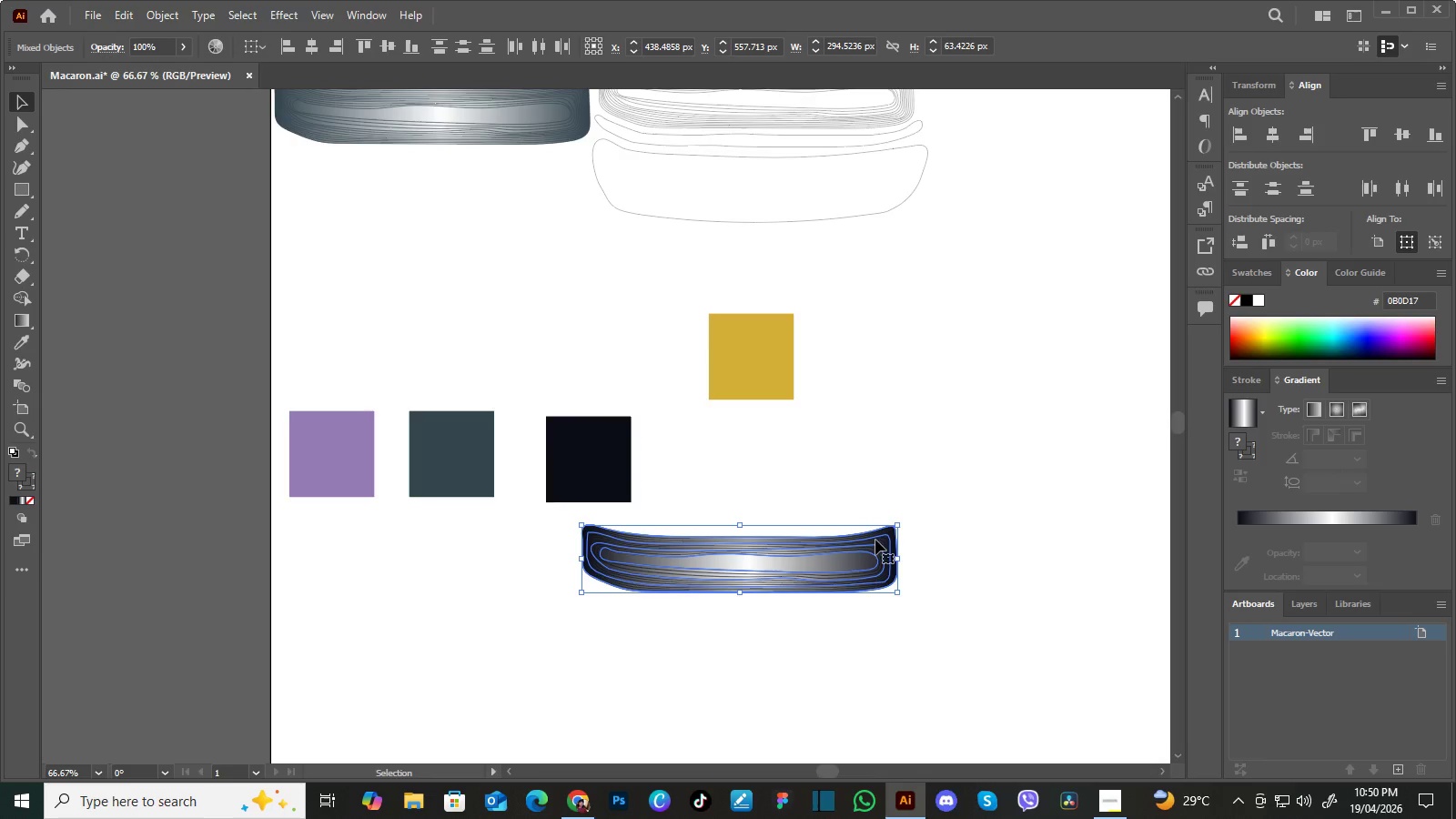 
right_click([875, 540])
 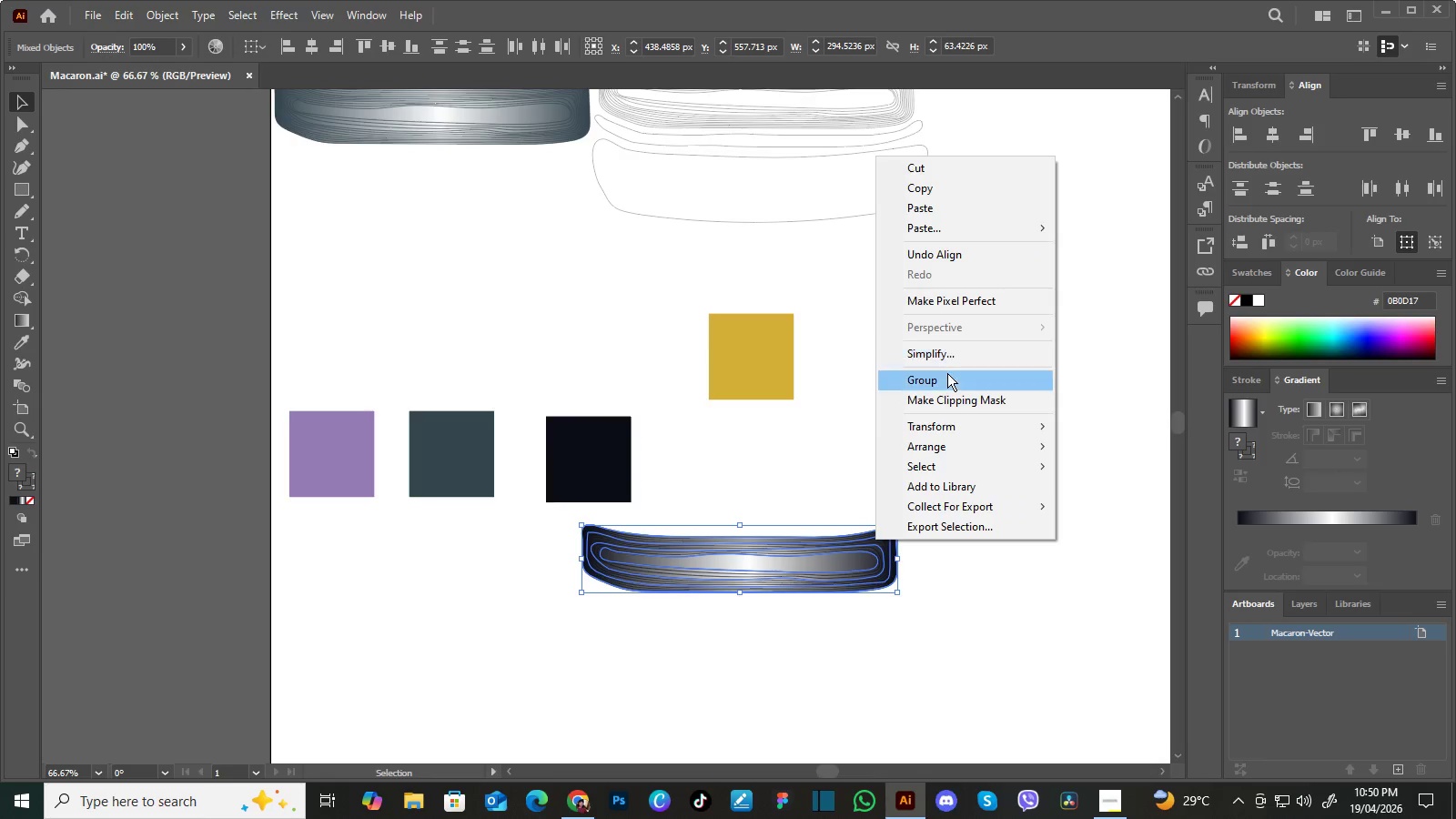 
double_click([854, 406])
 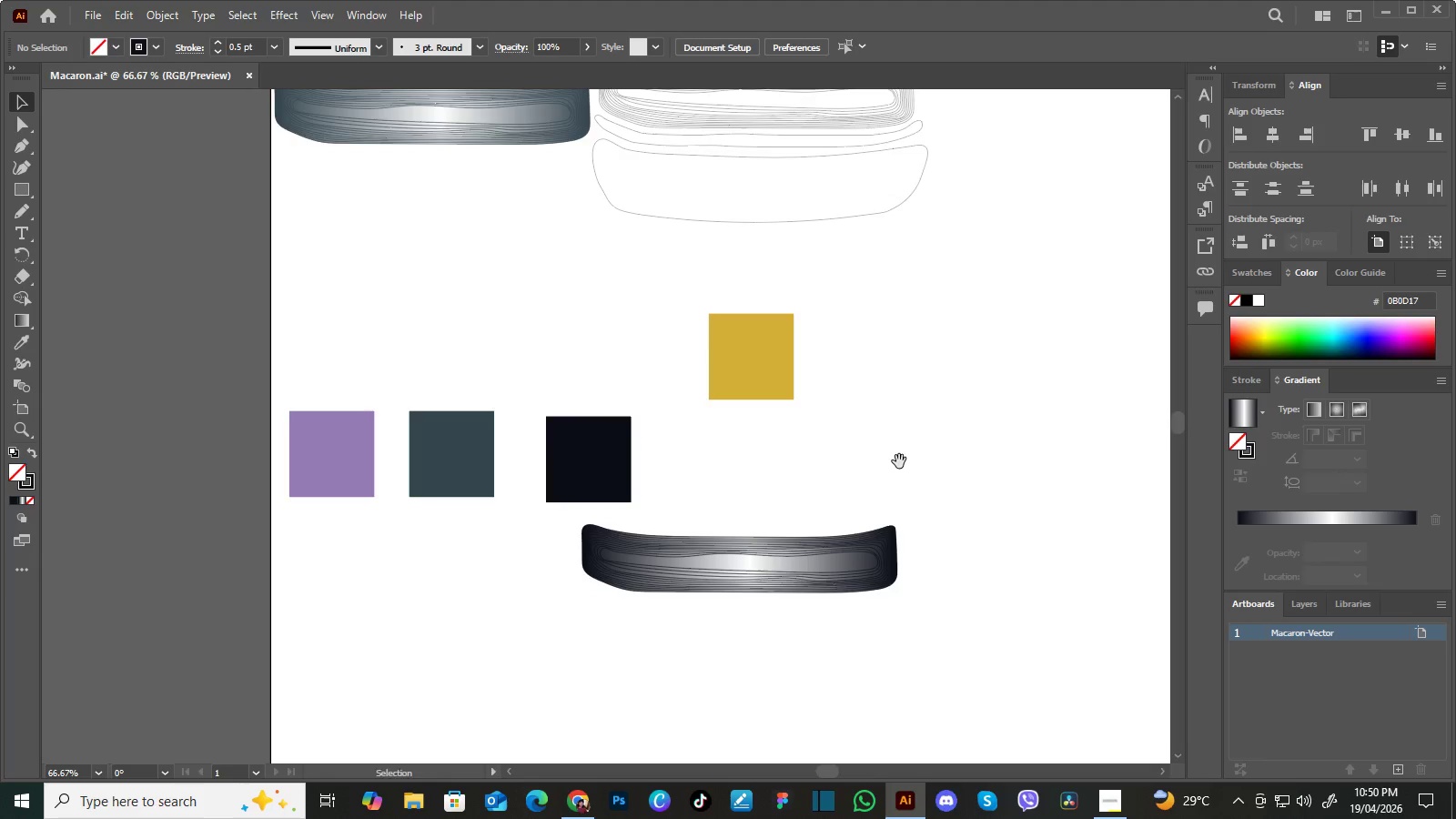 
hold_key(key=Space, duration=0.53)
 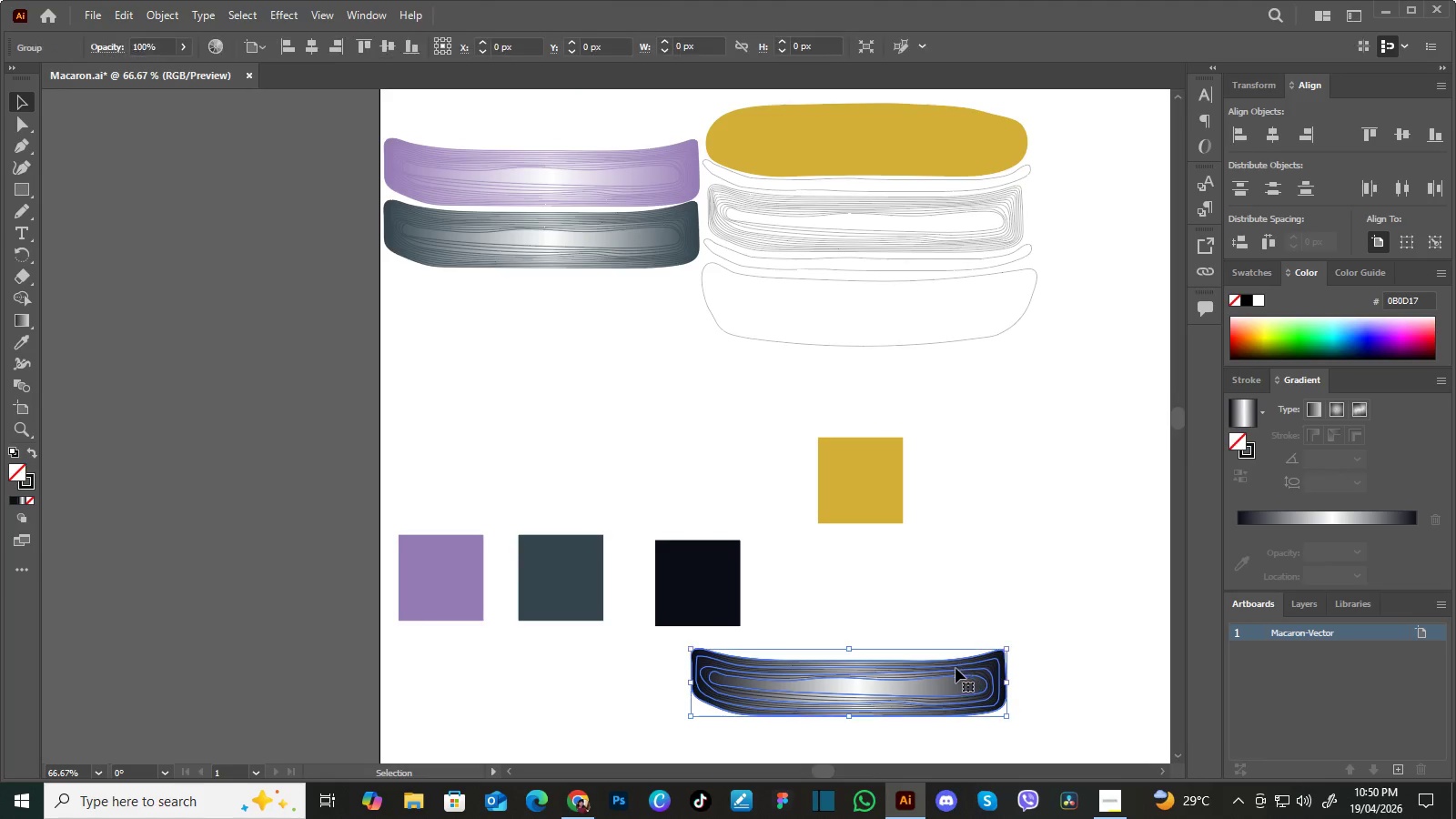 
left_click_drag(start_coordinate=[894, 465], to_coordinate=[1003, 589])
 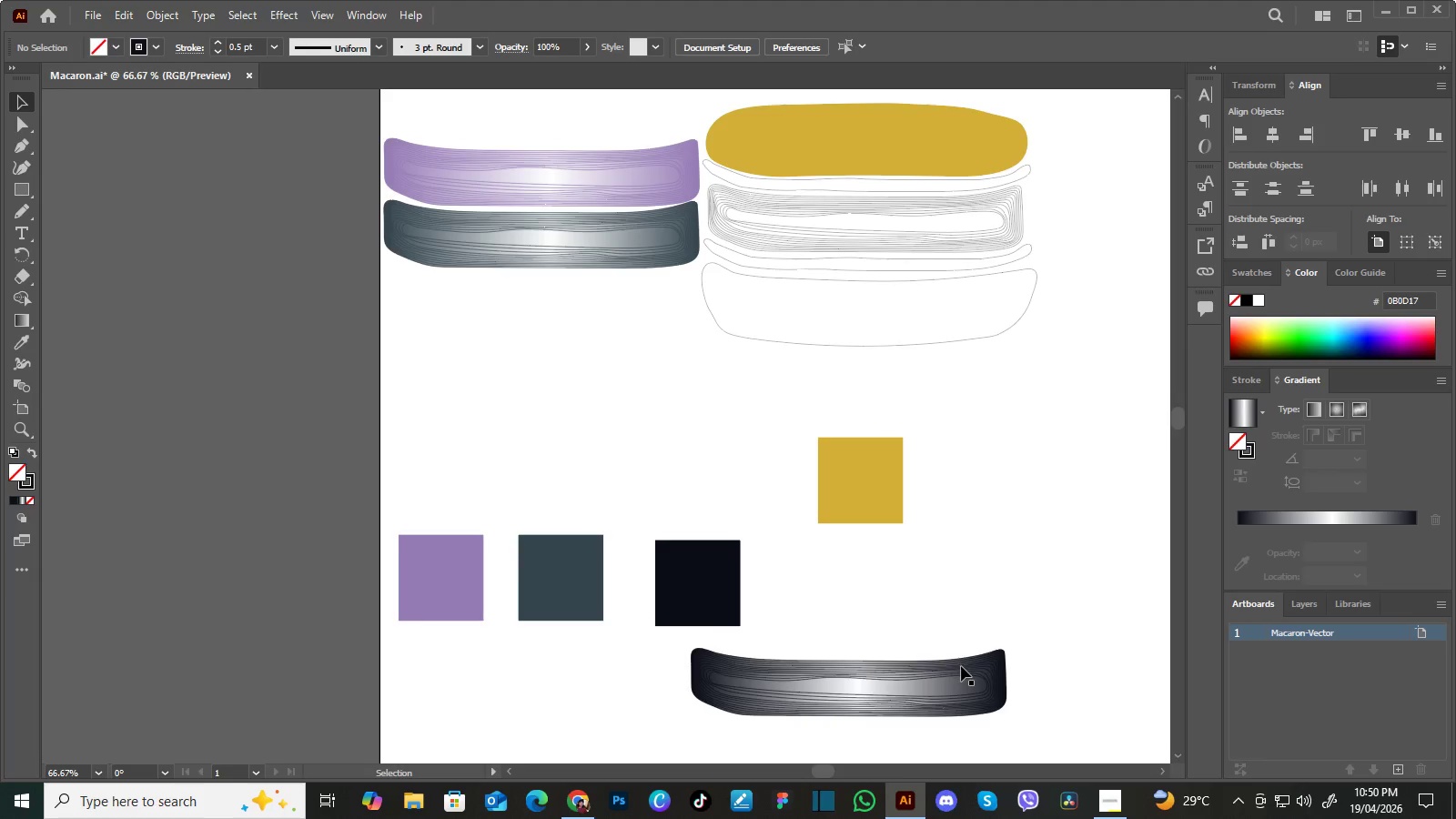 
left_click([961, 666])
 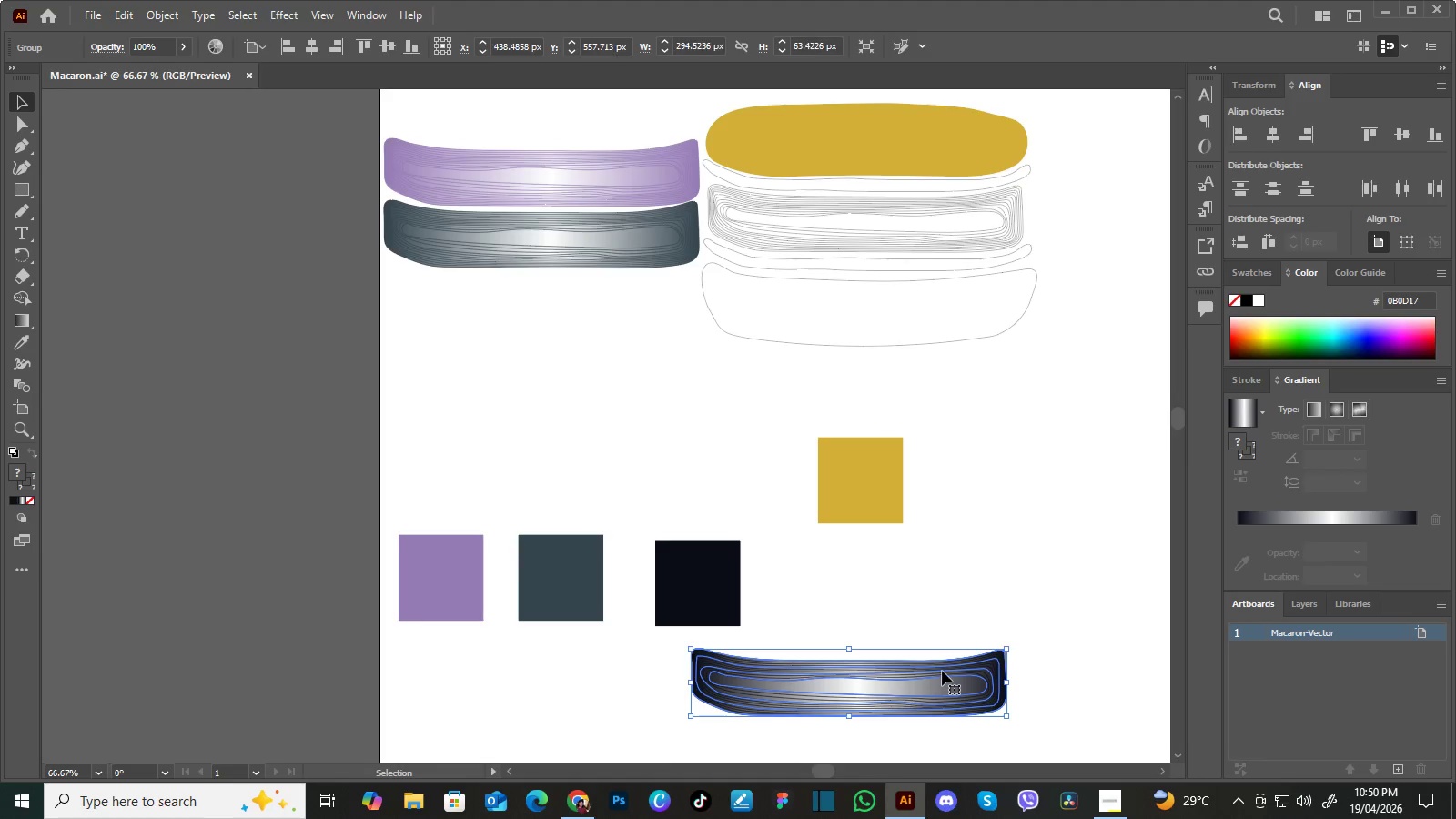 
left_click_drag(start_coordinate=[942, 671], to_coordinate=[637, 291])
 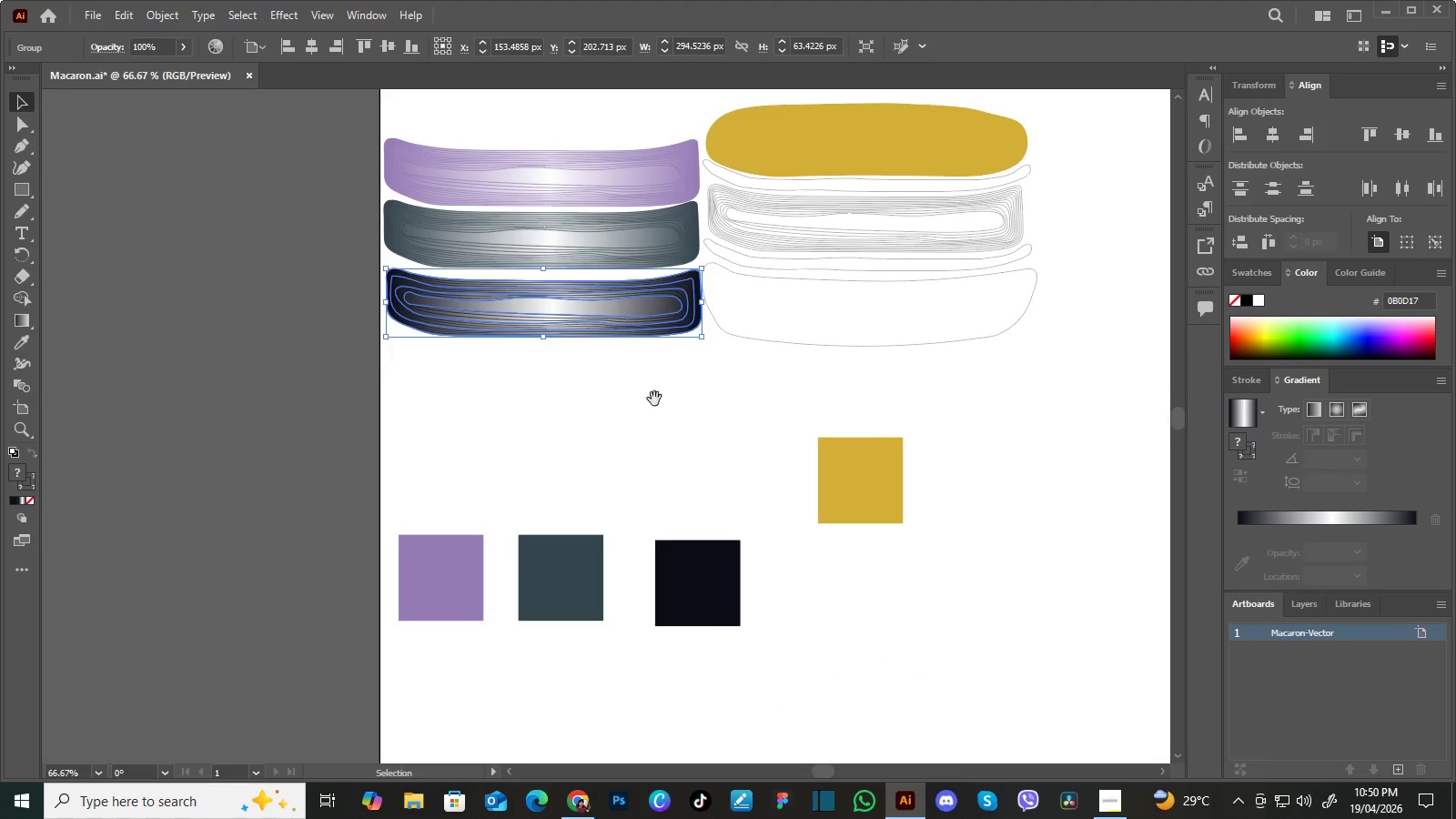 
hold_key(key=Space, duration=0.45)
 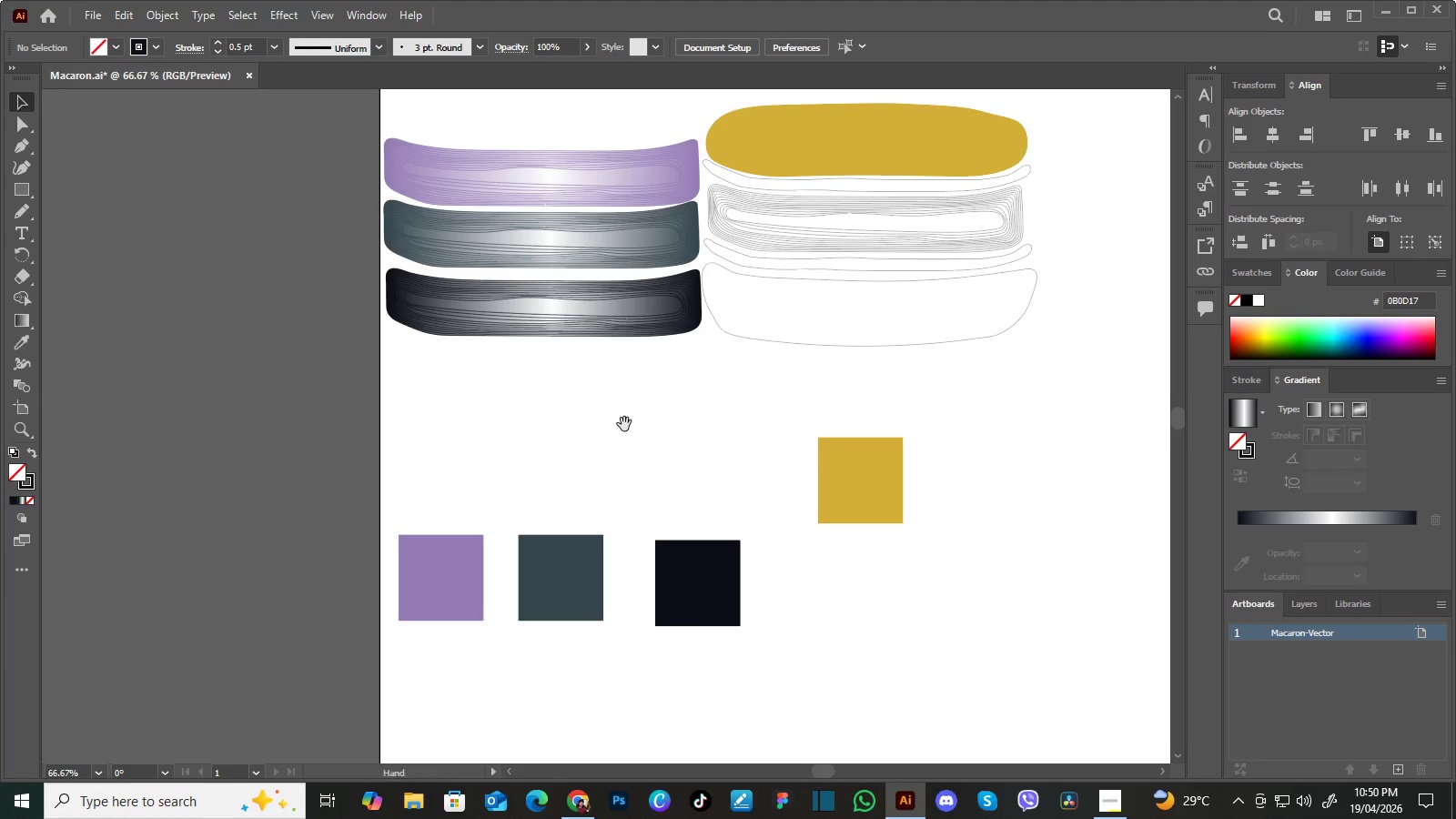 
left_click([654, 399])
 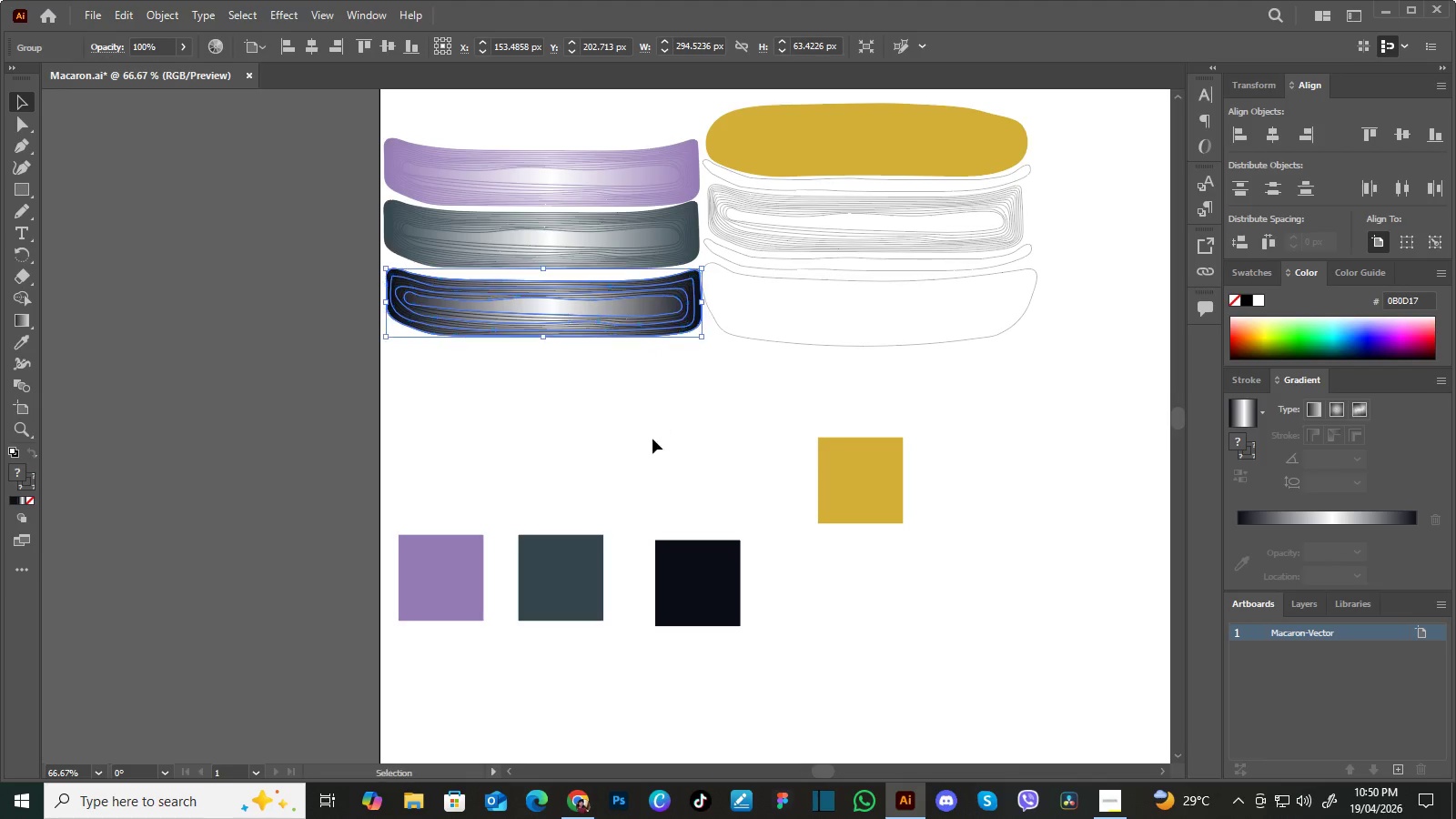 
double_click([652, 437])
 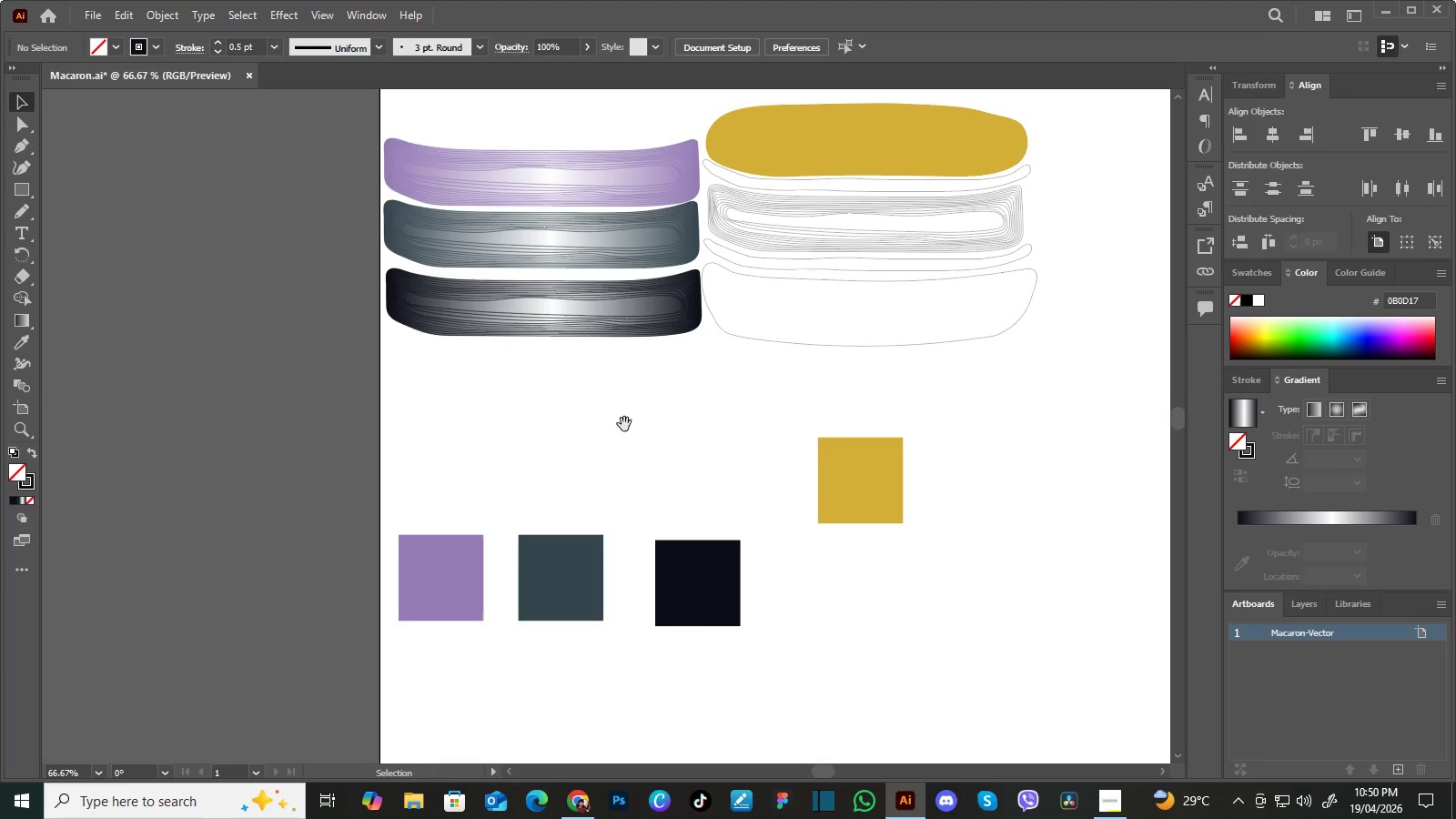 
hold_key(key=Space, duration=1.06)
 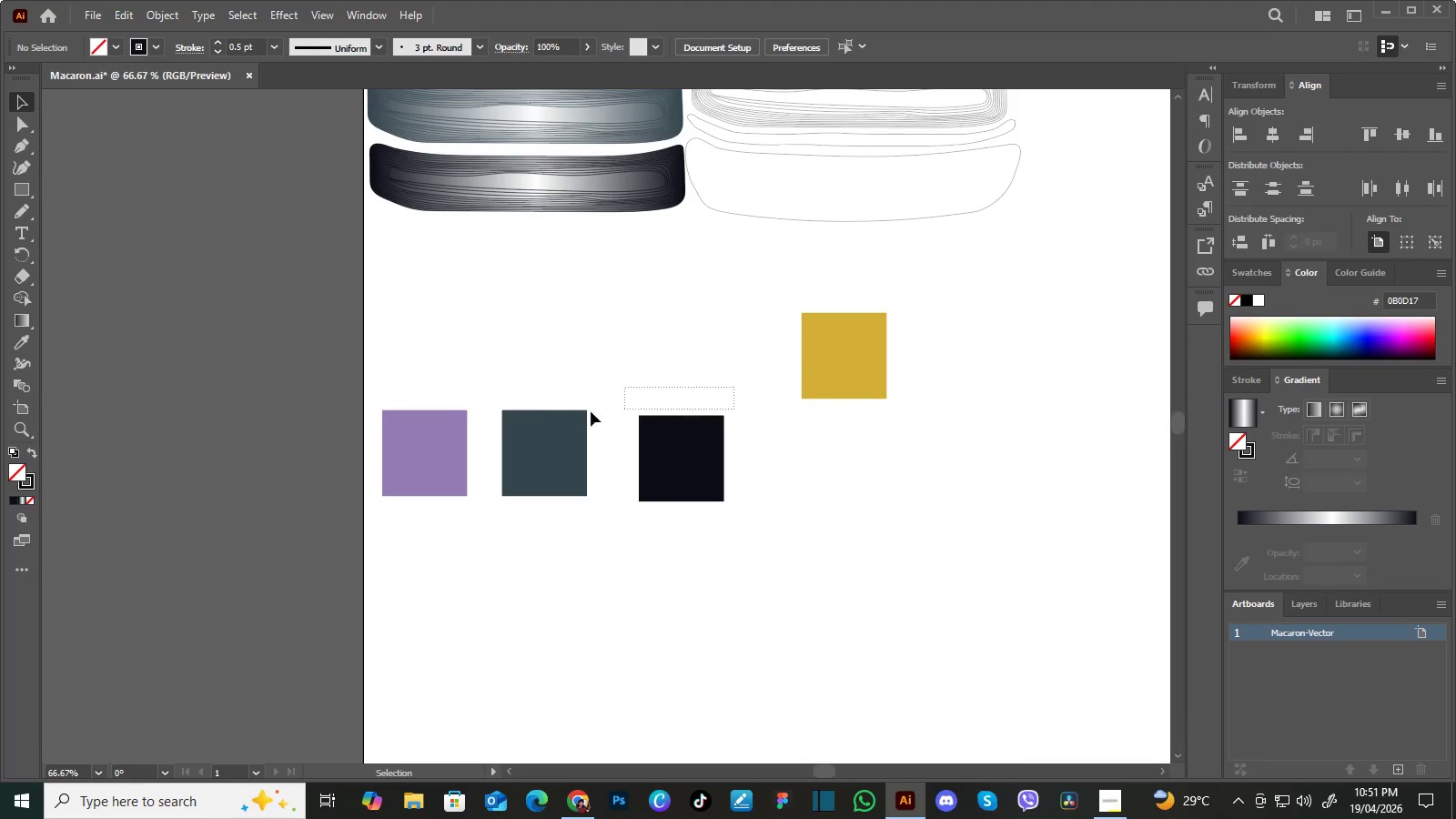 
left_click_drag(start_coordinate=[624, 424], to_coordinate=[626, 462])
 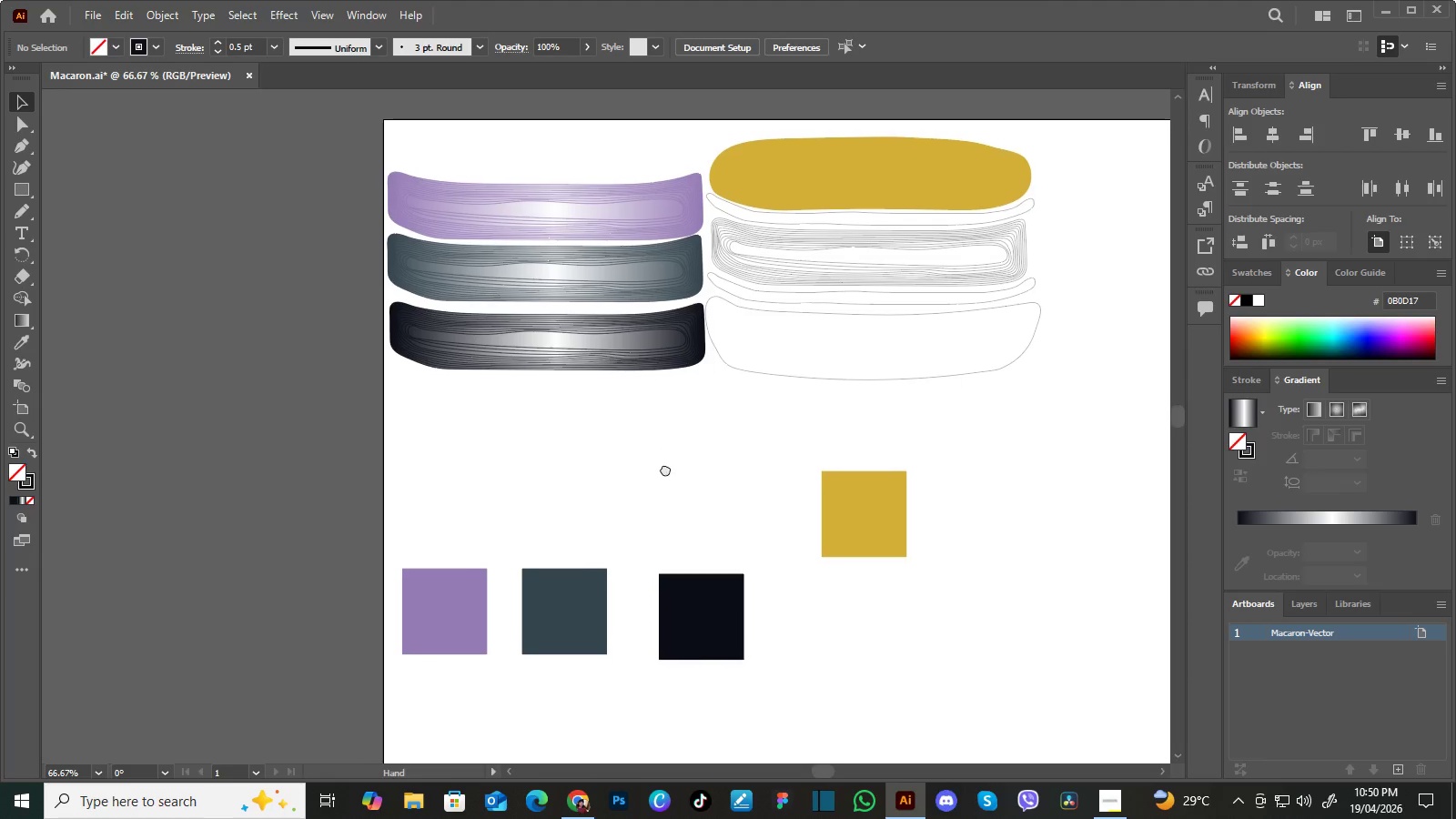 
left_click_drag(start_coordinate=[662, 487], to_coordinate=[644, 324])
 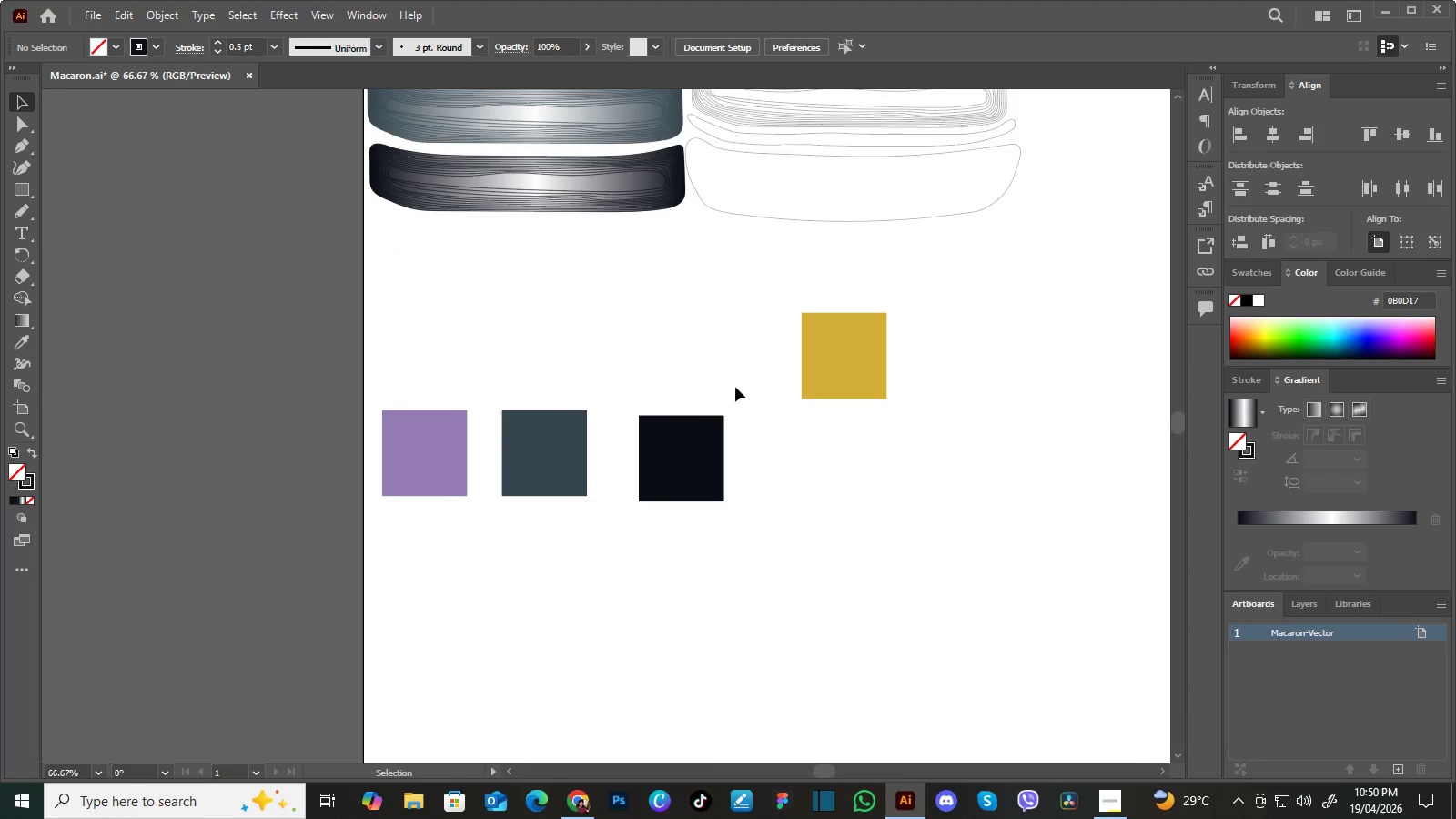 
left_click_drag(start_coordinate=[735, 387], to_coordinate=[425, 455])
 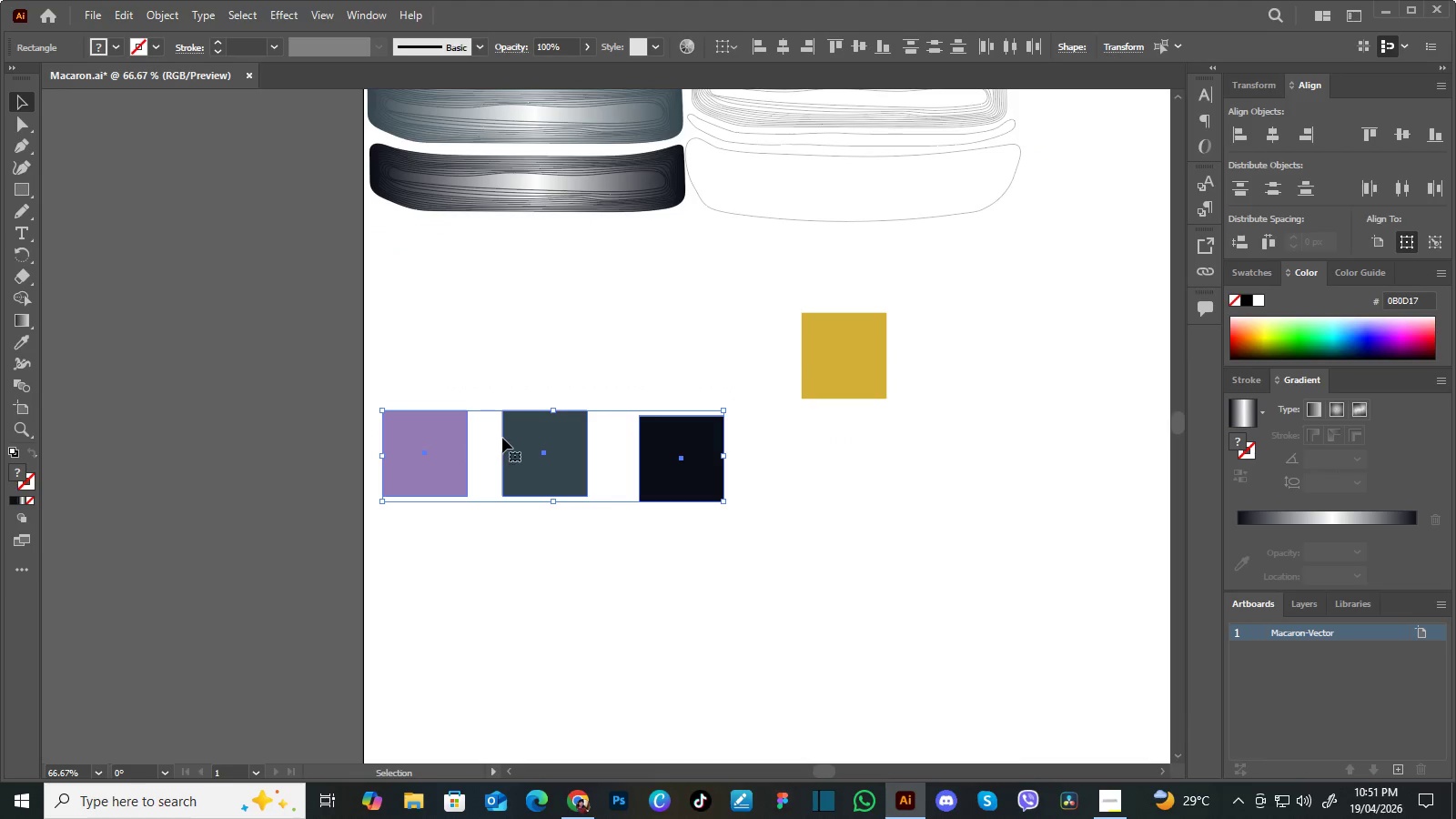 
left_click_drag(start_coordinate=[502, 438], to_coordinate=[546, 709])
 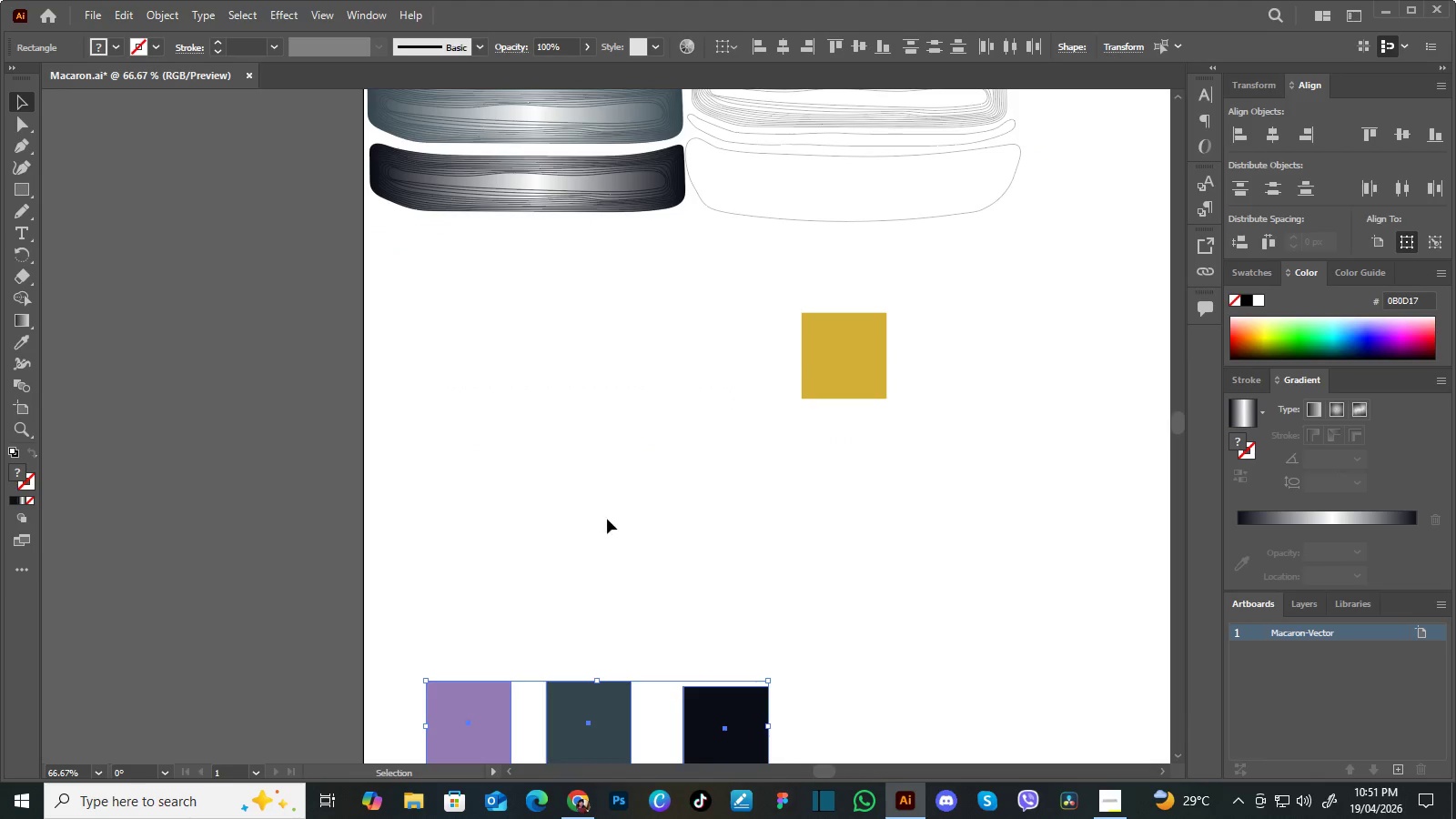 
left_click([607, 519])
 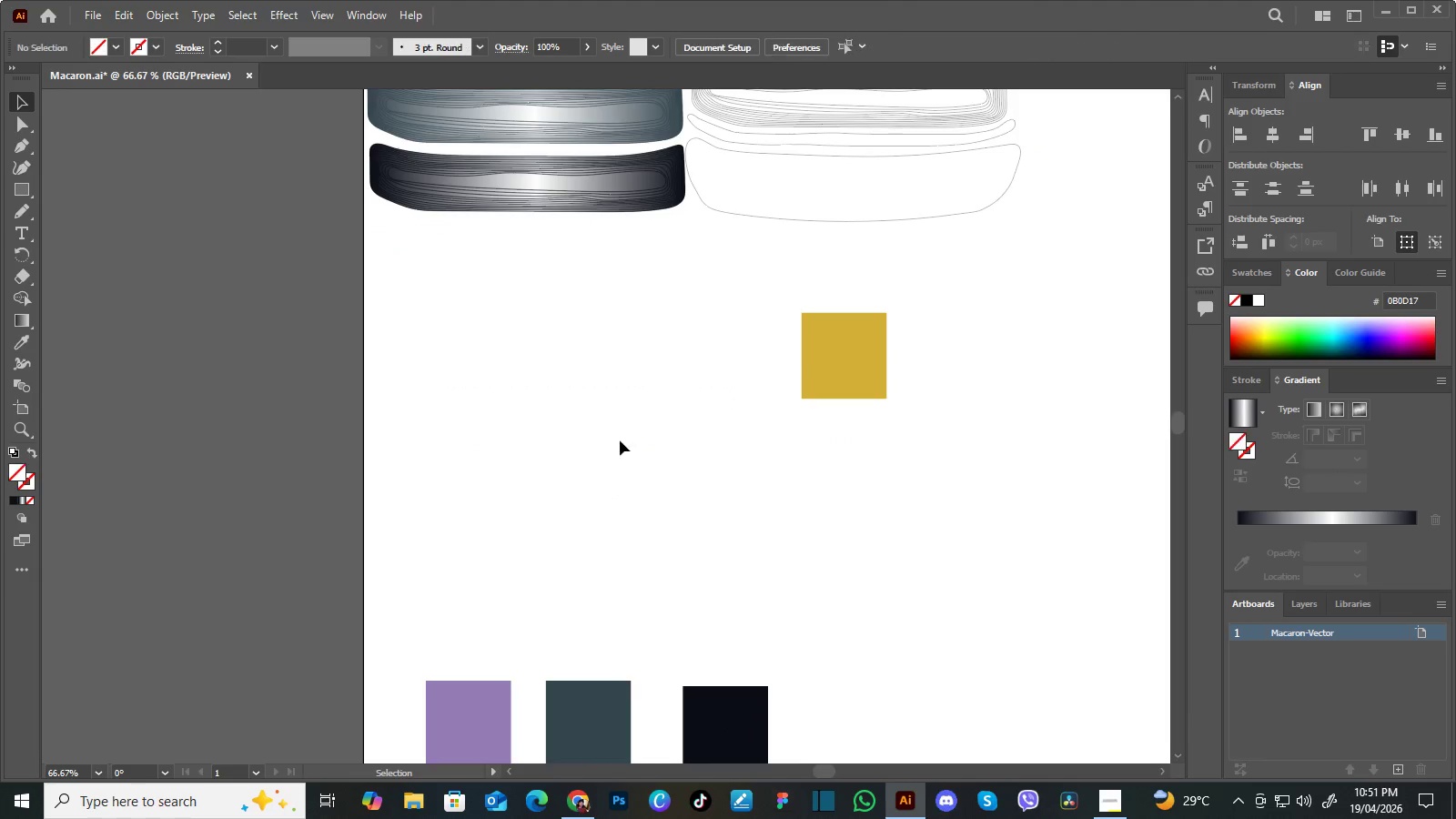 
hold_key(key=Space, duration=0.88)
 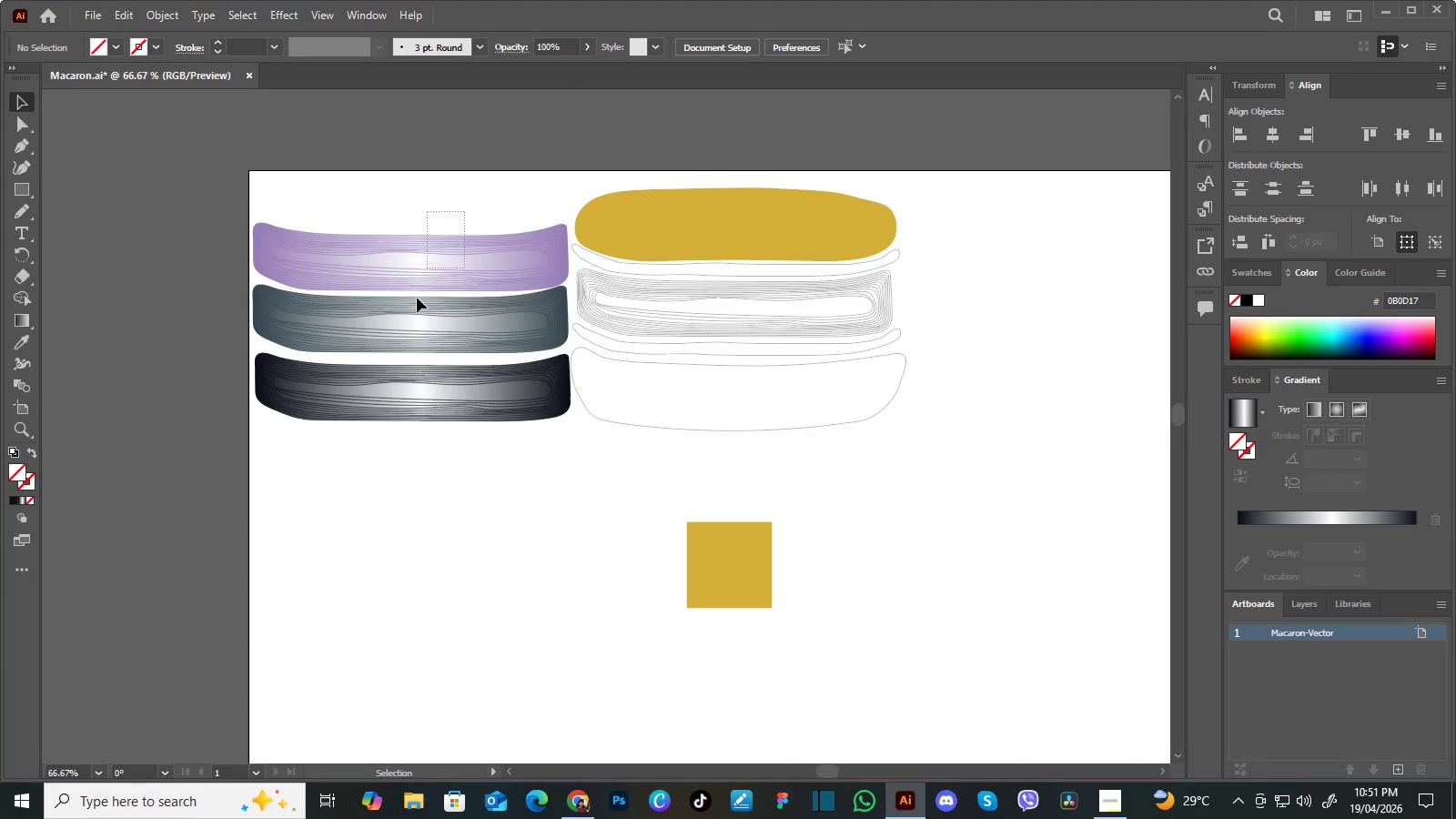 
left_click_drag(start_coordinate=[652, 385], to_coordinate=[538, 594])
 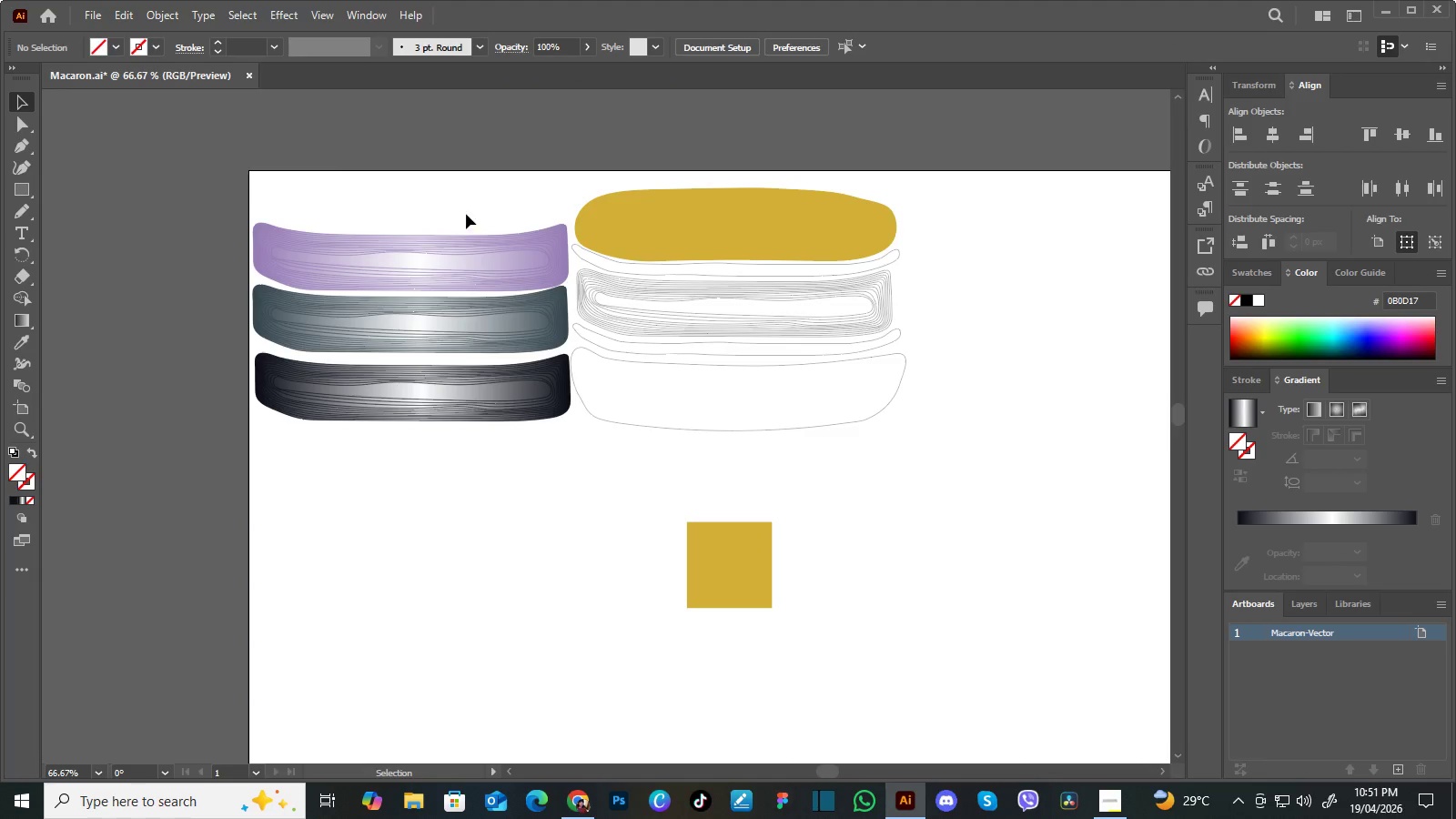 
left_click_drag(start_coordinate=[466, 211], to_coordinate=[392, 490])
 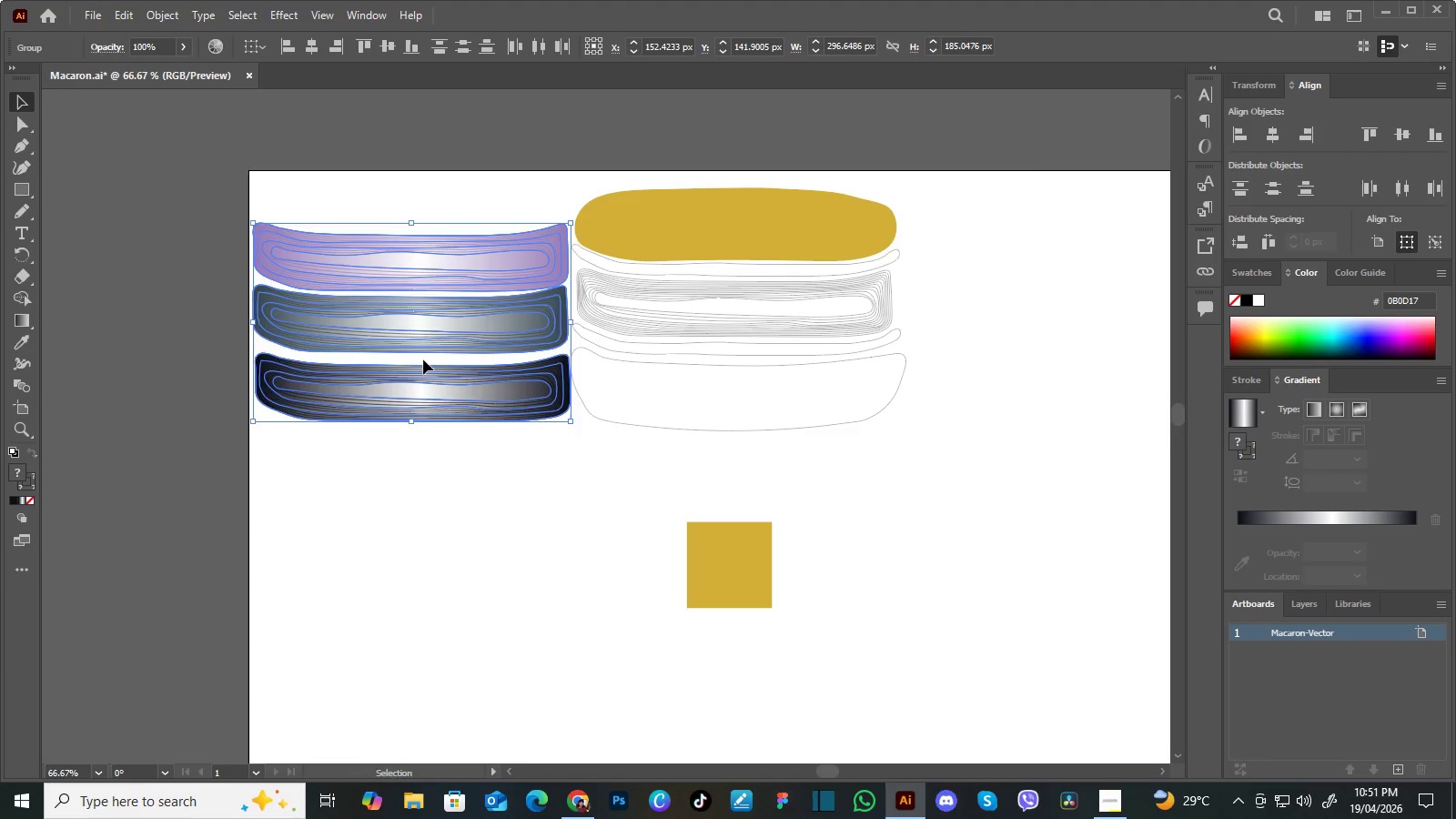 
left_click_drag(start_coordinate=[423, 334], to_coordinate=[458, 590])
 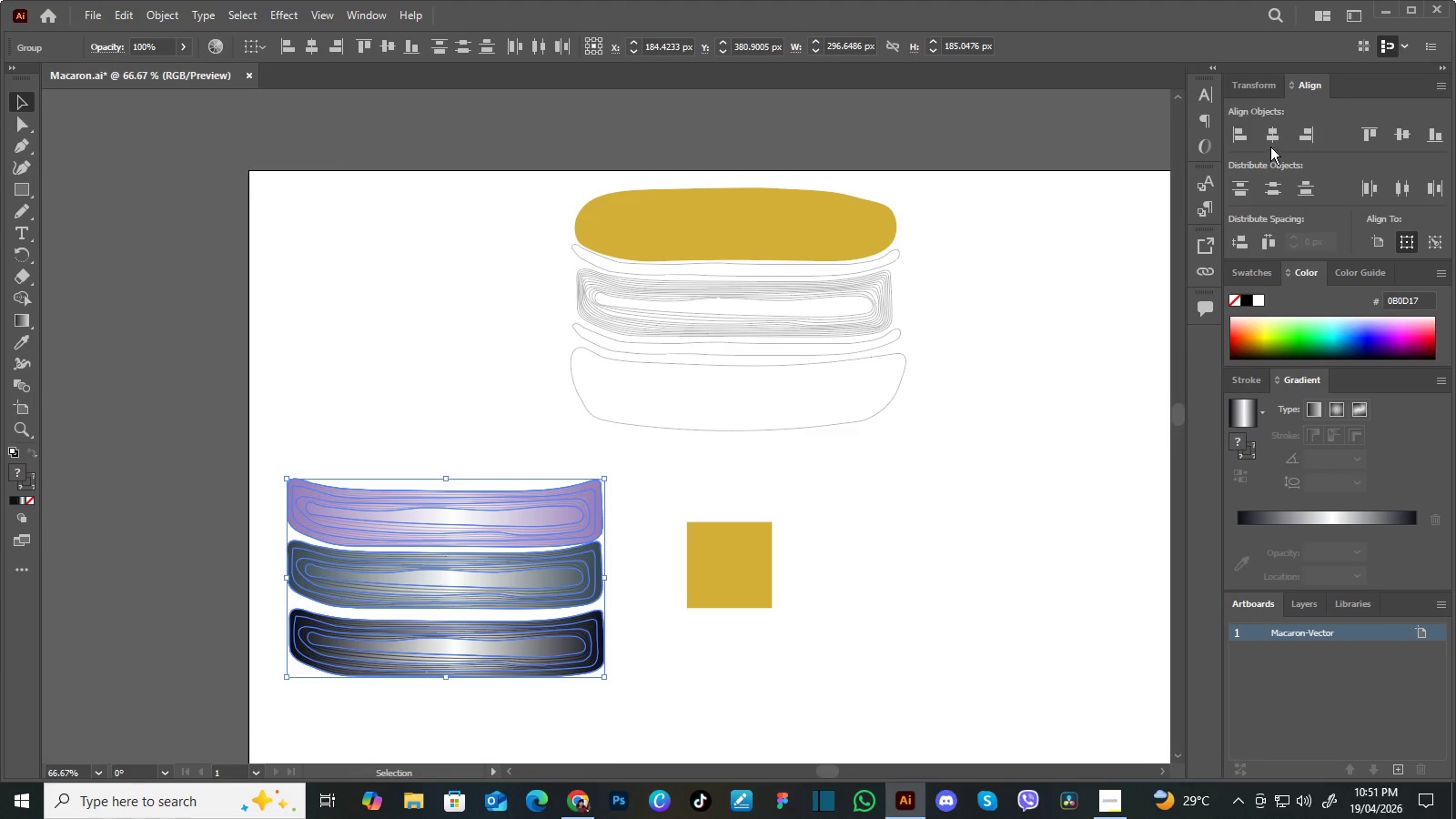 
left_click([1270, 137])
 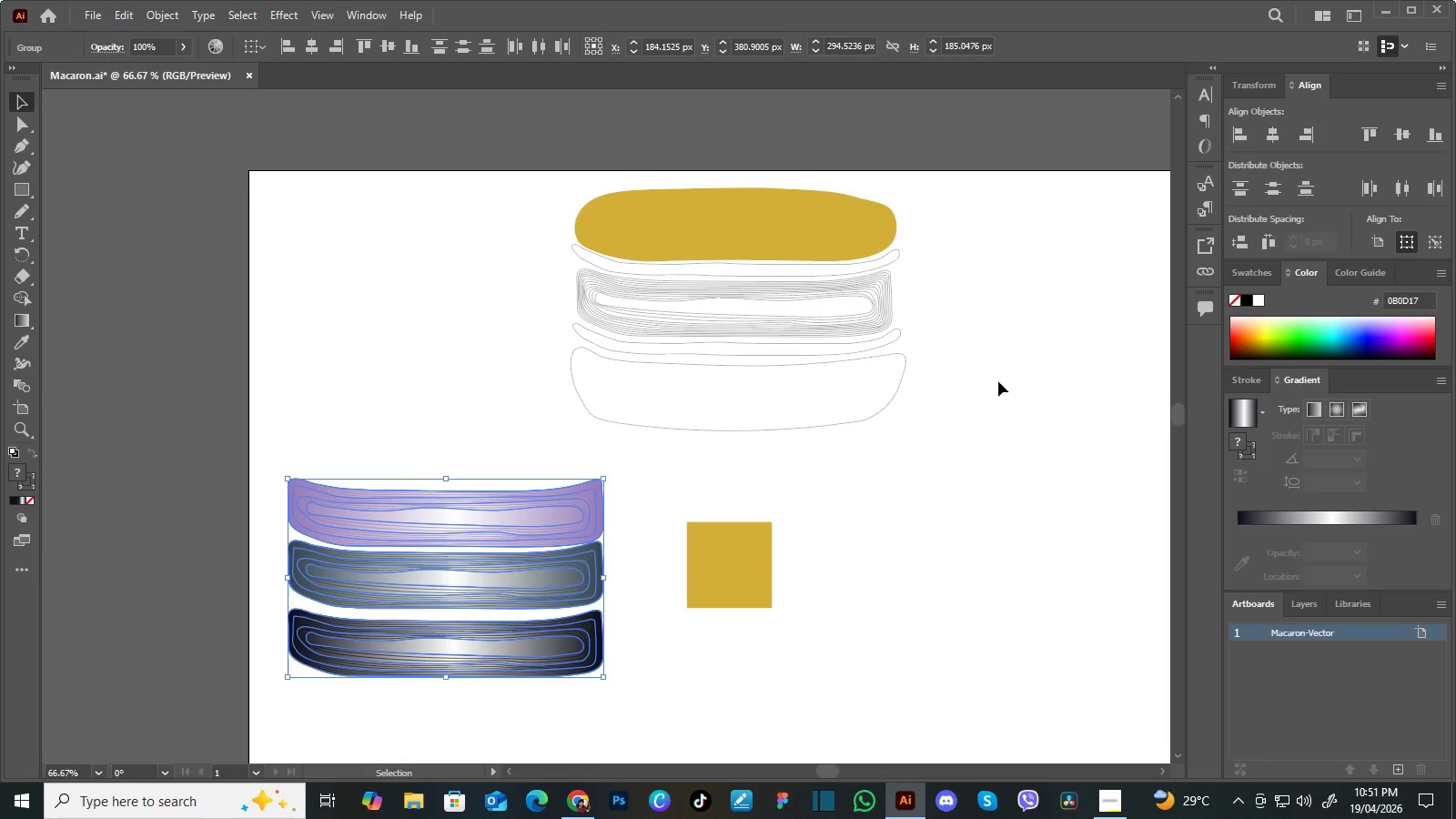 
left_click([955, 435])
 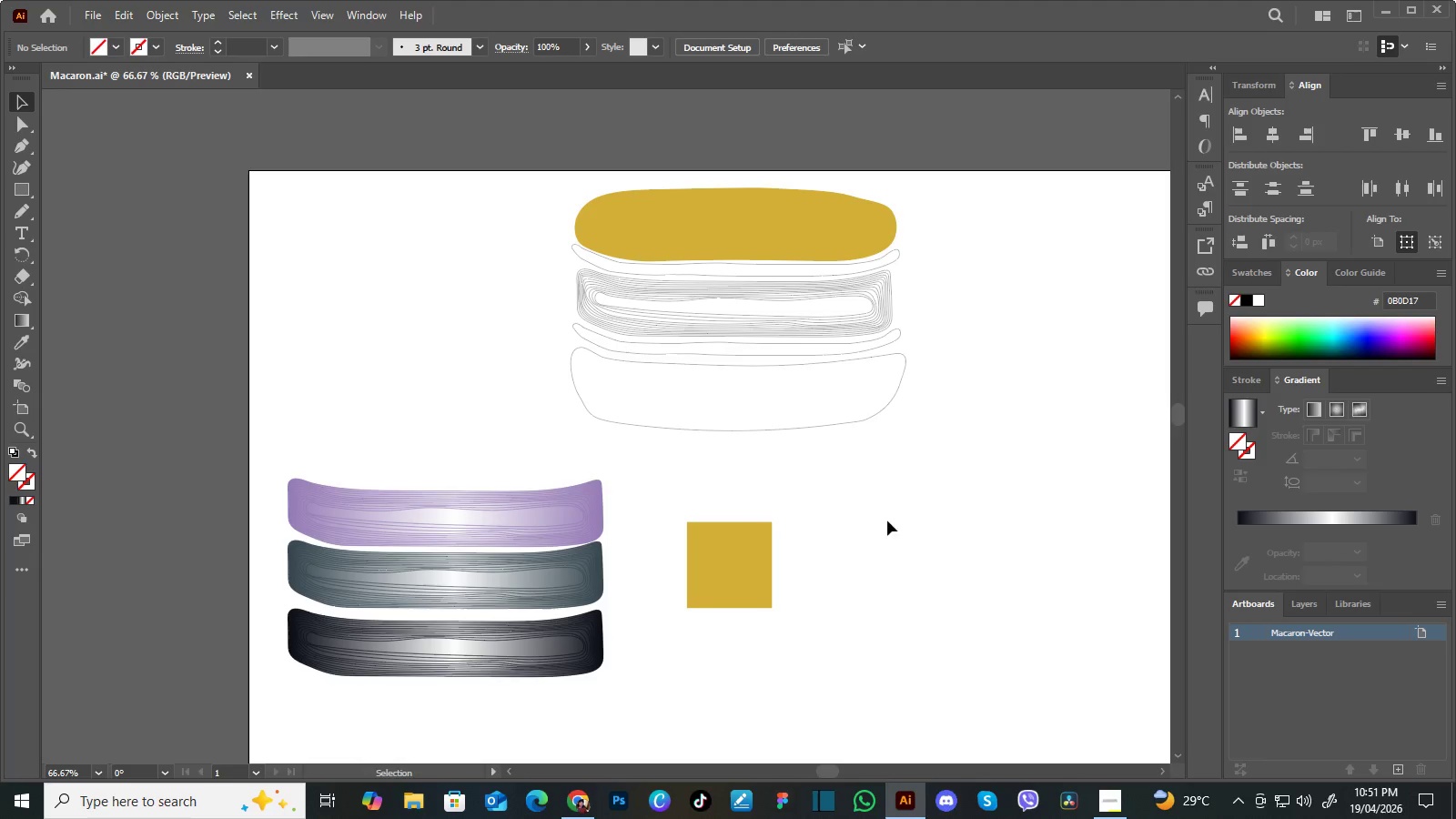 
hold_key(key=Space, duration=0.52)
 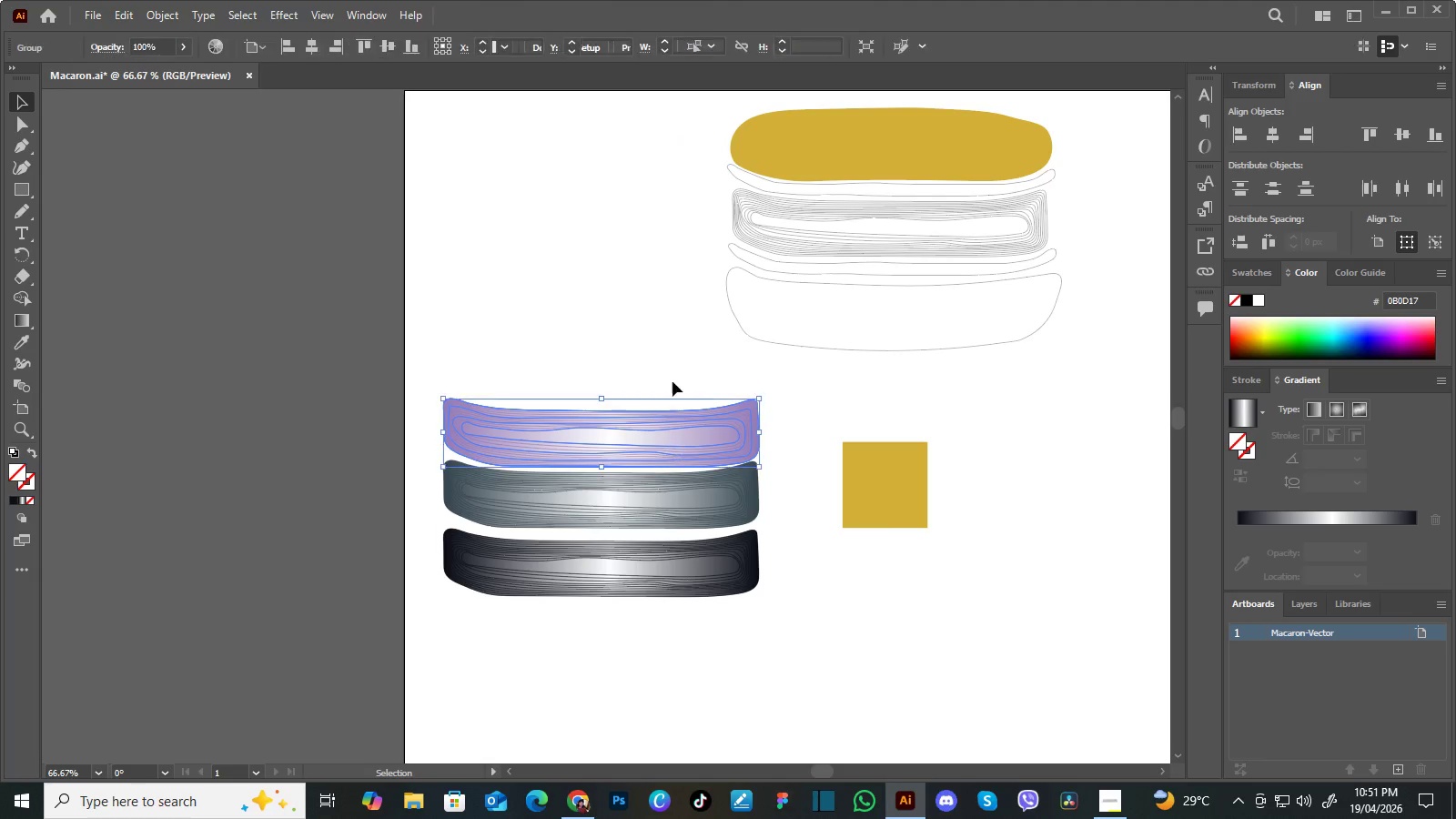 
left_click_drag(start_coordinate=[879, 529], to_coordinate=[1036, 448])
 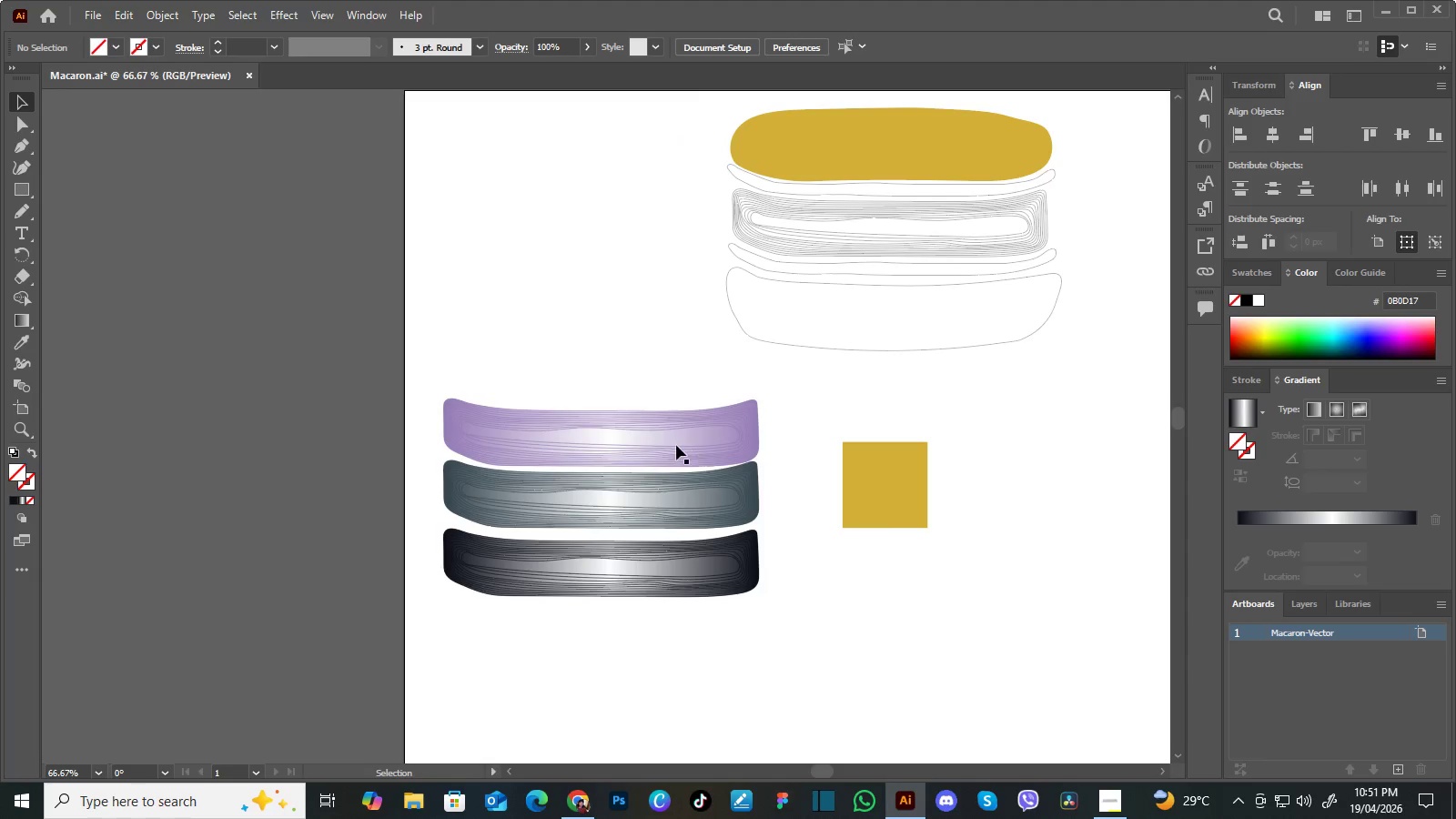 
left_click([674, 445])
 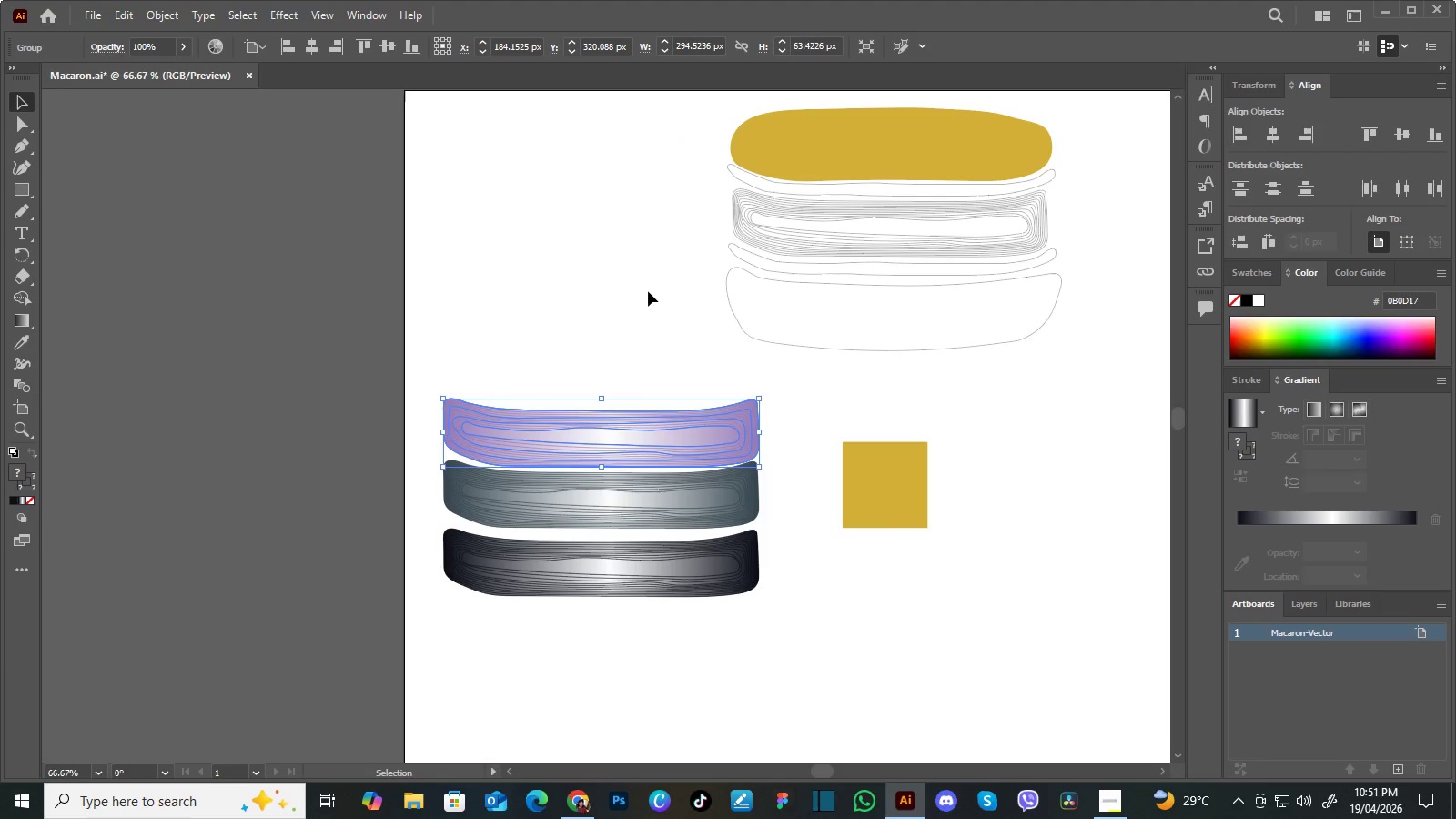 
left_click([648, 291])
 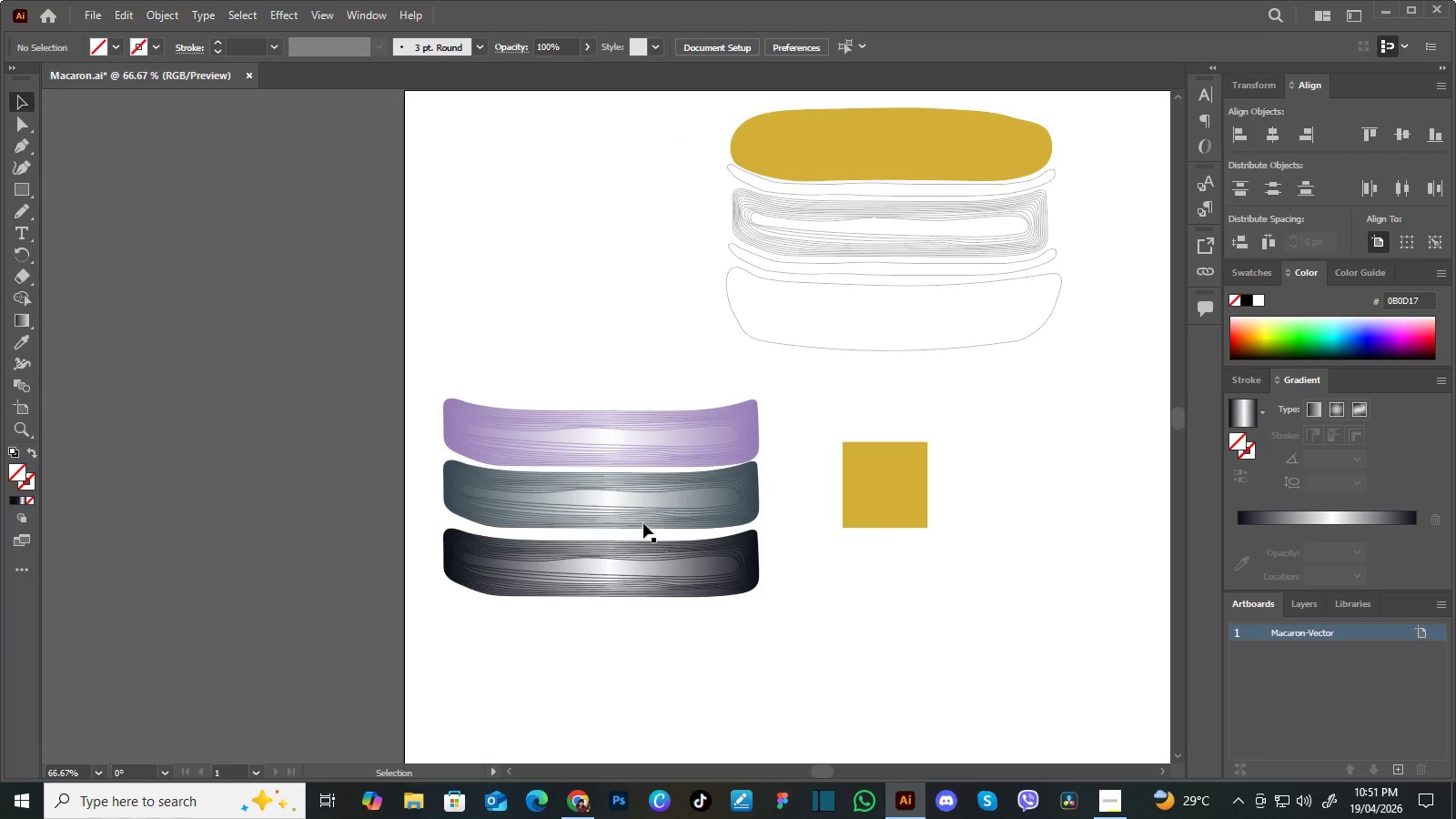 
left_click([652, 554])
 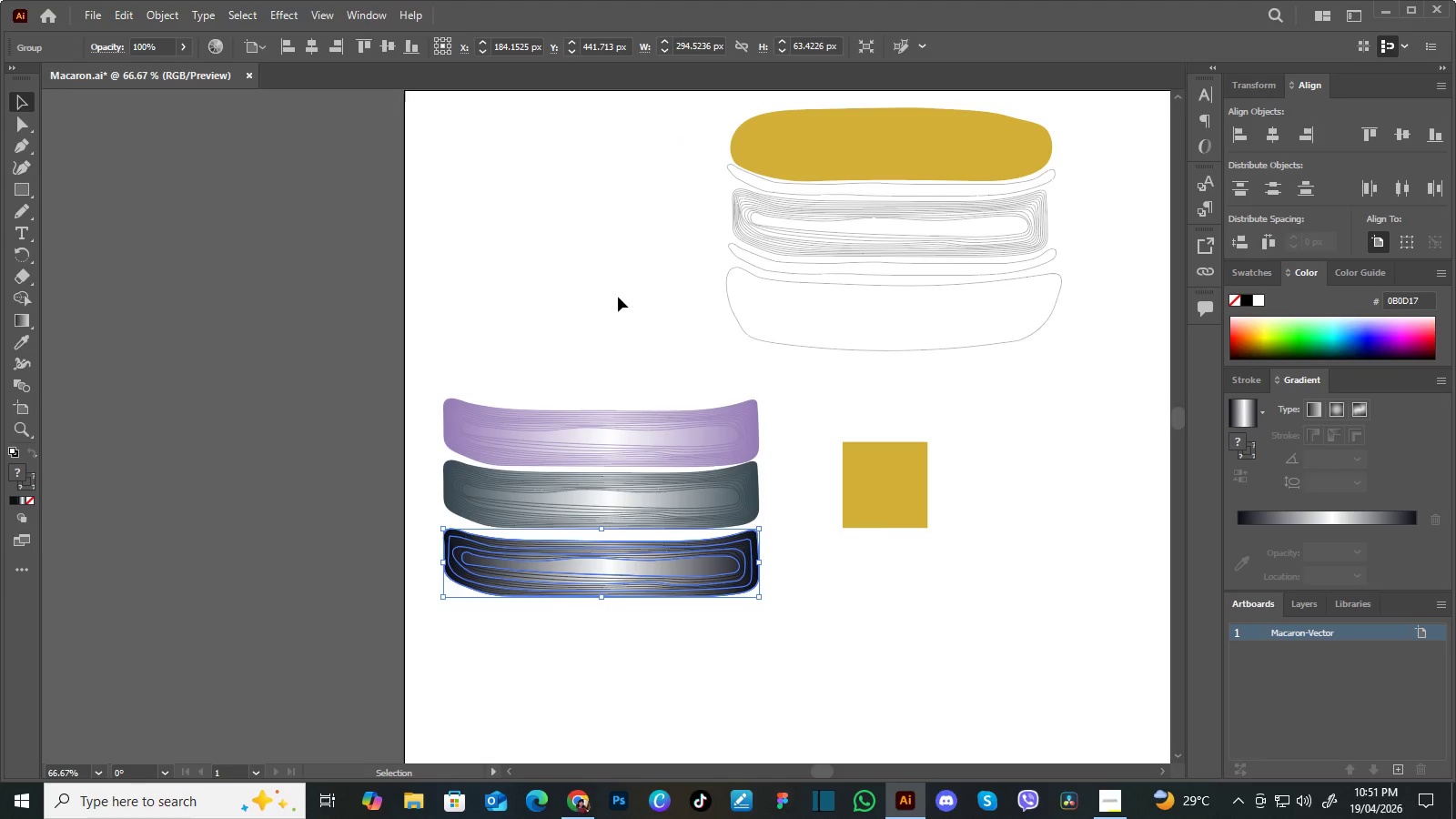 
key(ArrowUp)
 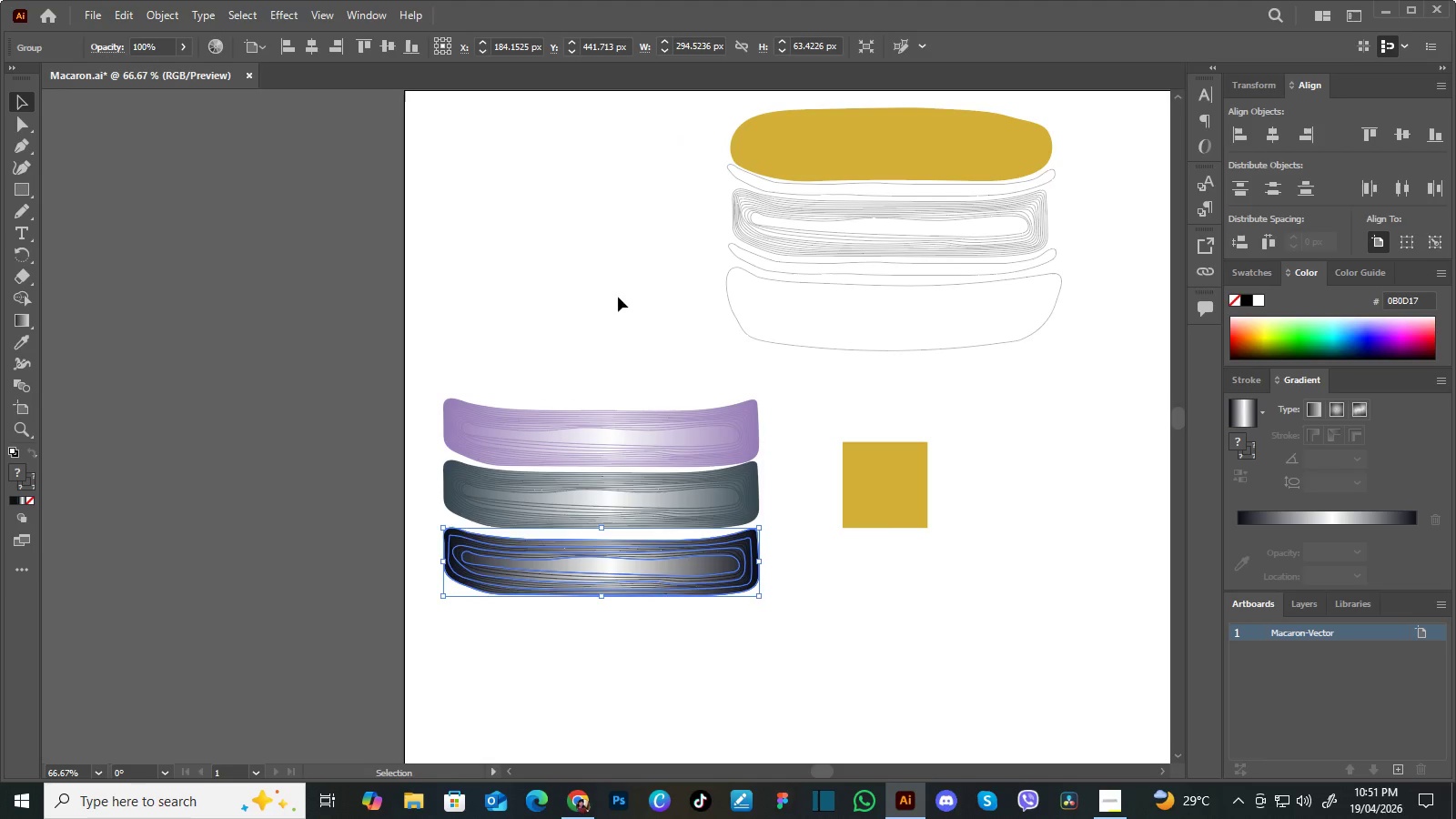 
key(ArrowUp)
 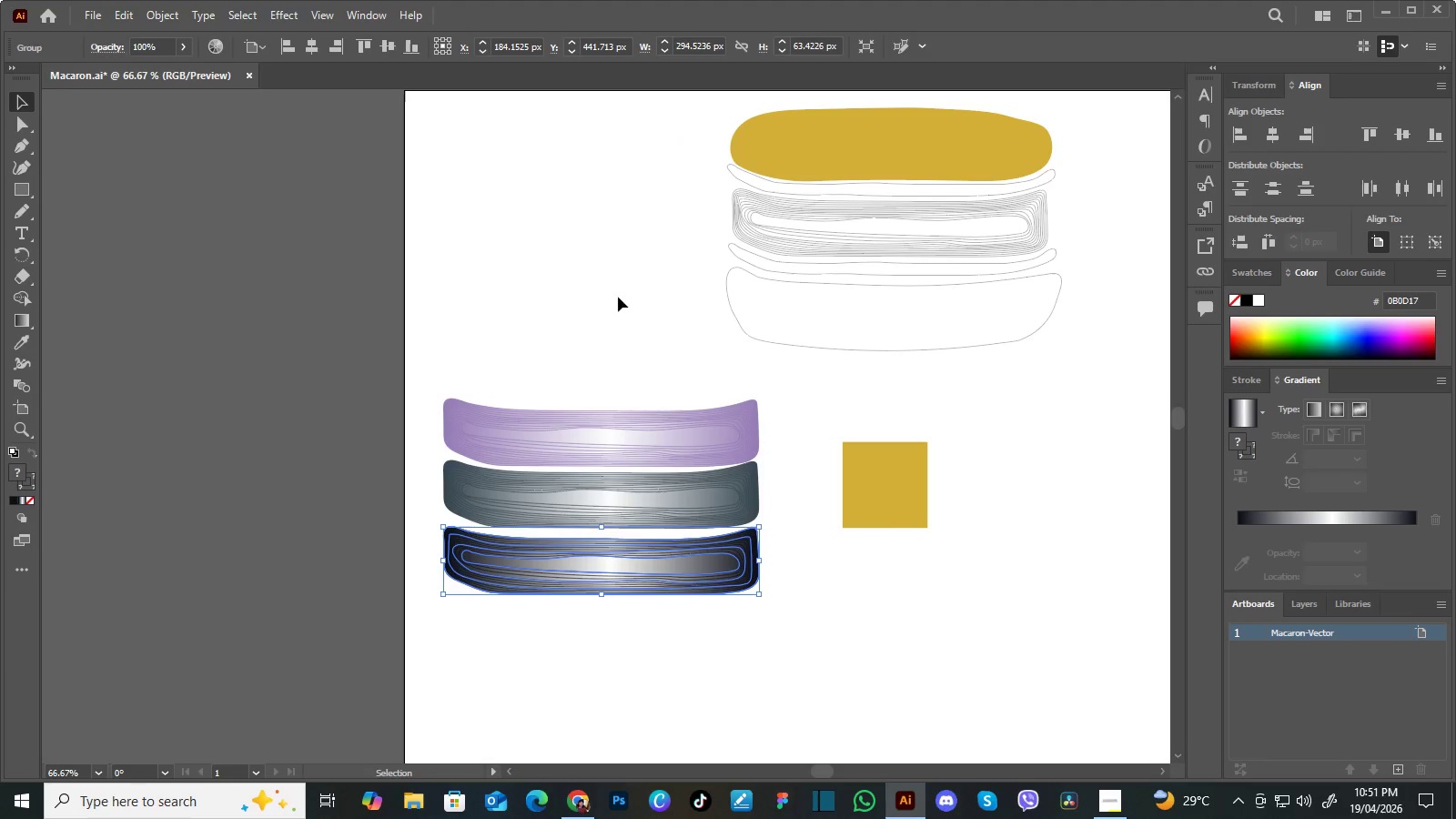 
key(ArrowUp)
 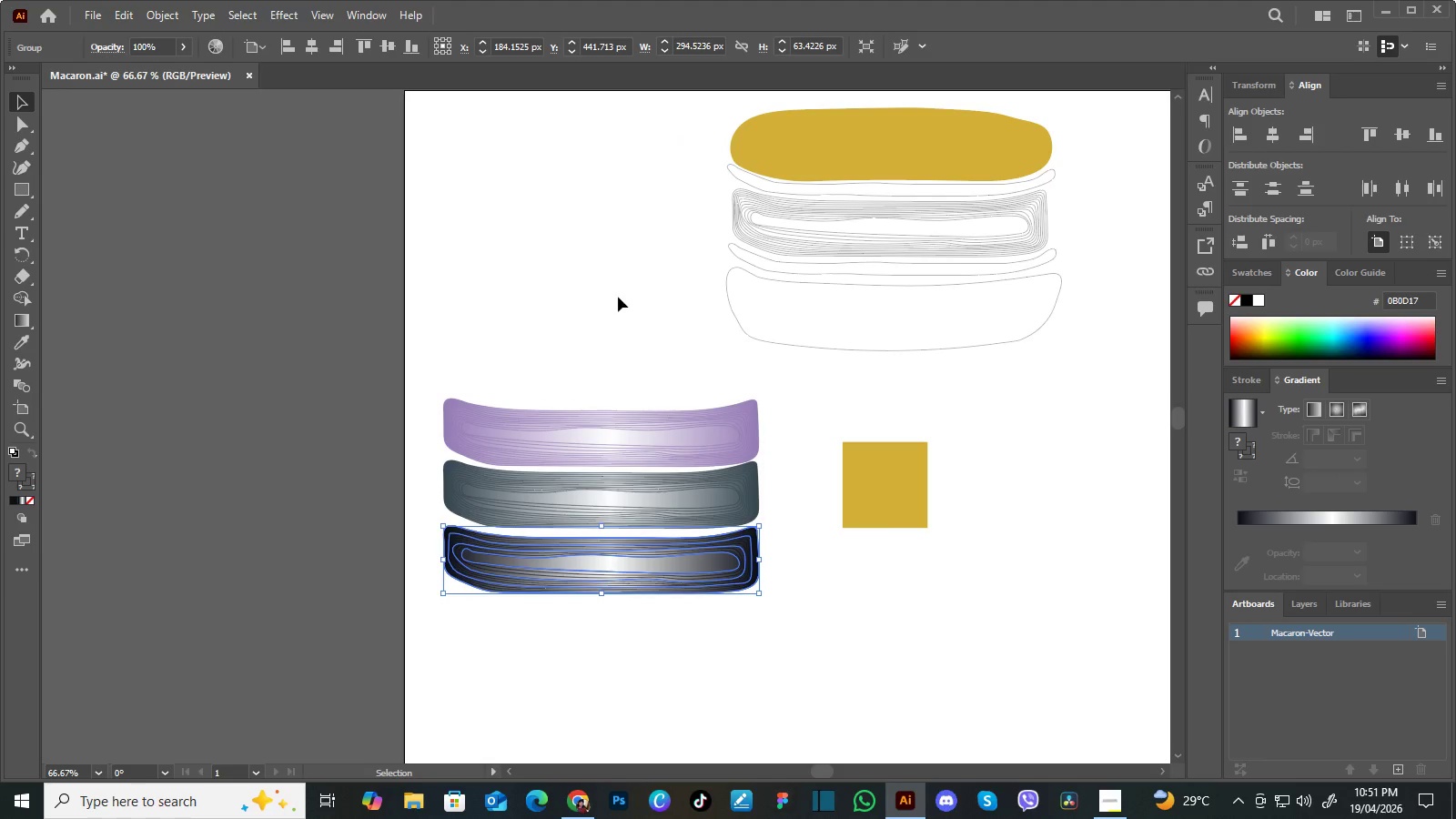 
key(ArrowUp)
 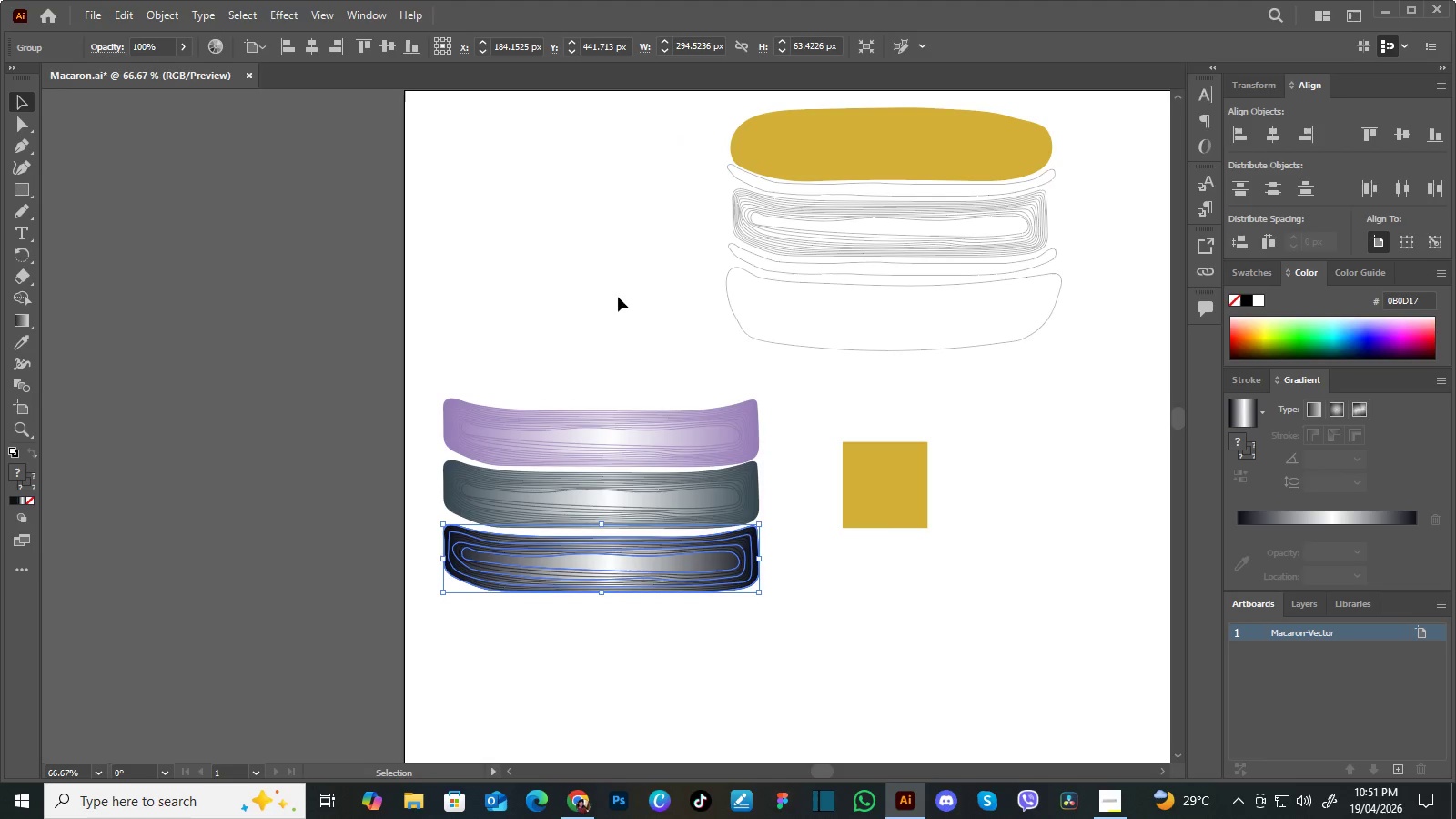 
key(ArrowUp)
 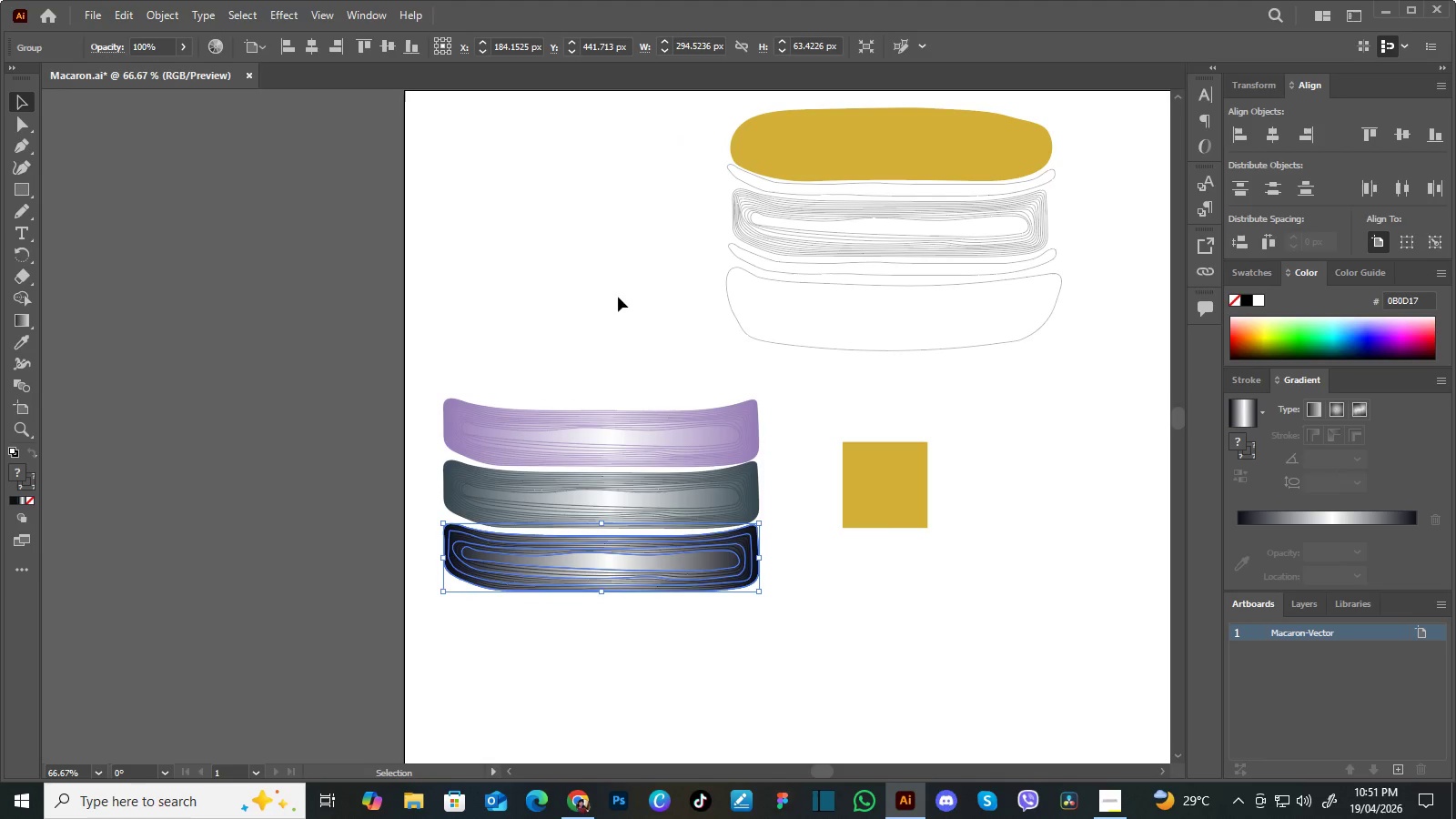 
key(ArrowUp)
 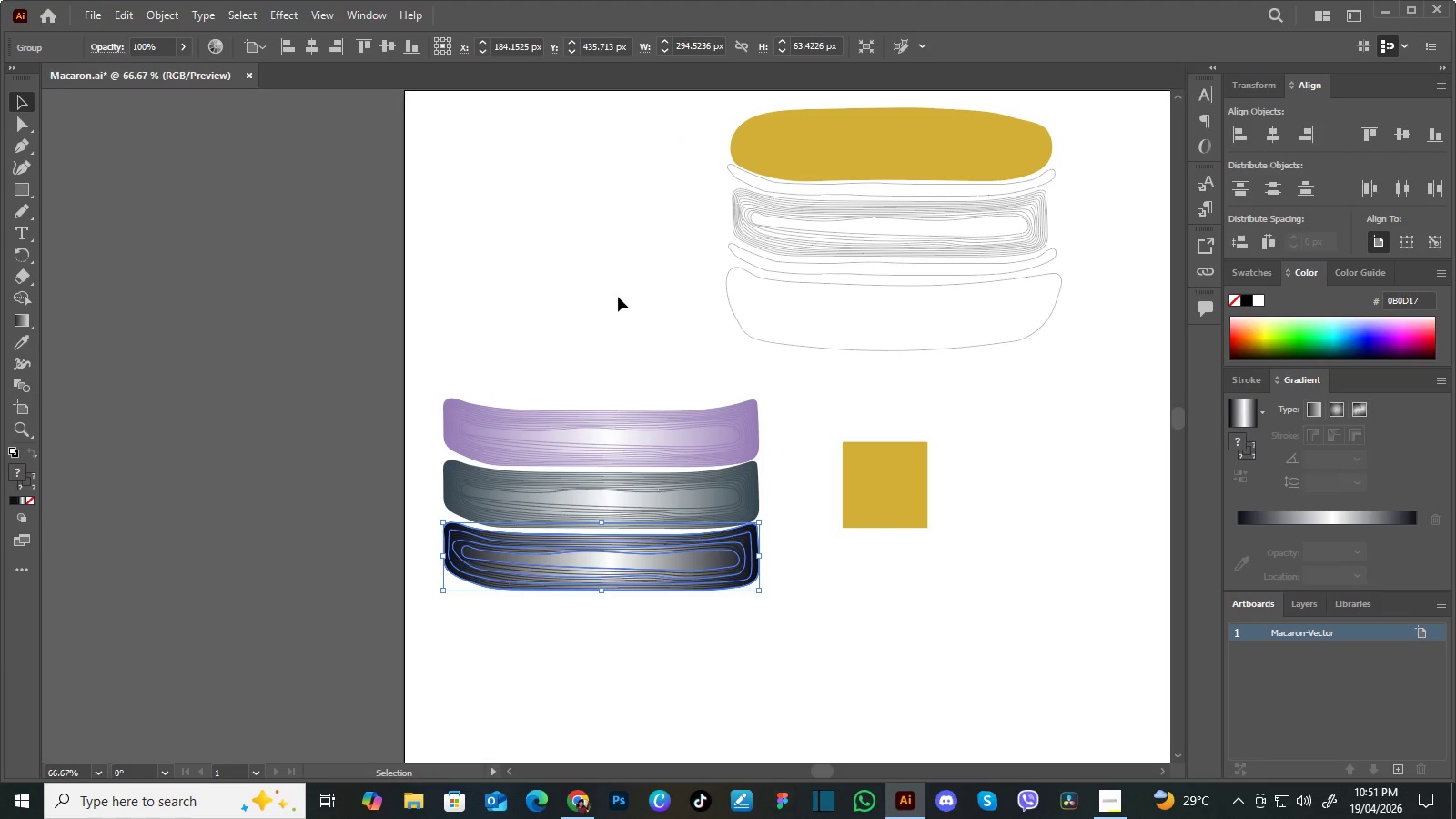 
key(ArrowDown)
 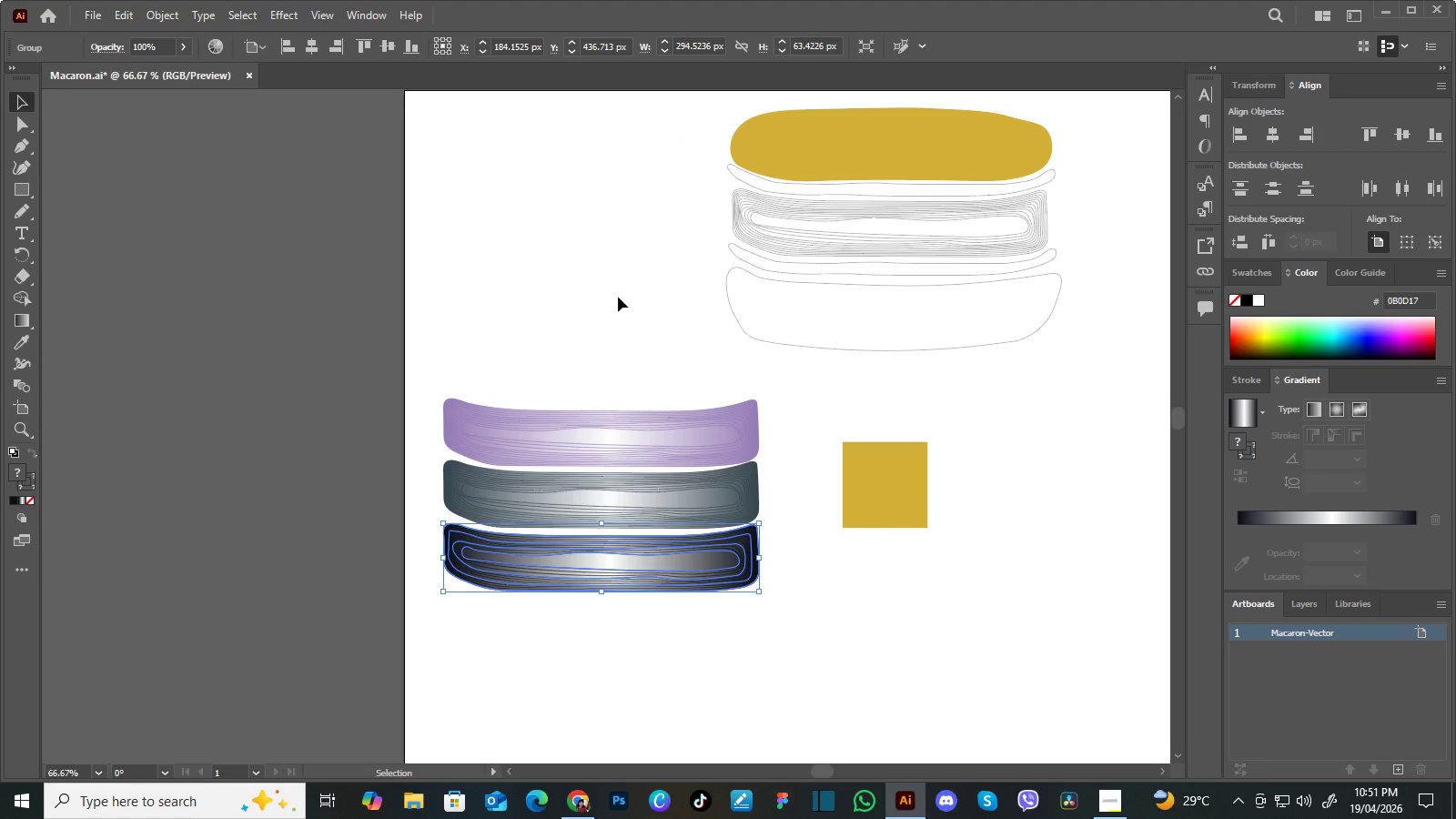 
left_click([618, 297])
 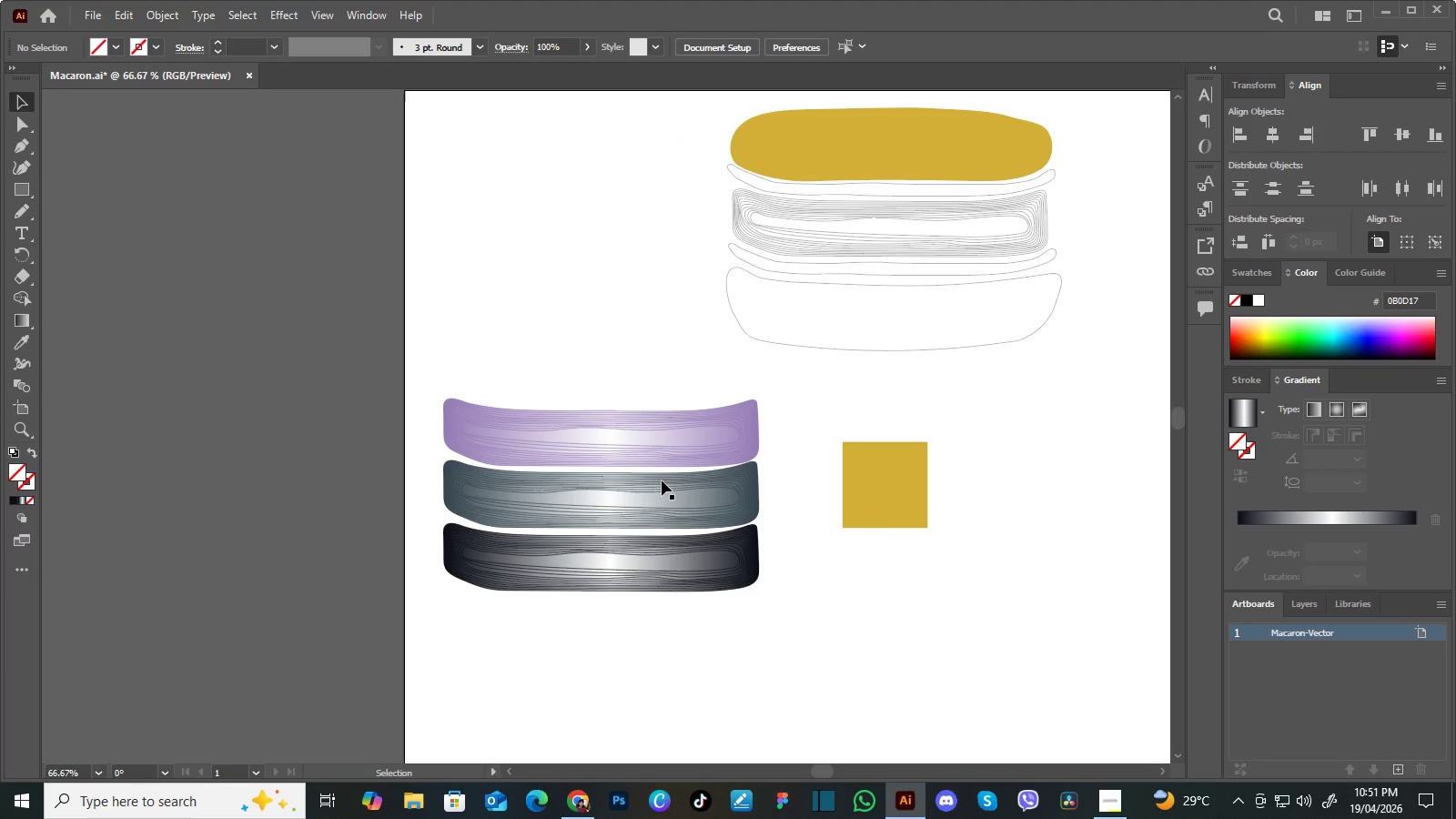 
left_click([662, 490])
 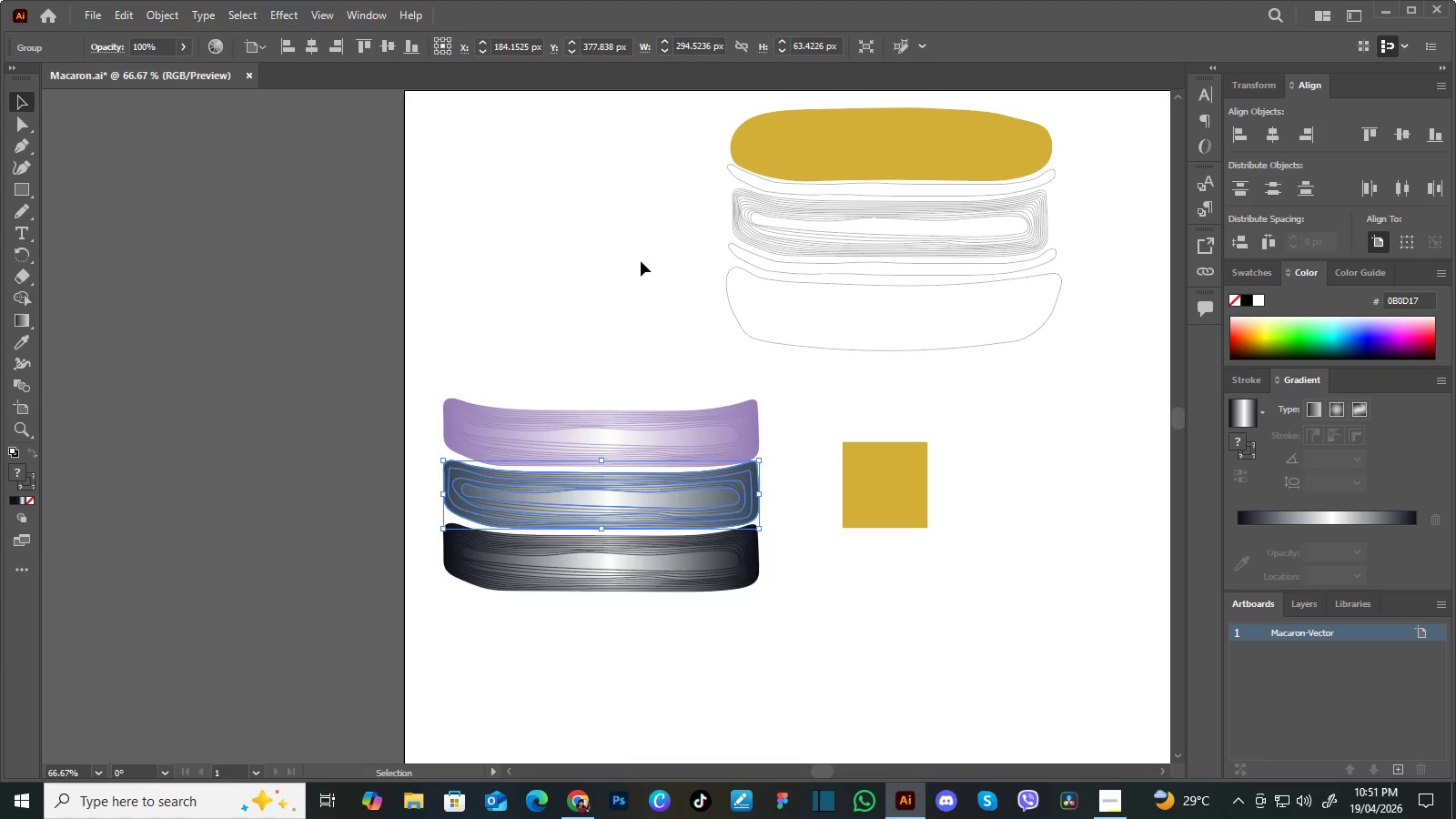 
key(ArrowDown)
 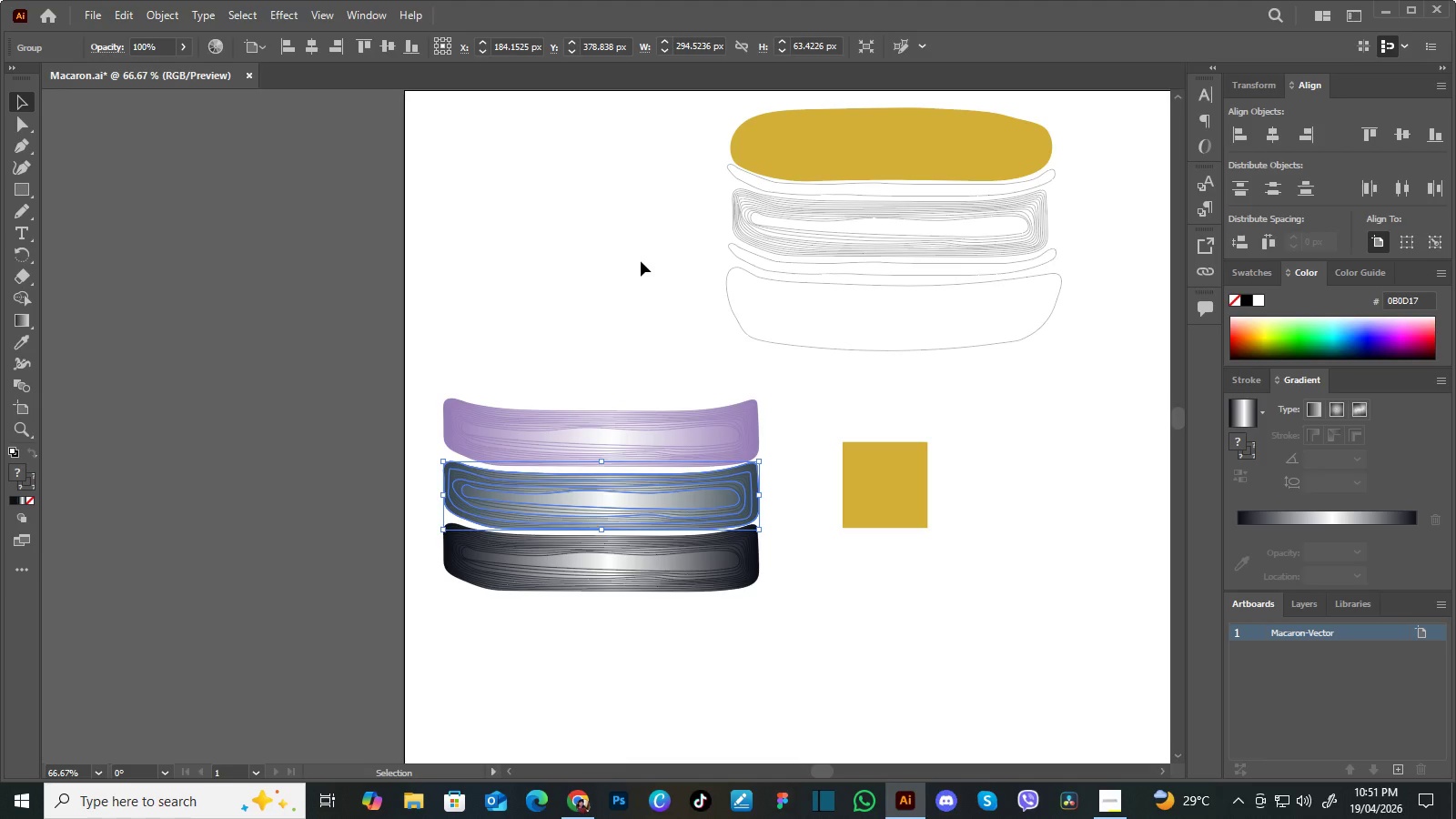 
left_click([641, 261])
 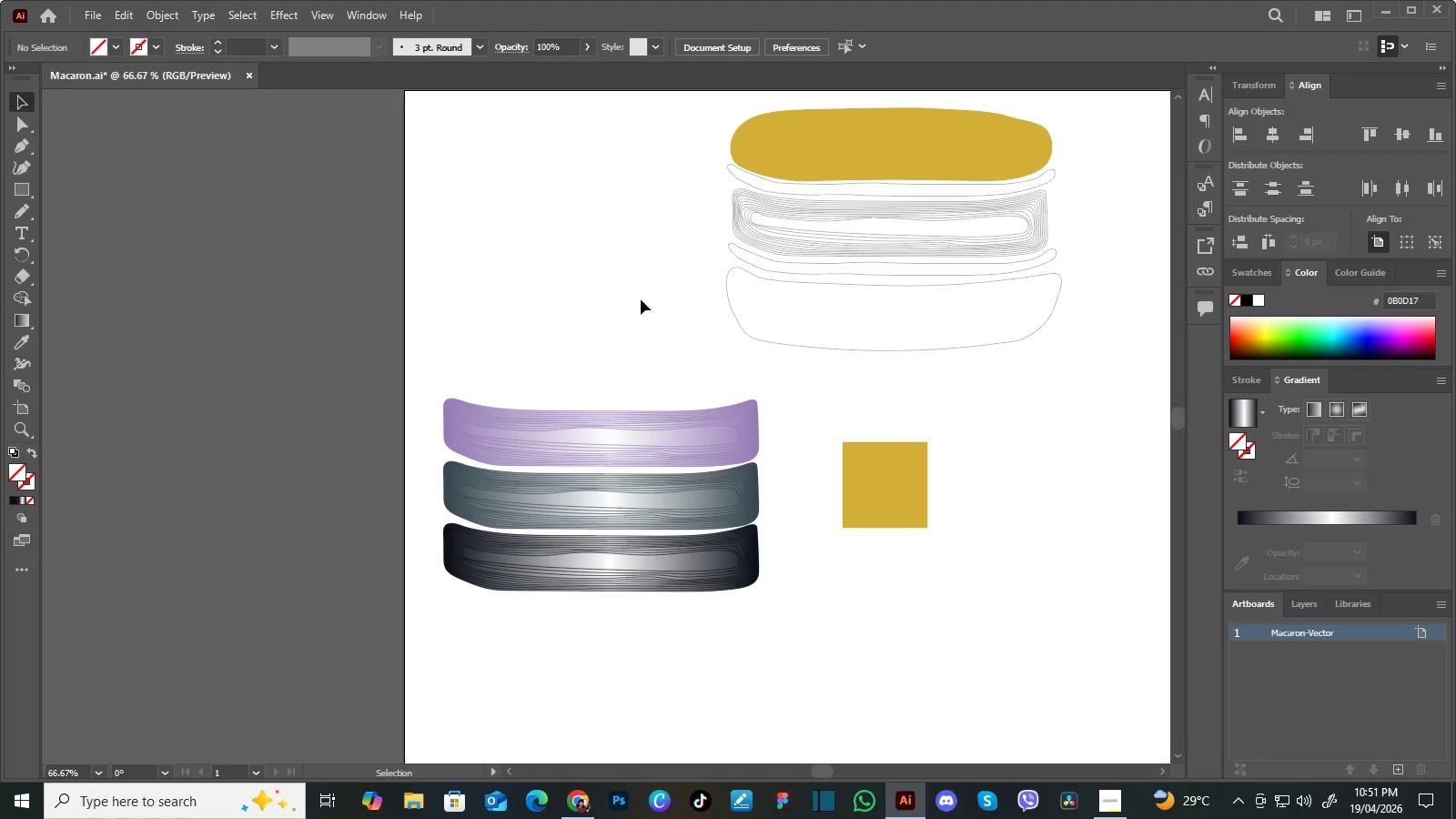 
hold_key(key=Space, duration=1.52)
 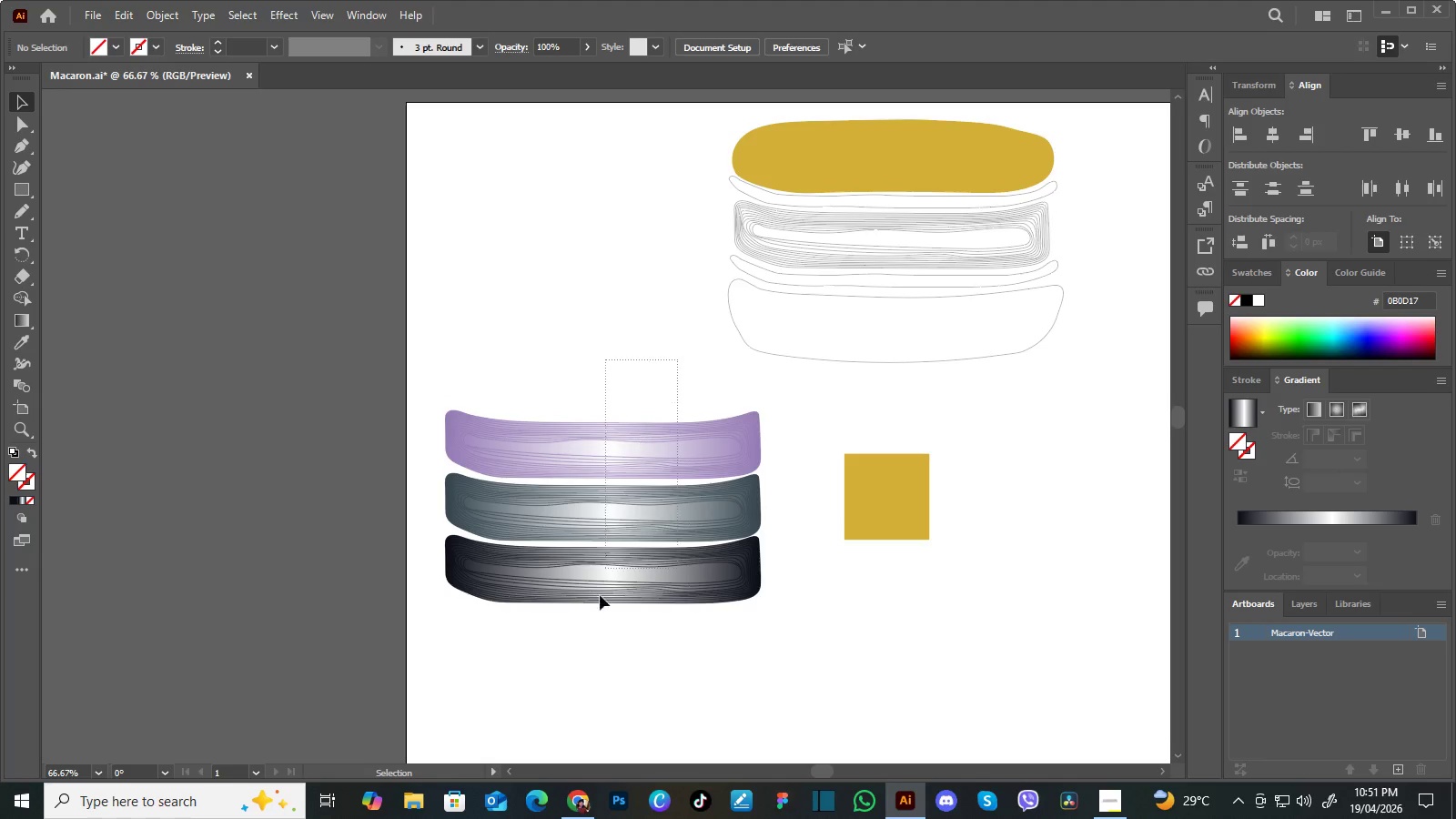 
left_click_drag(start_coordinate=[734, 498], to_coordinate=[690, 429])
 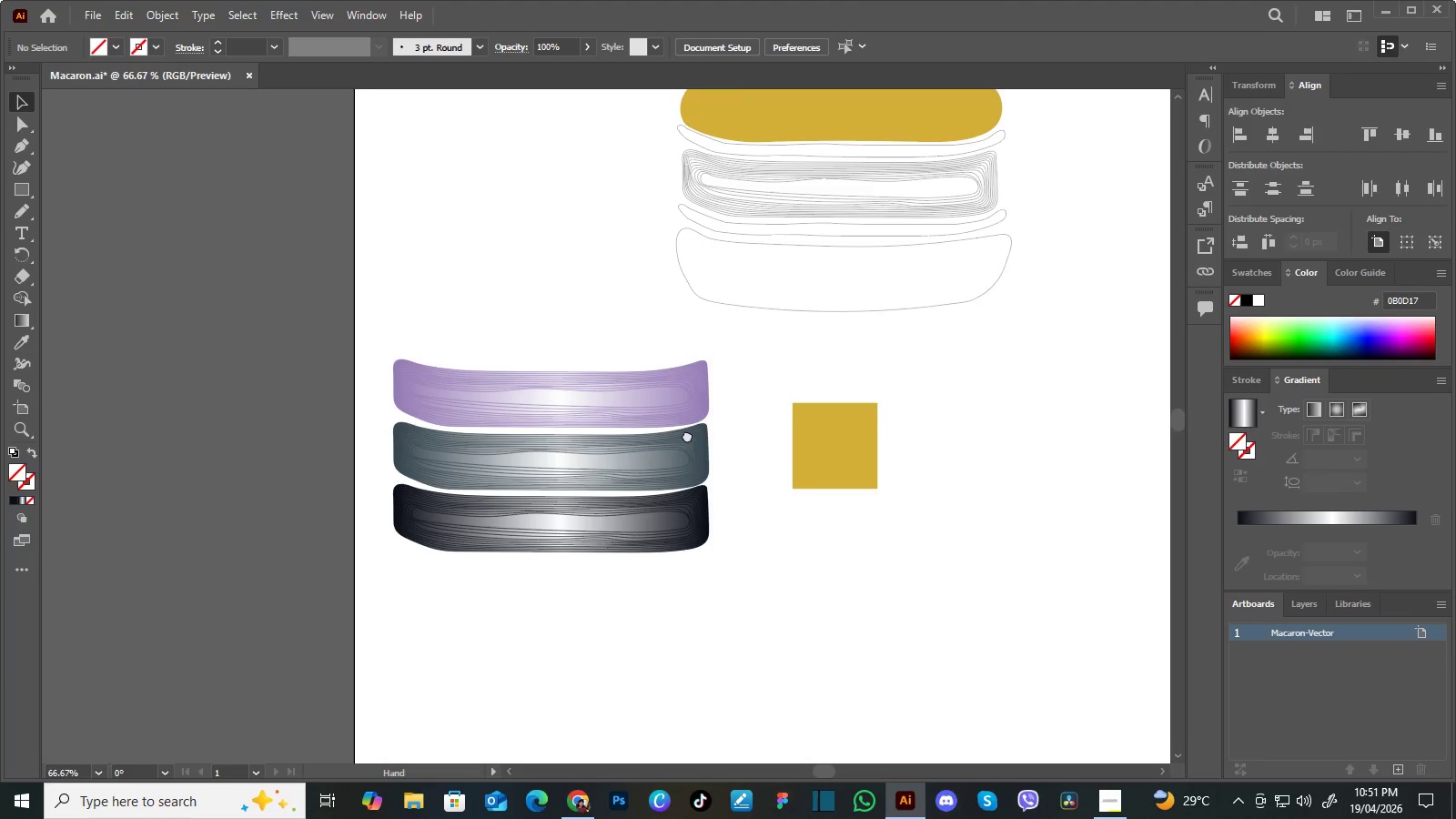 
left_click_drag(start_coordinate=[694, 393], to_coordinate=[687, 447])
 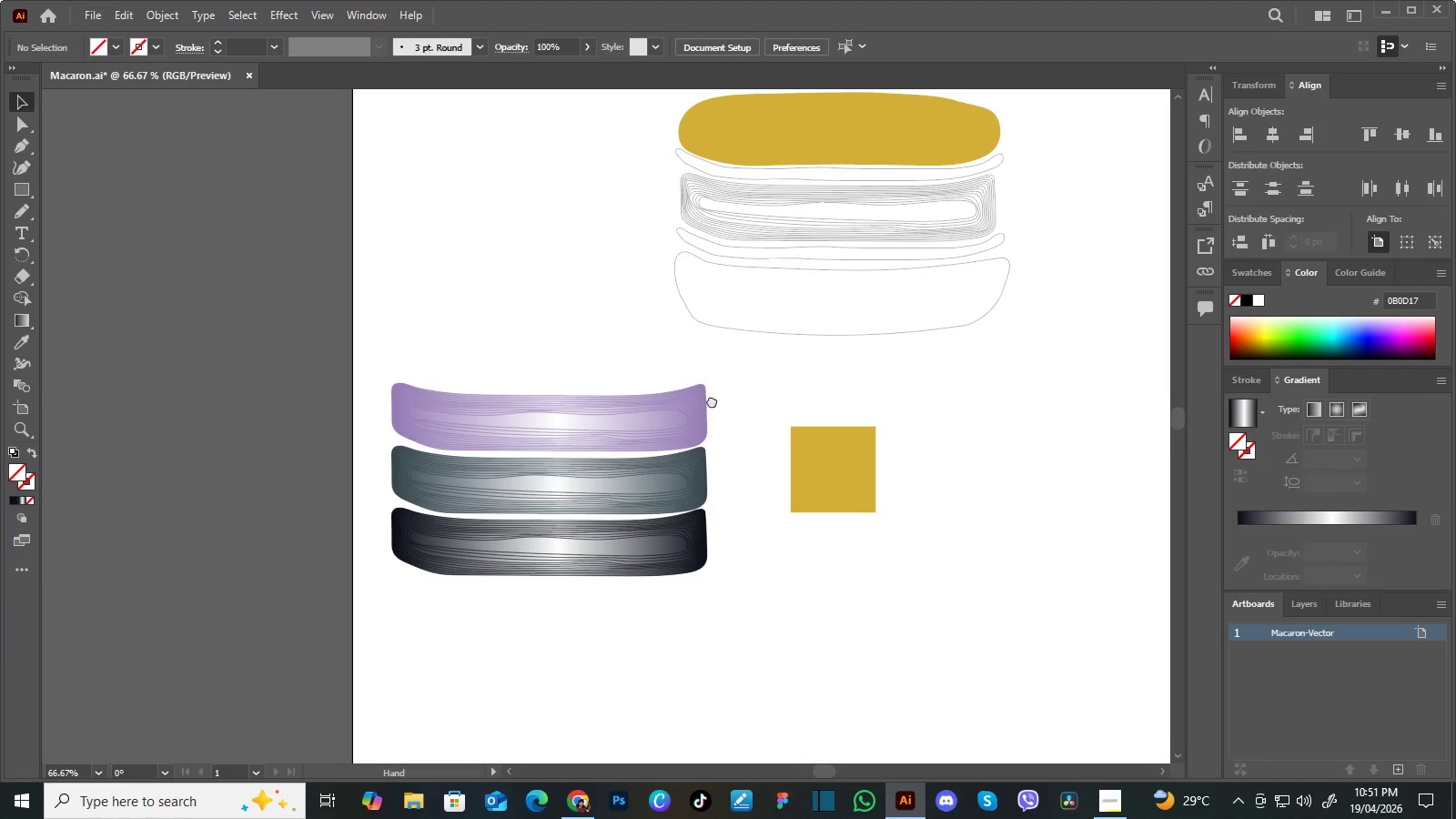 
left_click_drag(start_coordinate=[712, 400], to_coordinate=[765, 428])
 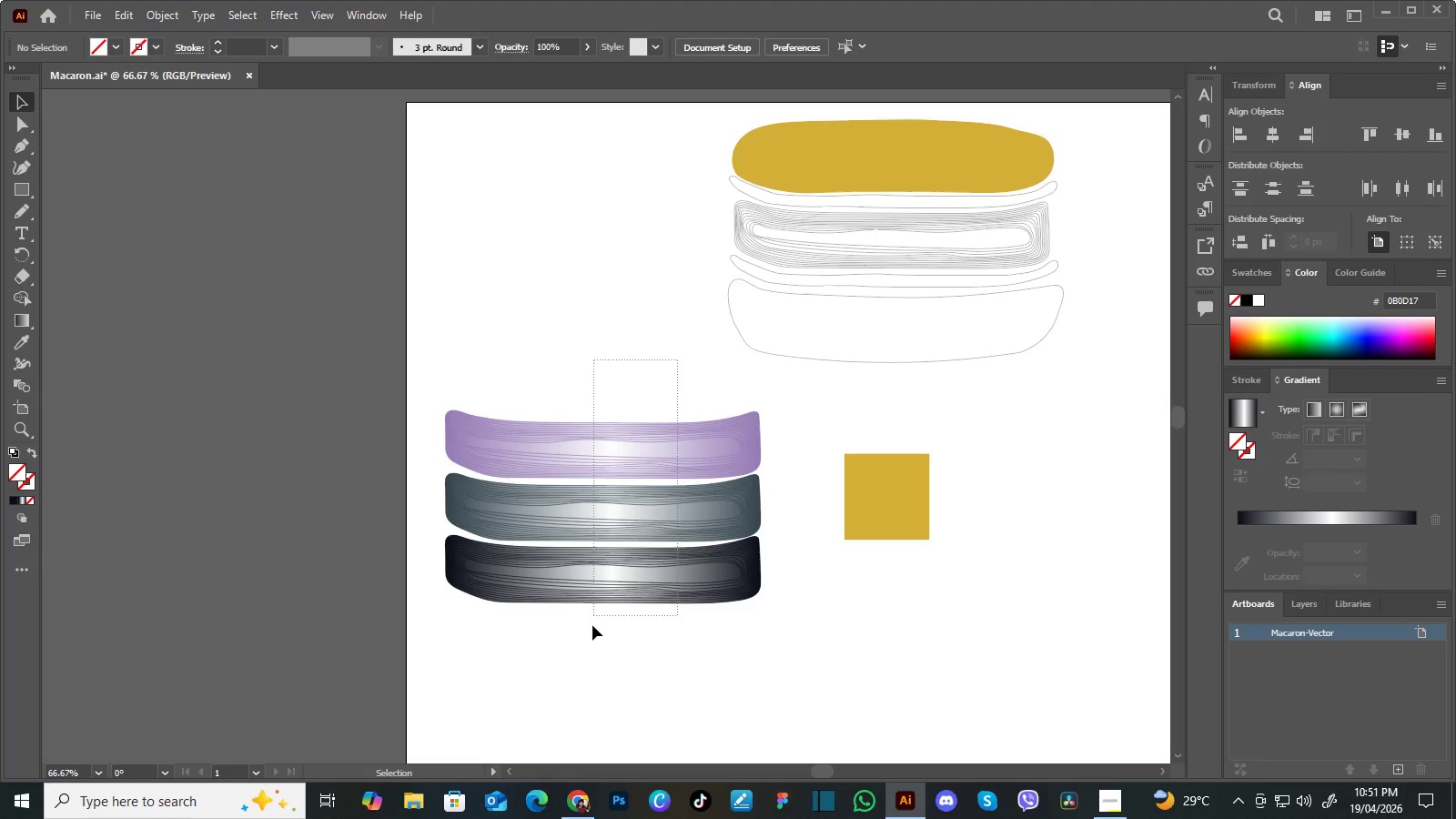 
key(Space)
 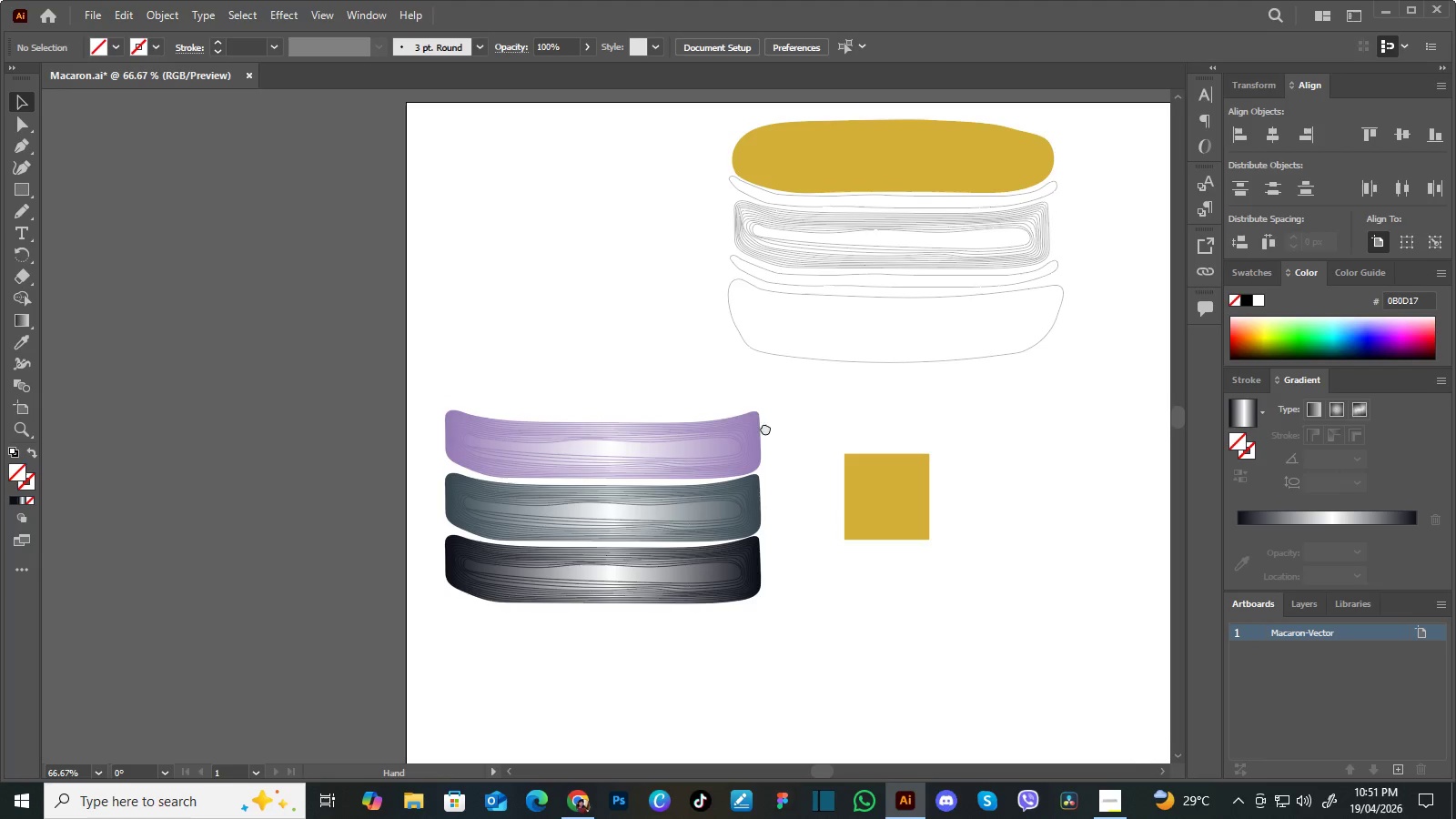 
key(Space)
 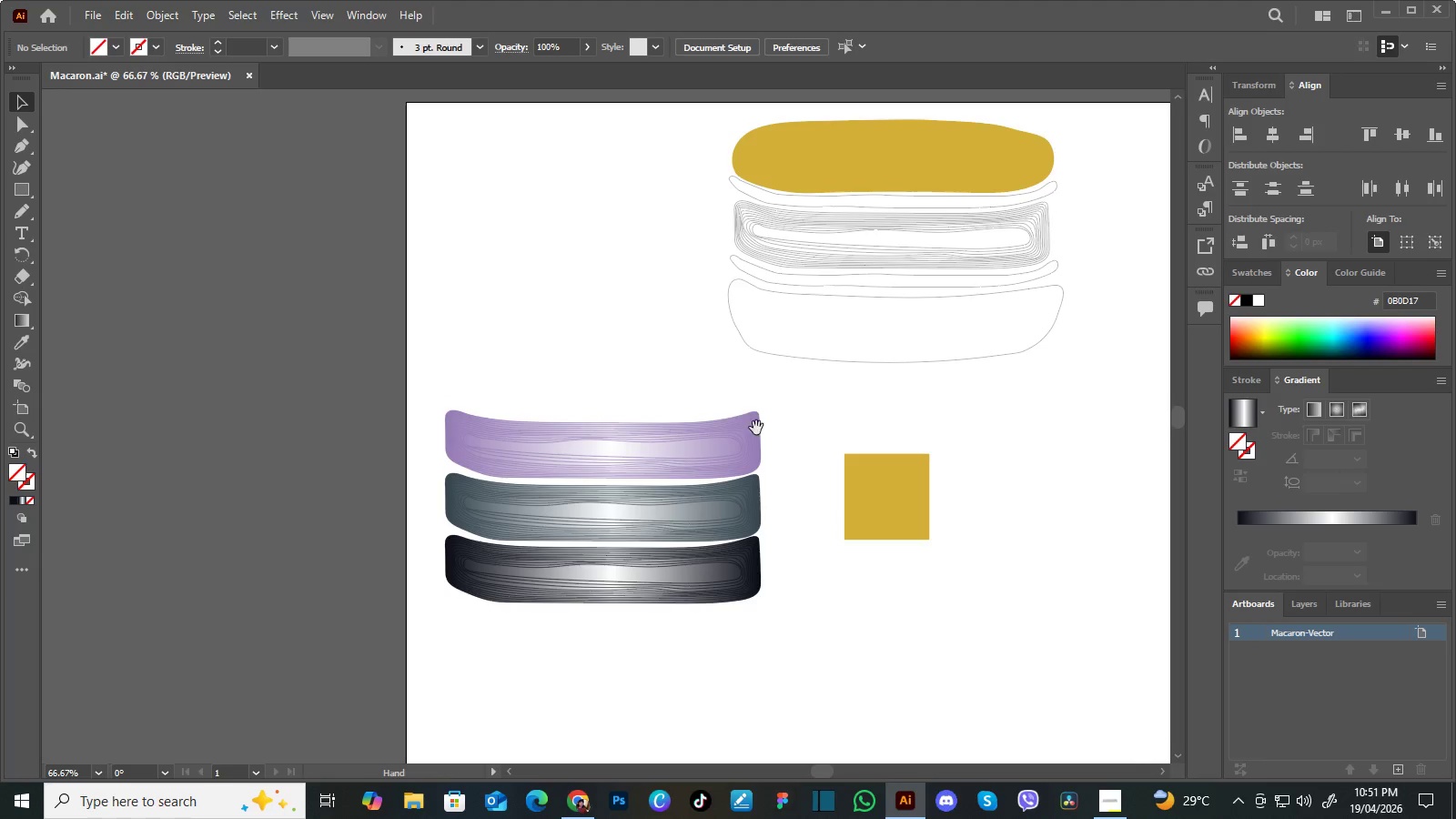 
key(Space)
 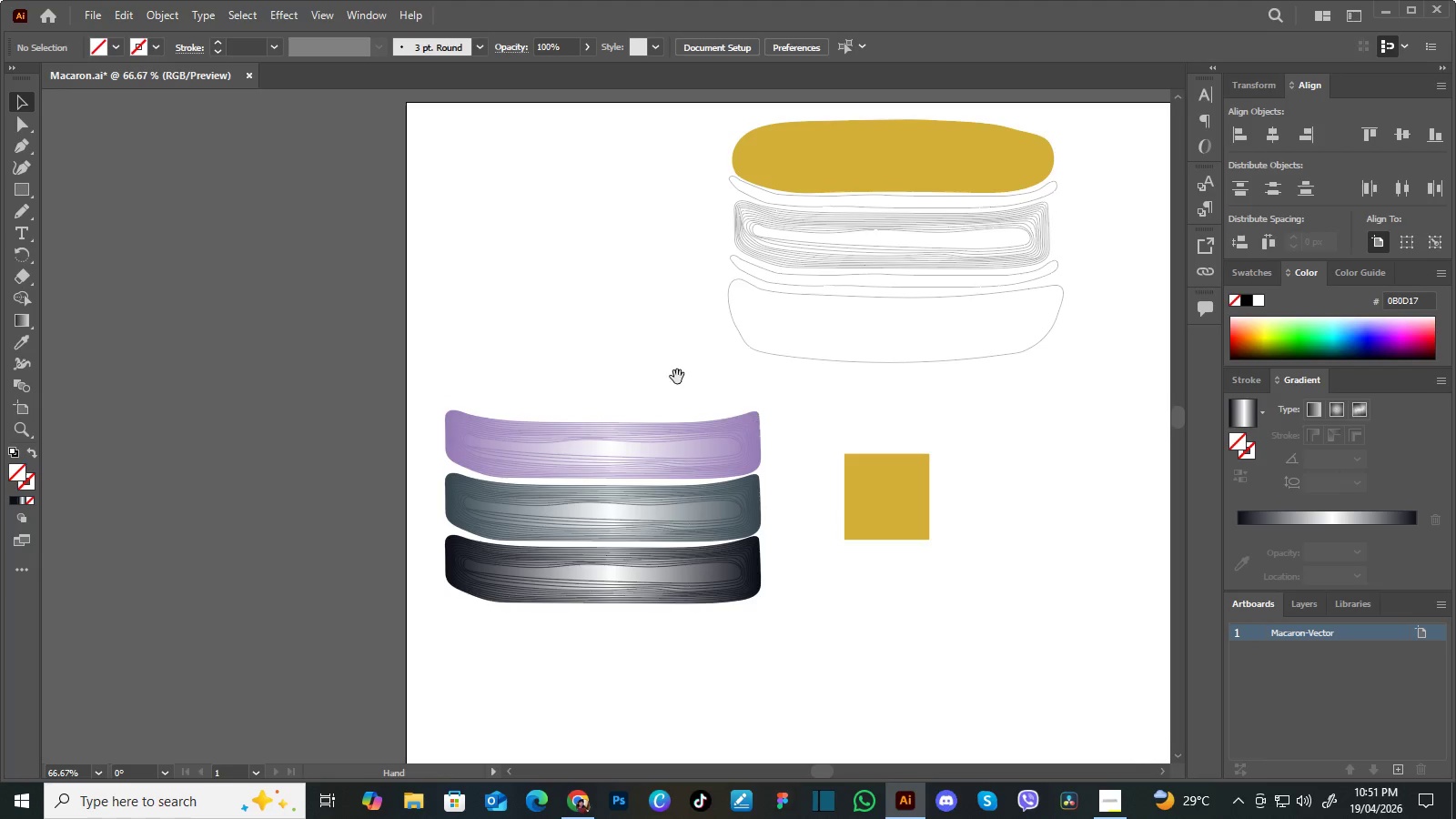 
key(Space)
 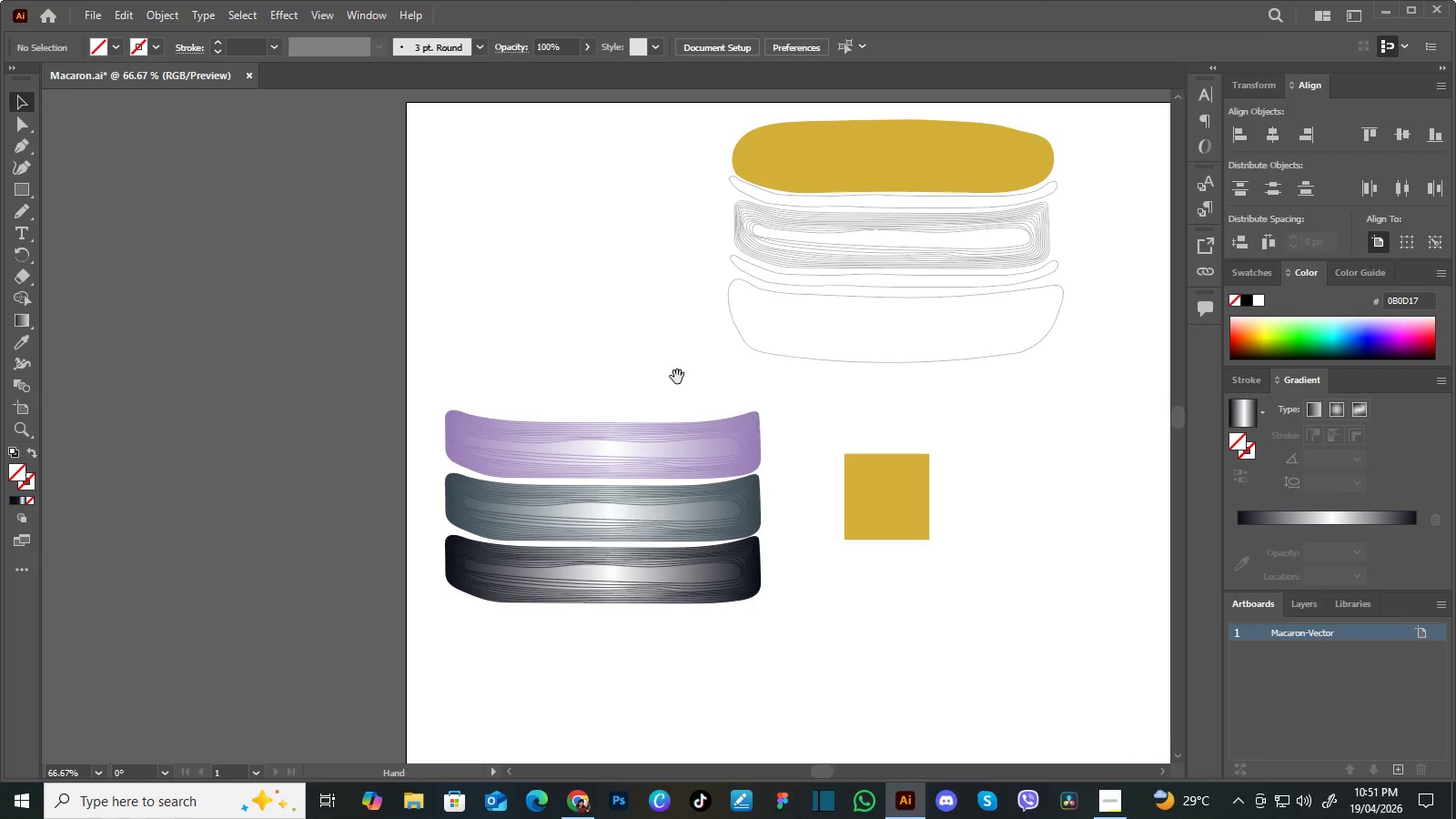 
key(Space)
 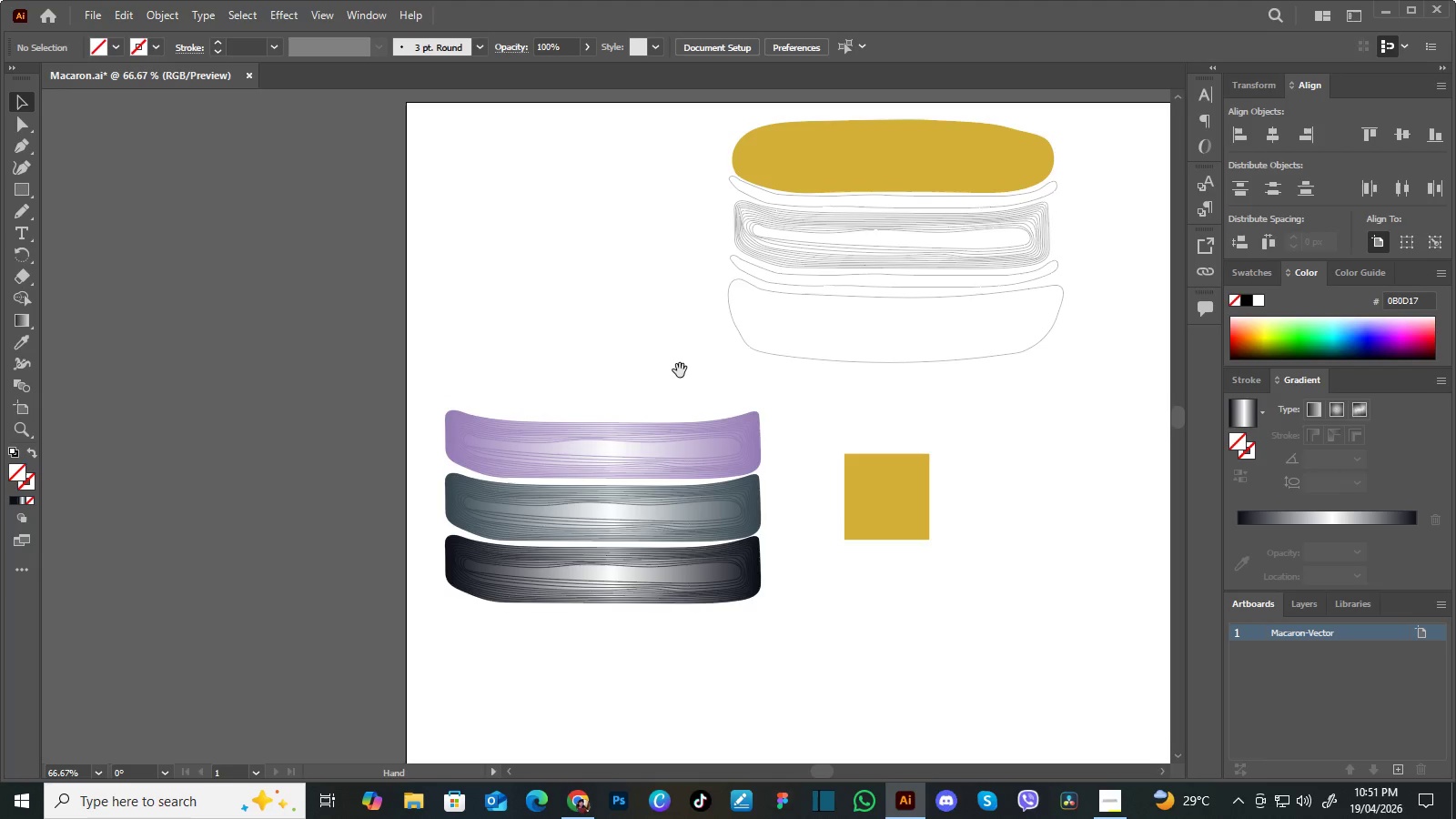 
key(Space)
 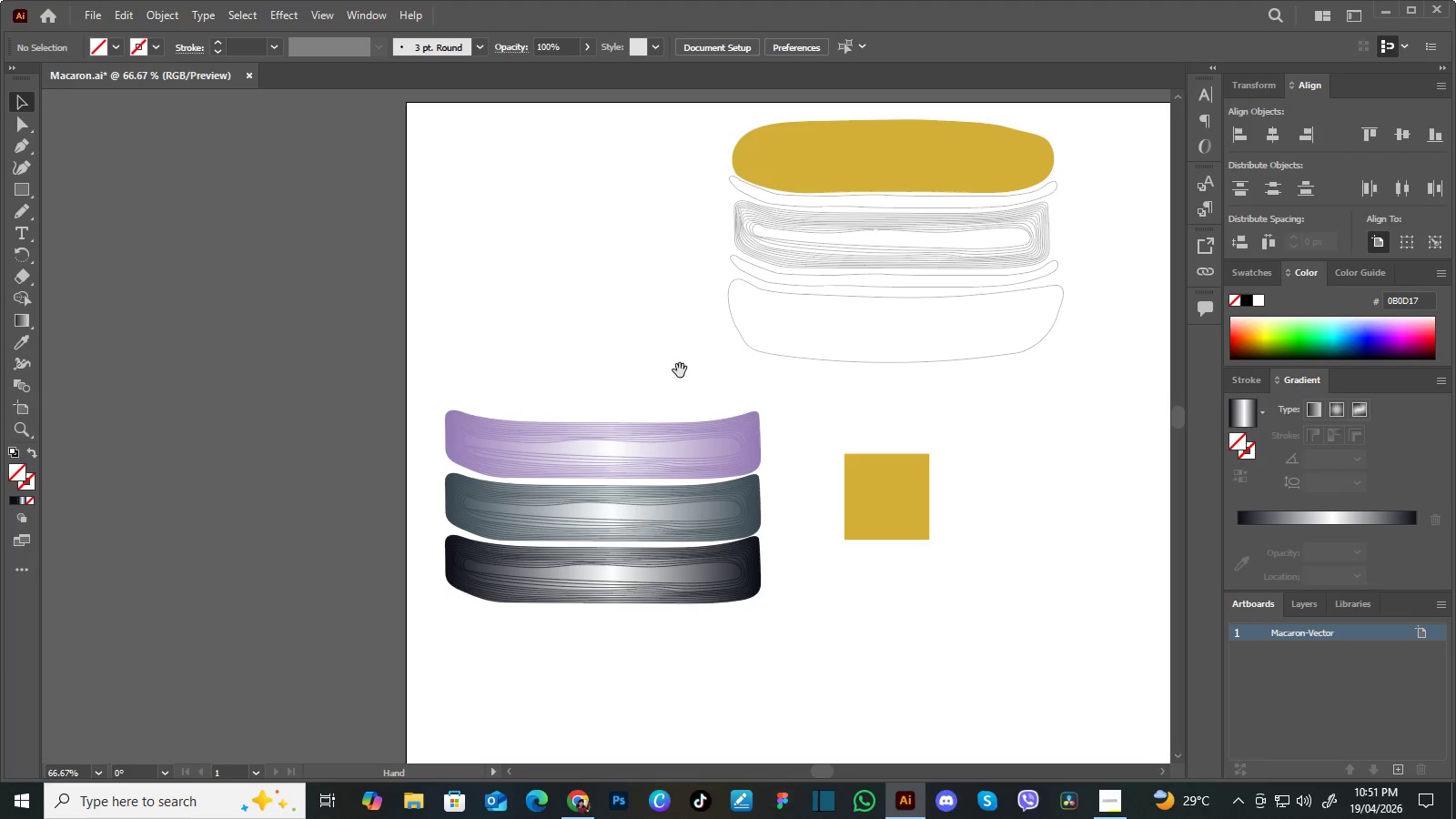 
key(Space)
 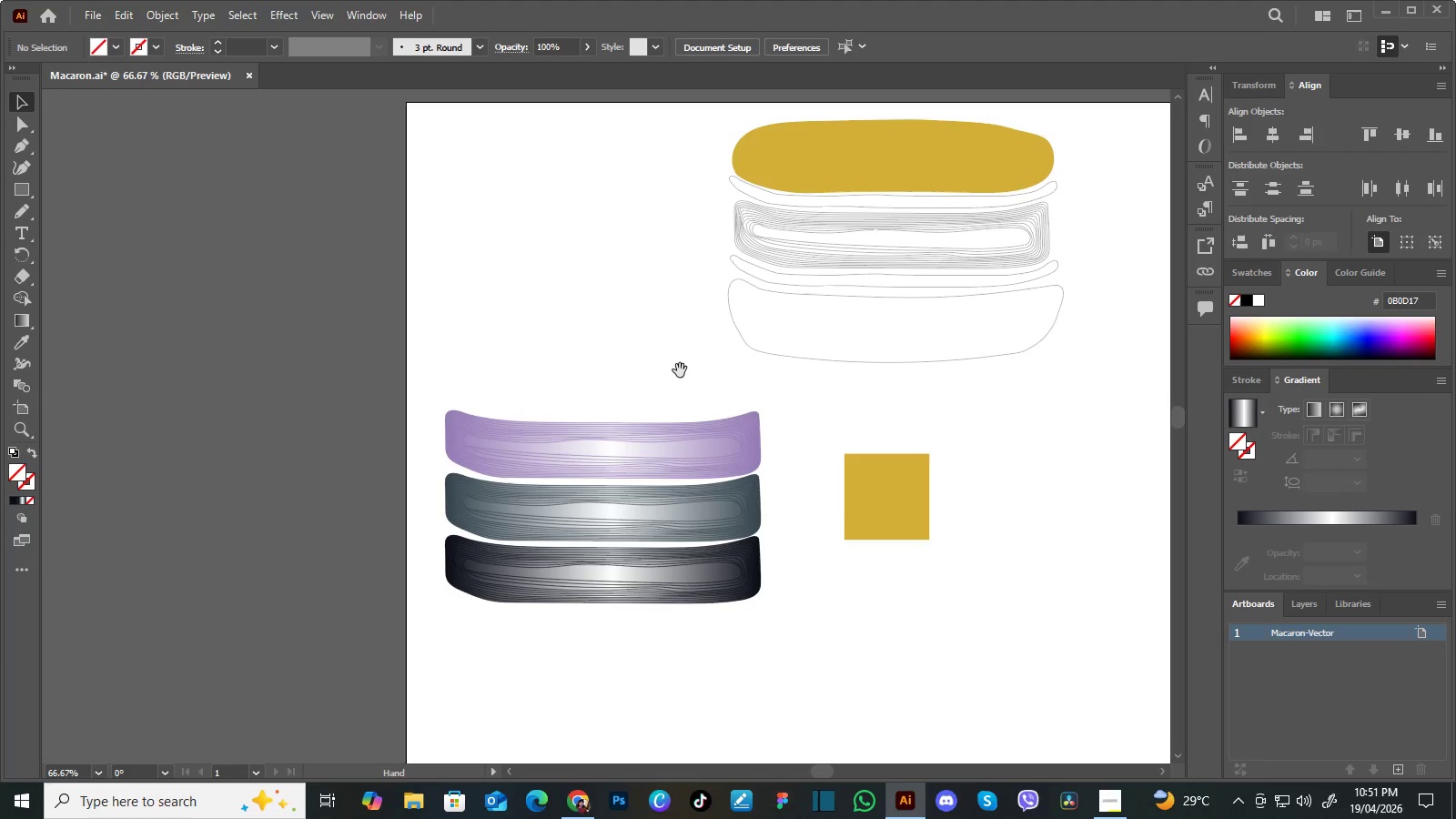 
key(Space)
 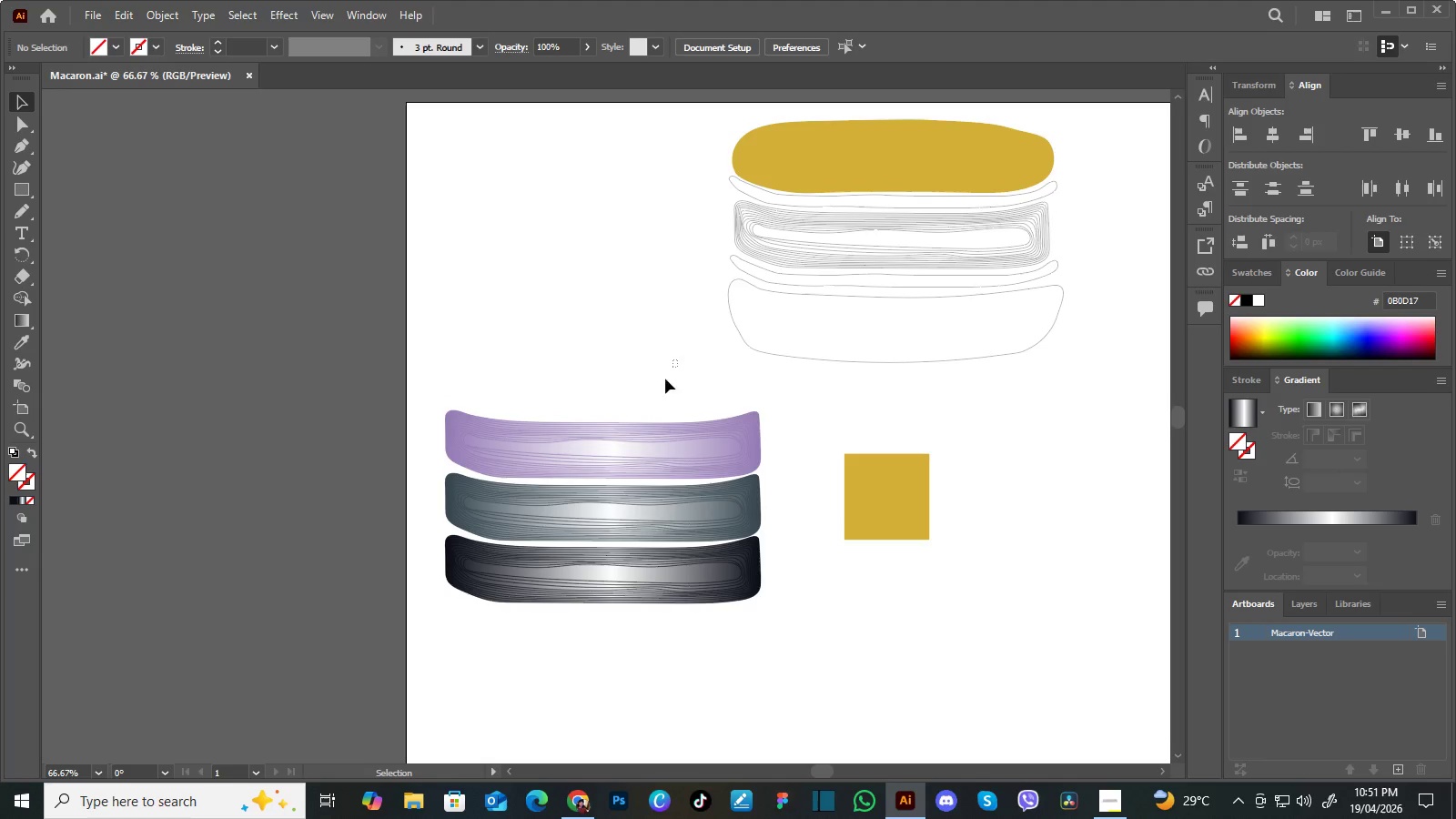 
left_click_drag(start_coordinate=[678, 360], to_coordinate=[589, 640])
 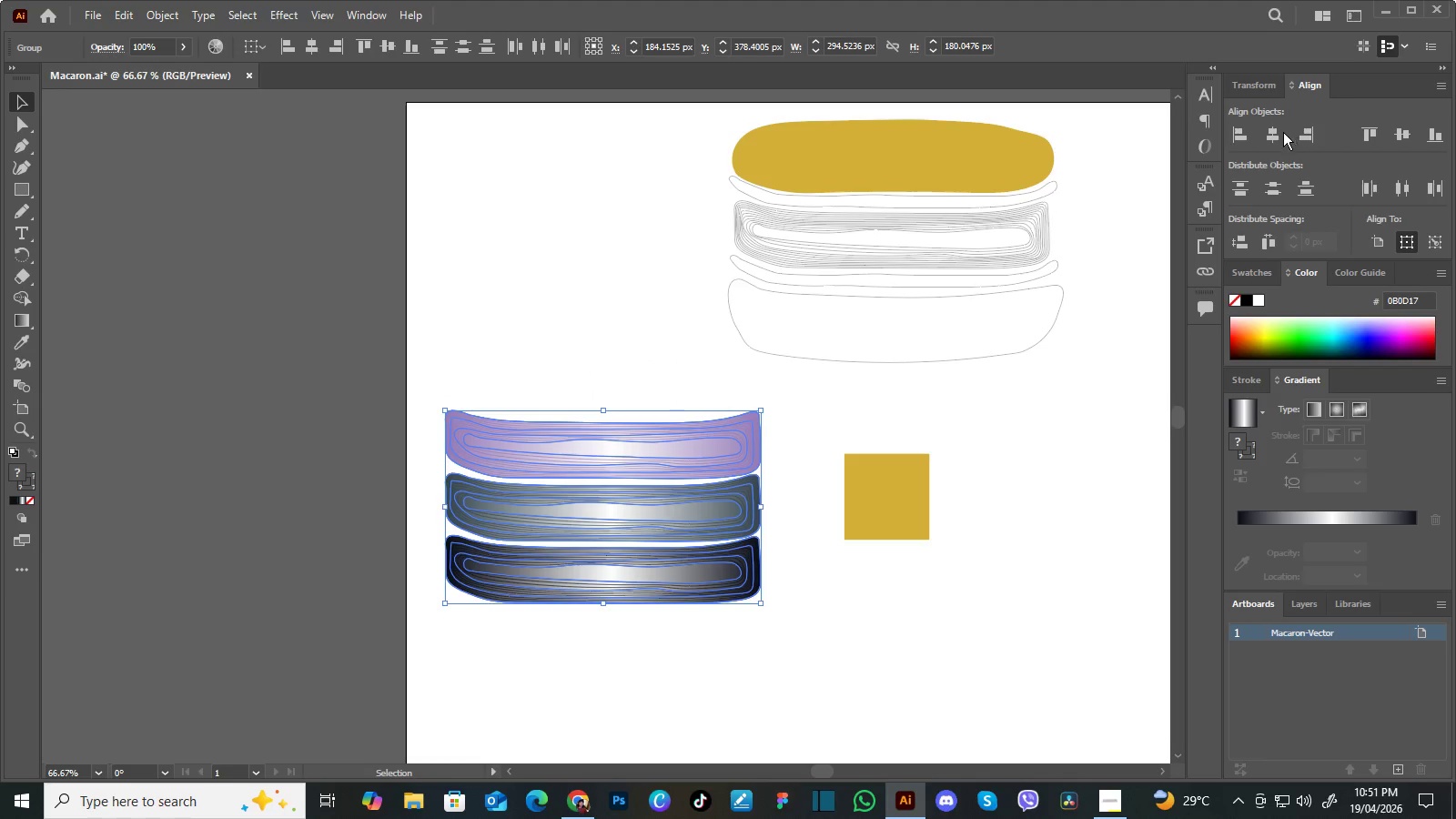 
left_click([1281, 133])
 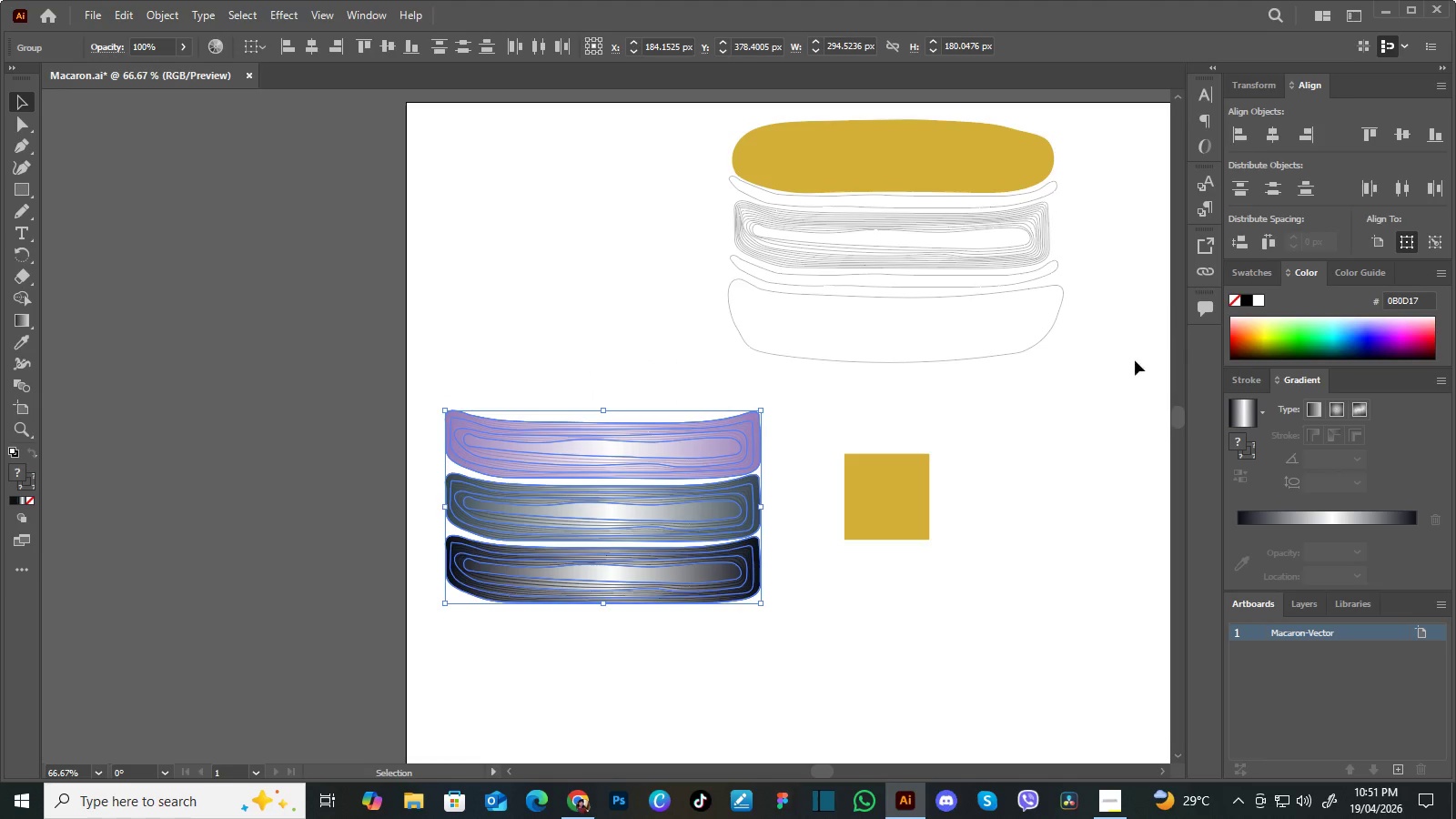 
left_click([1134, 372])
 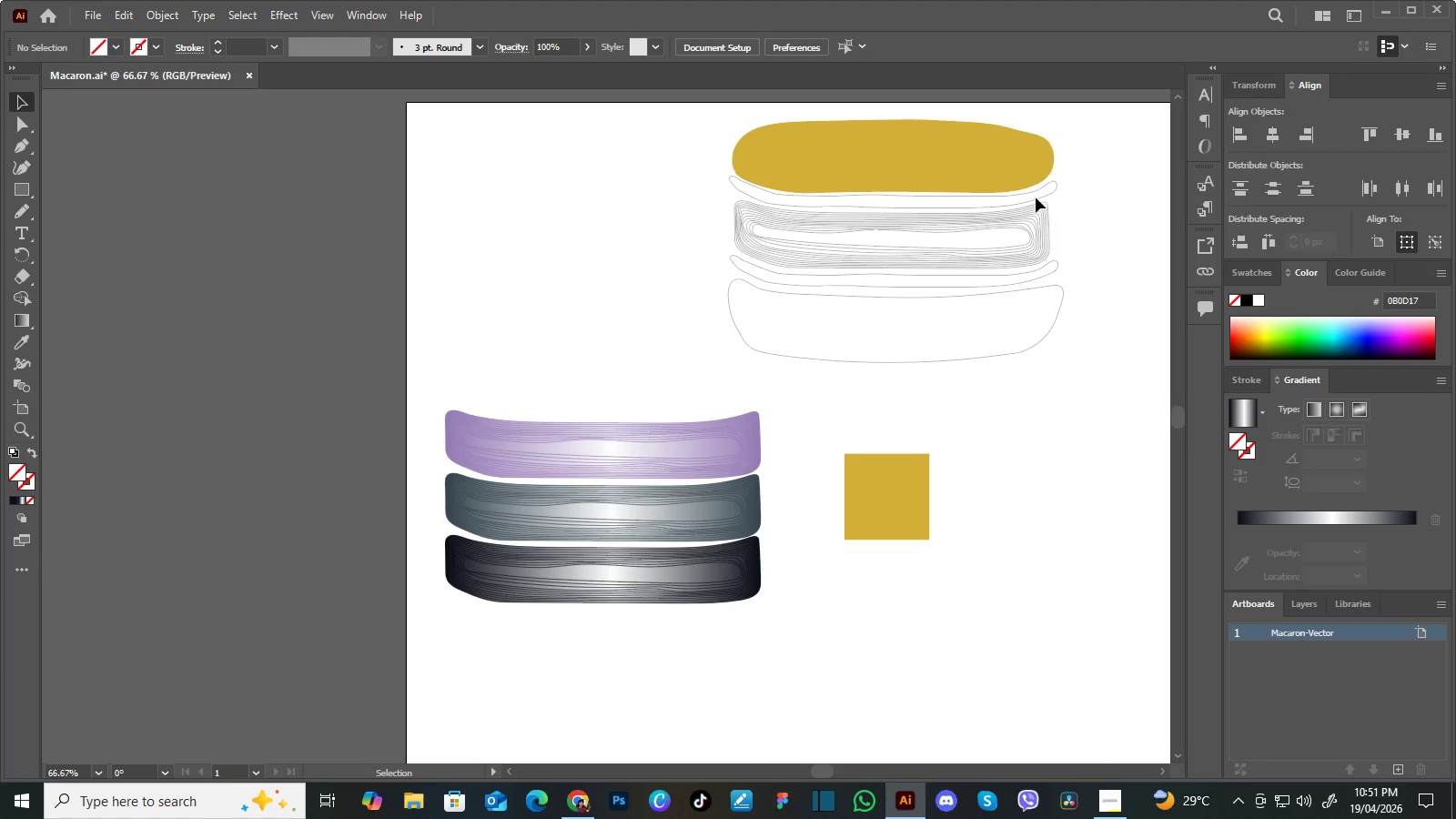 
left_click([1036, 197])
 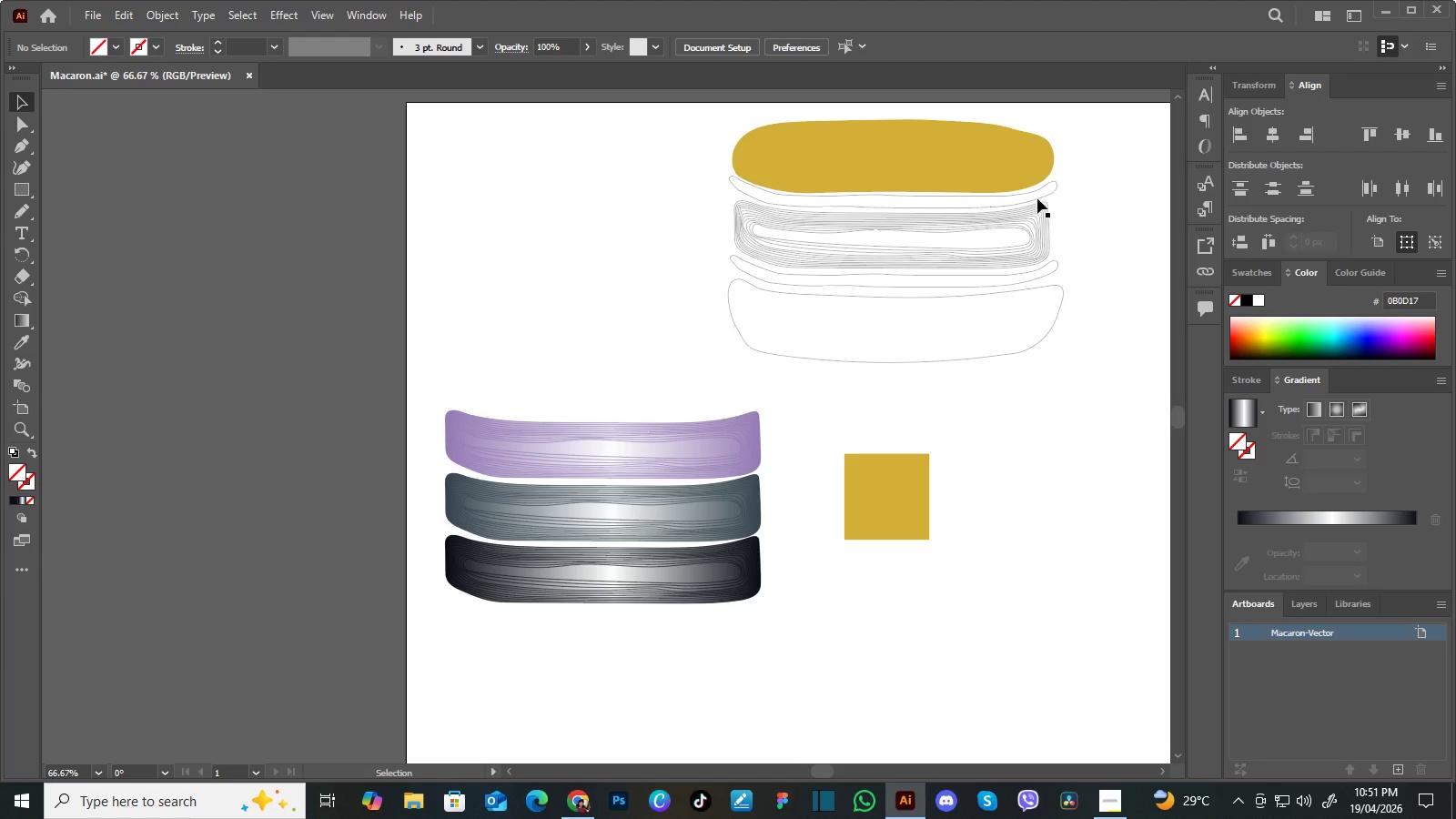 
left_click([1037, 198])
 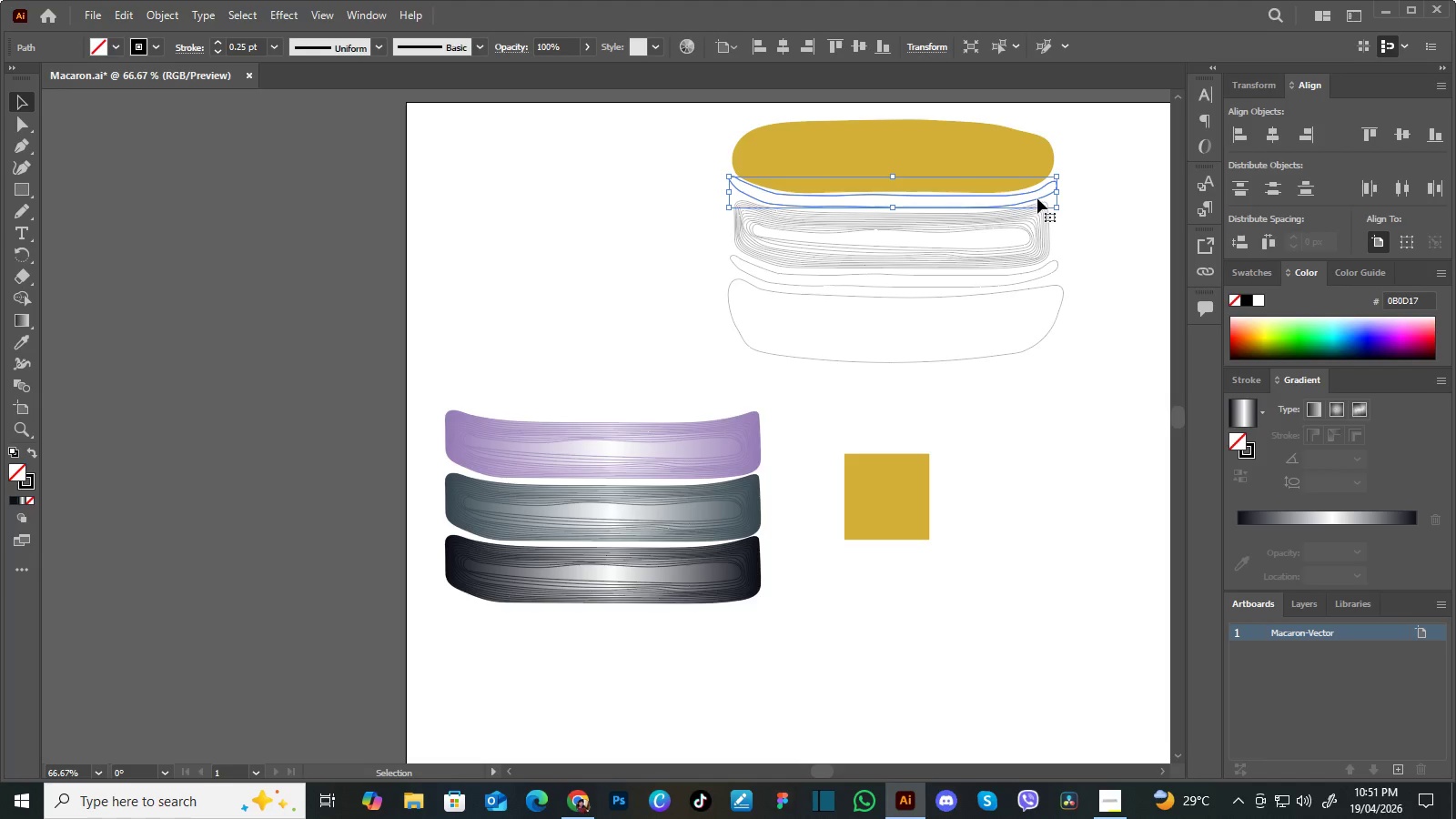 
left_click_drag(start_coordinate=[1037, 198], to_coordinate=[747, 405])
 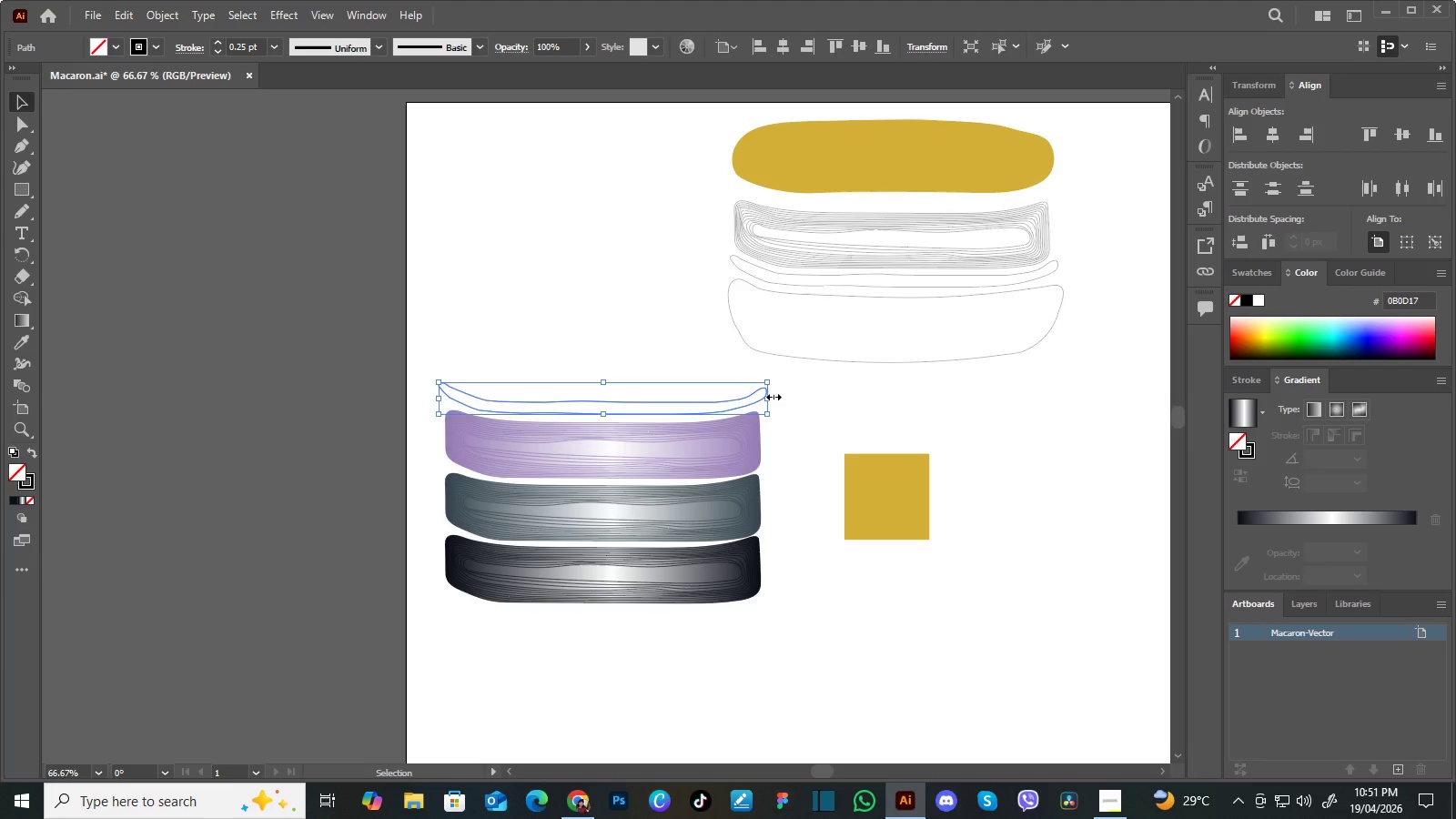 
left_click_drag(start_coordinate=[772, 395], to_coordinate=[758, 395])
 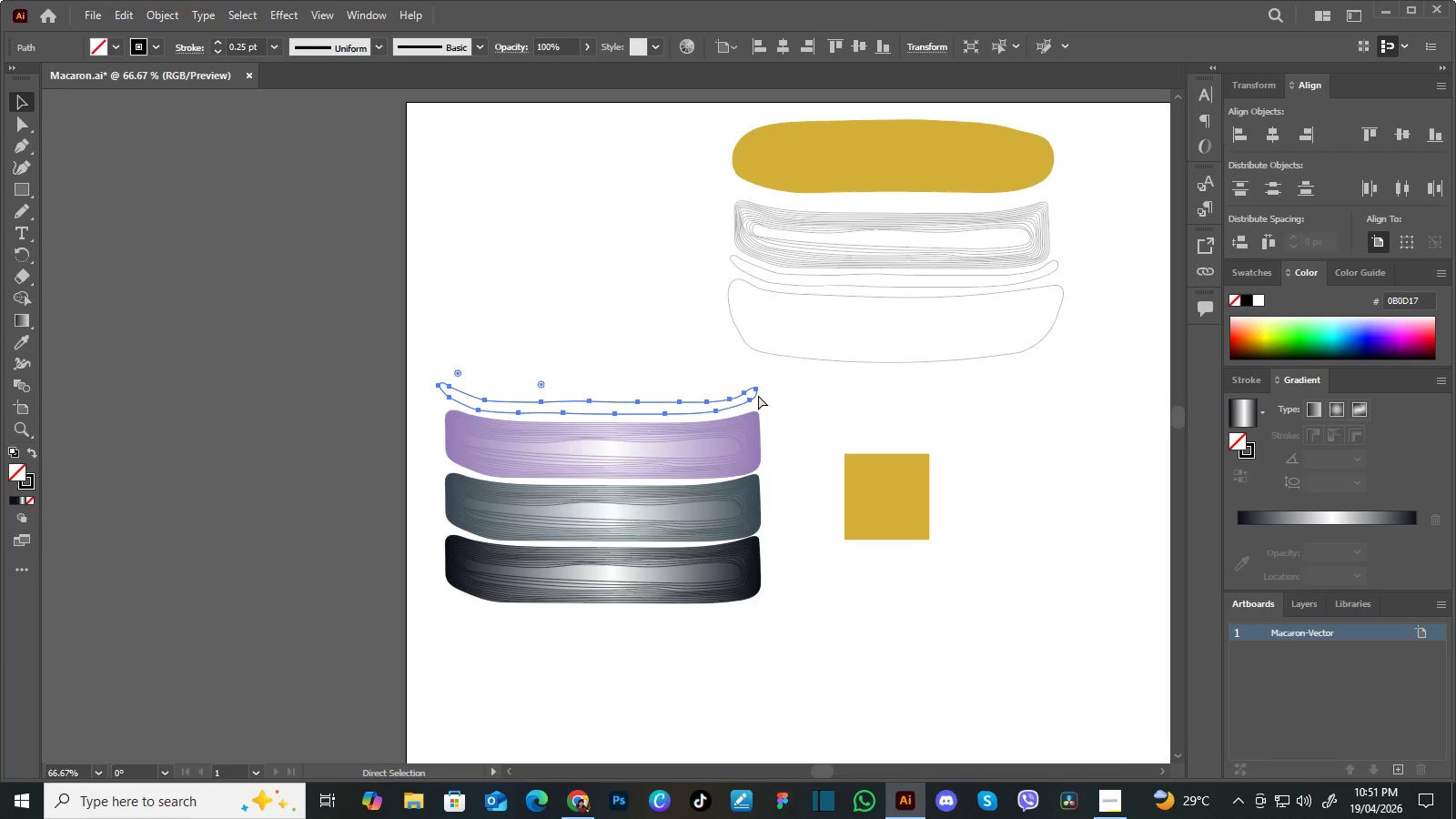 
key(Control+Z)
 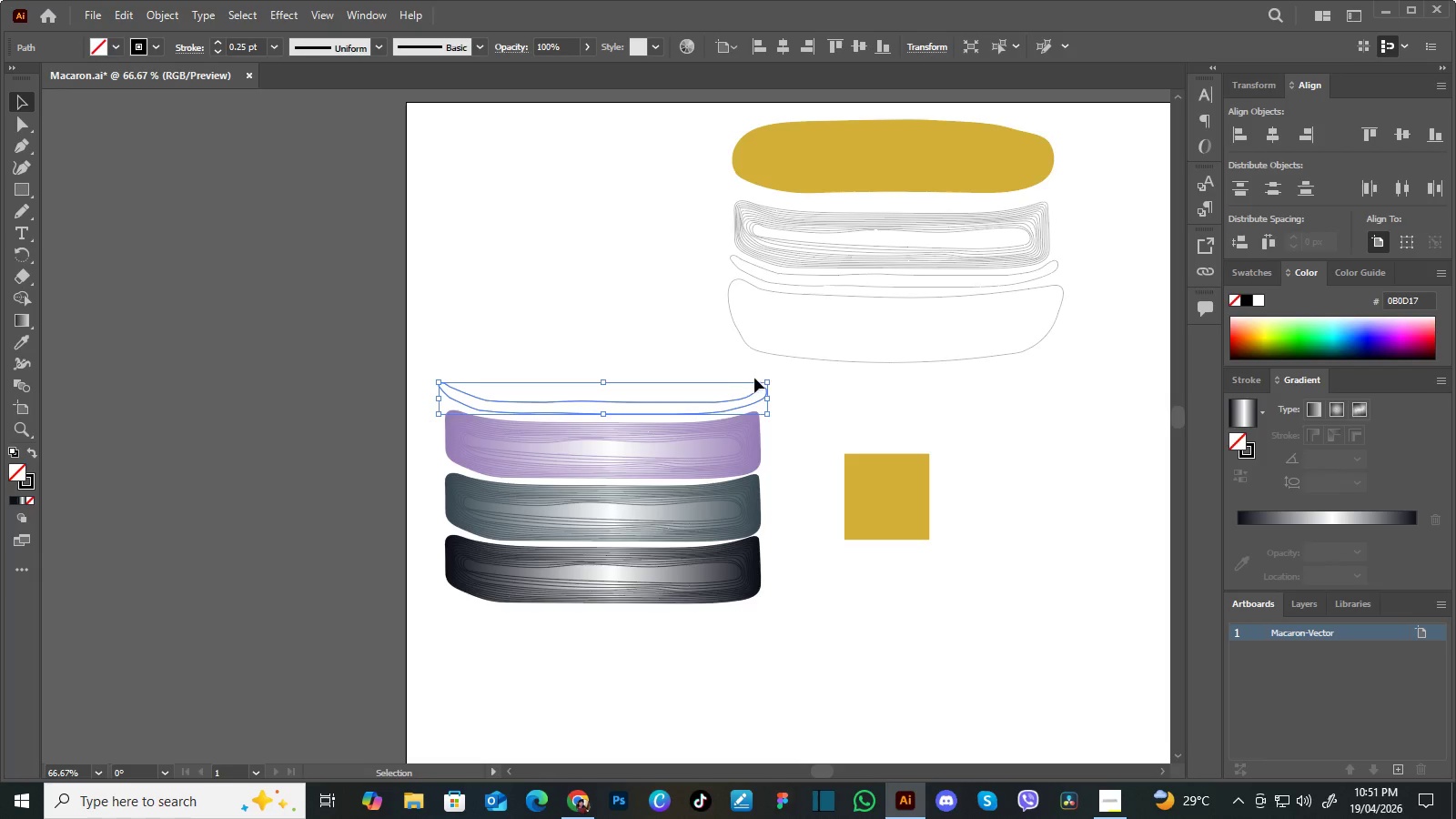 
hold_key(key=ShiftLeft, duration=1.5)
left_click_drag(start_coordinate=[770, 379], to_coordinate=[751, 384])
 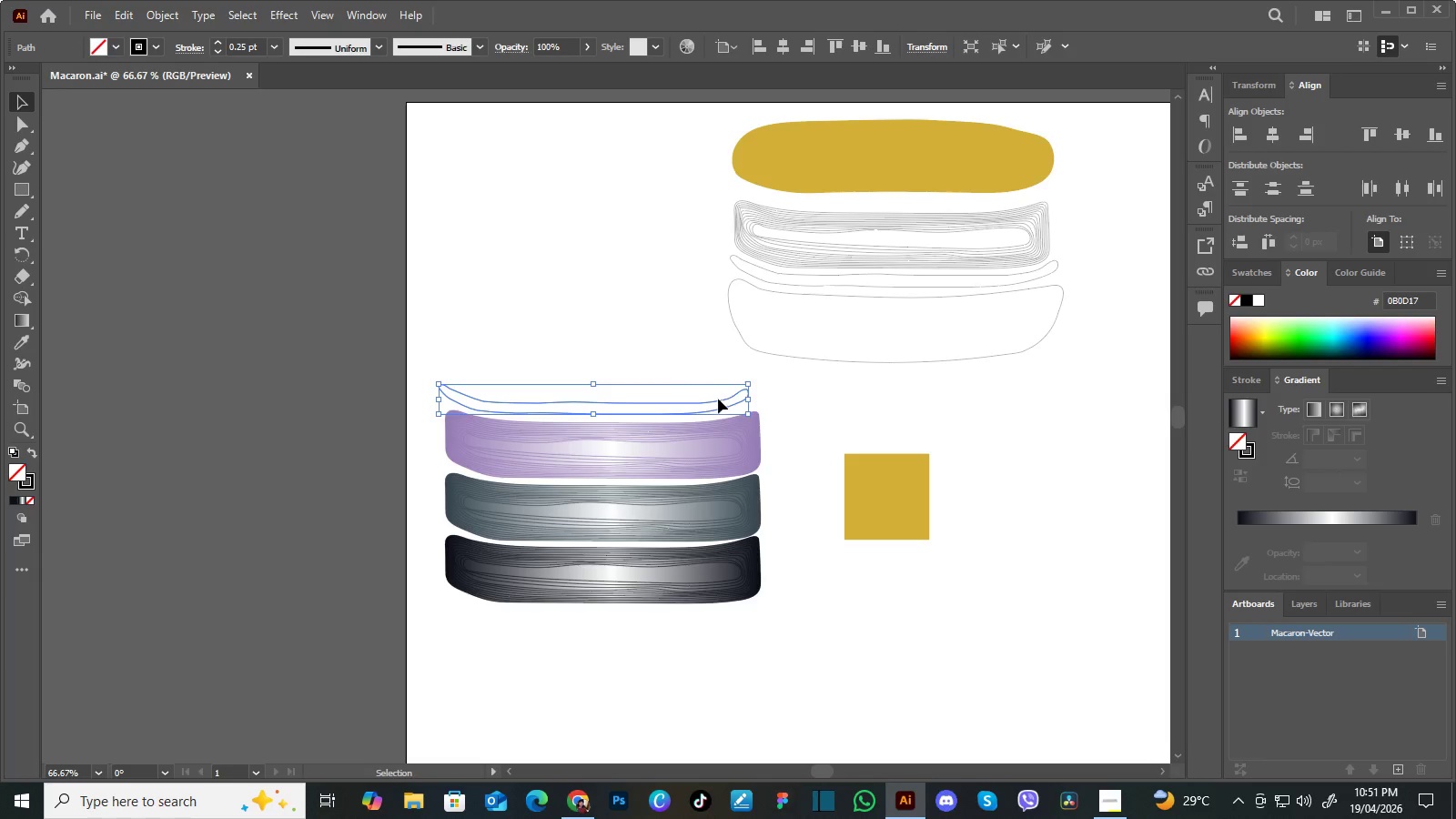 
key(Shift+ShiftLeft)
 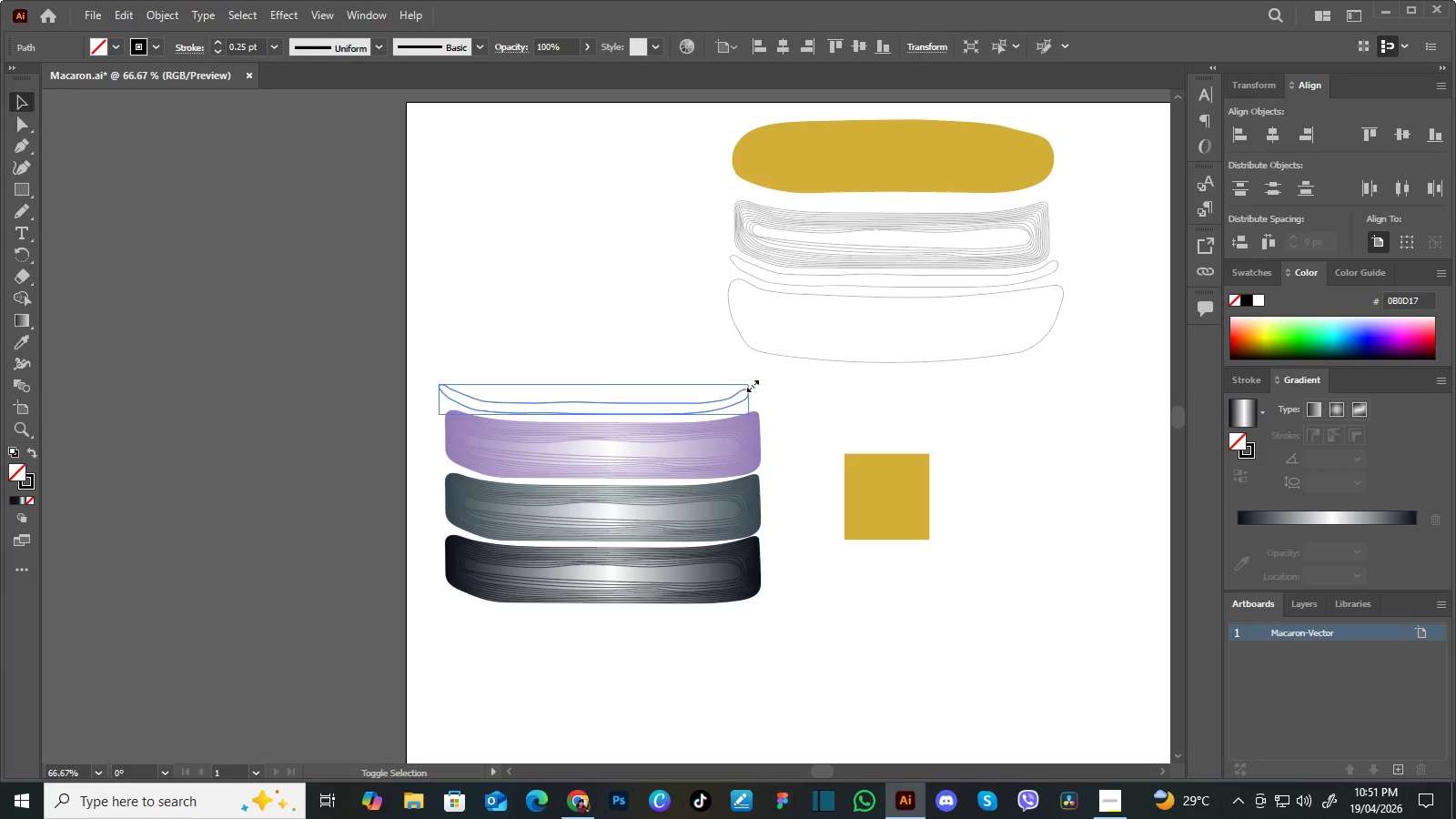 
key(Shift+ShiftLeft)
 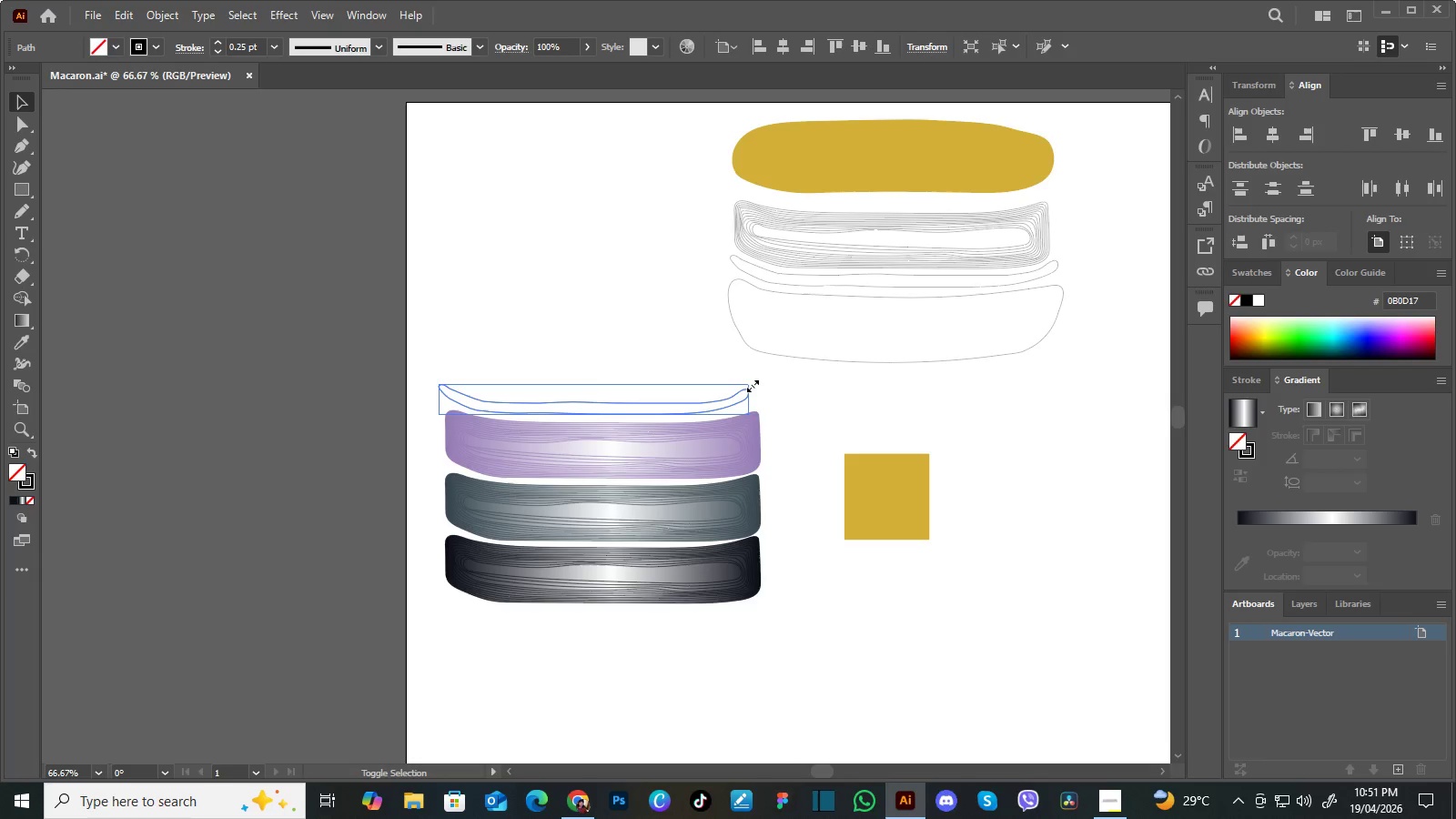 
key(Shift+ShiftLeft)
 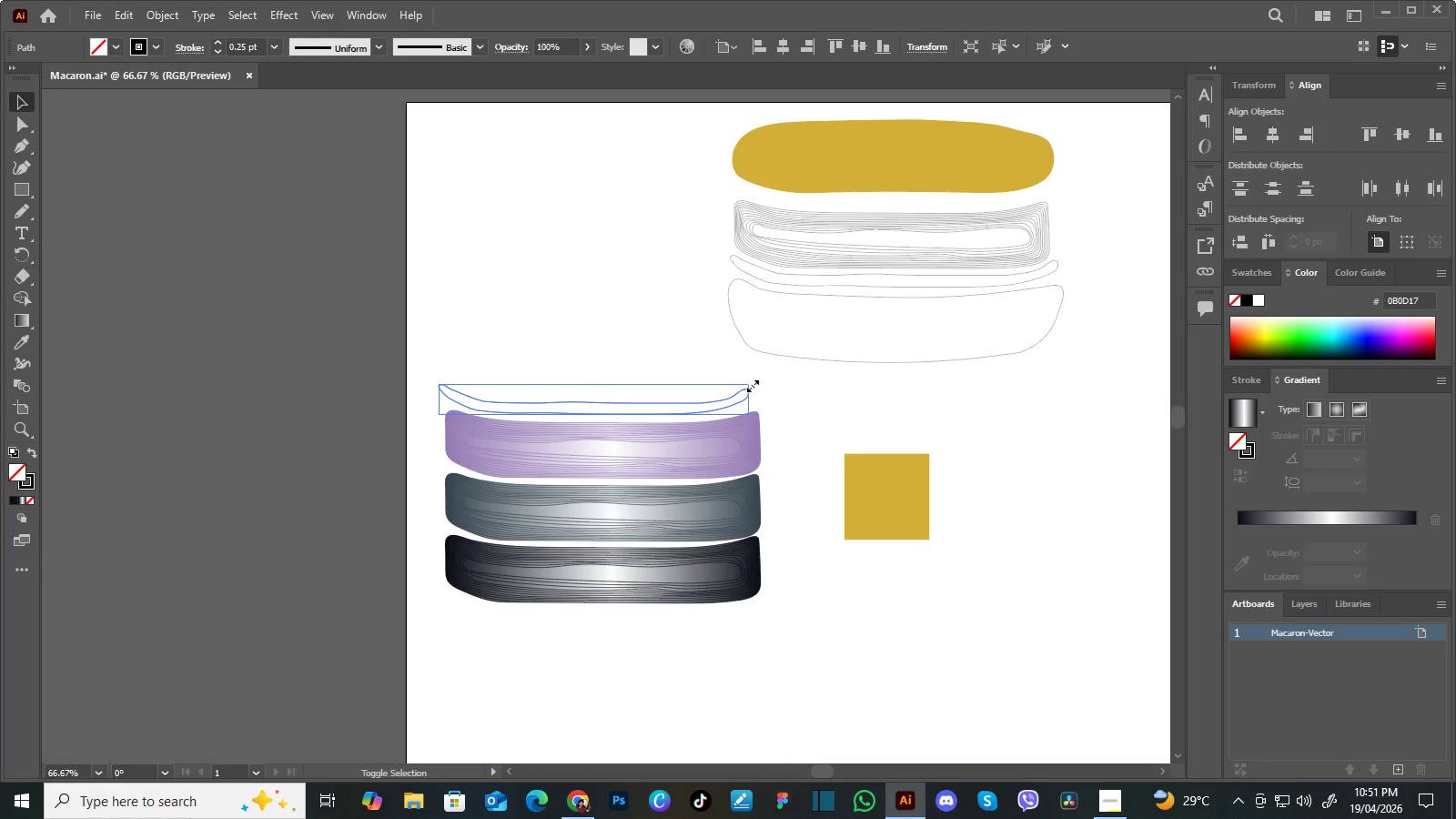 
key(Shift+ShiftLeft)
 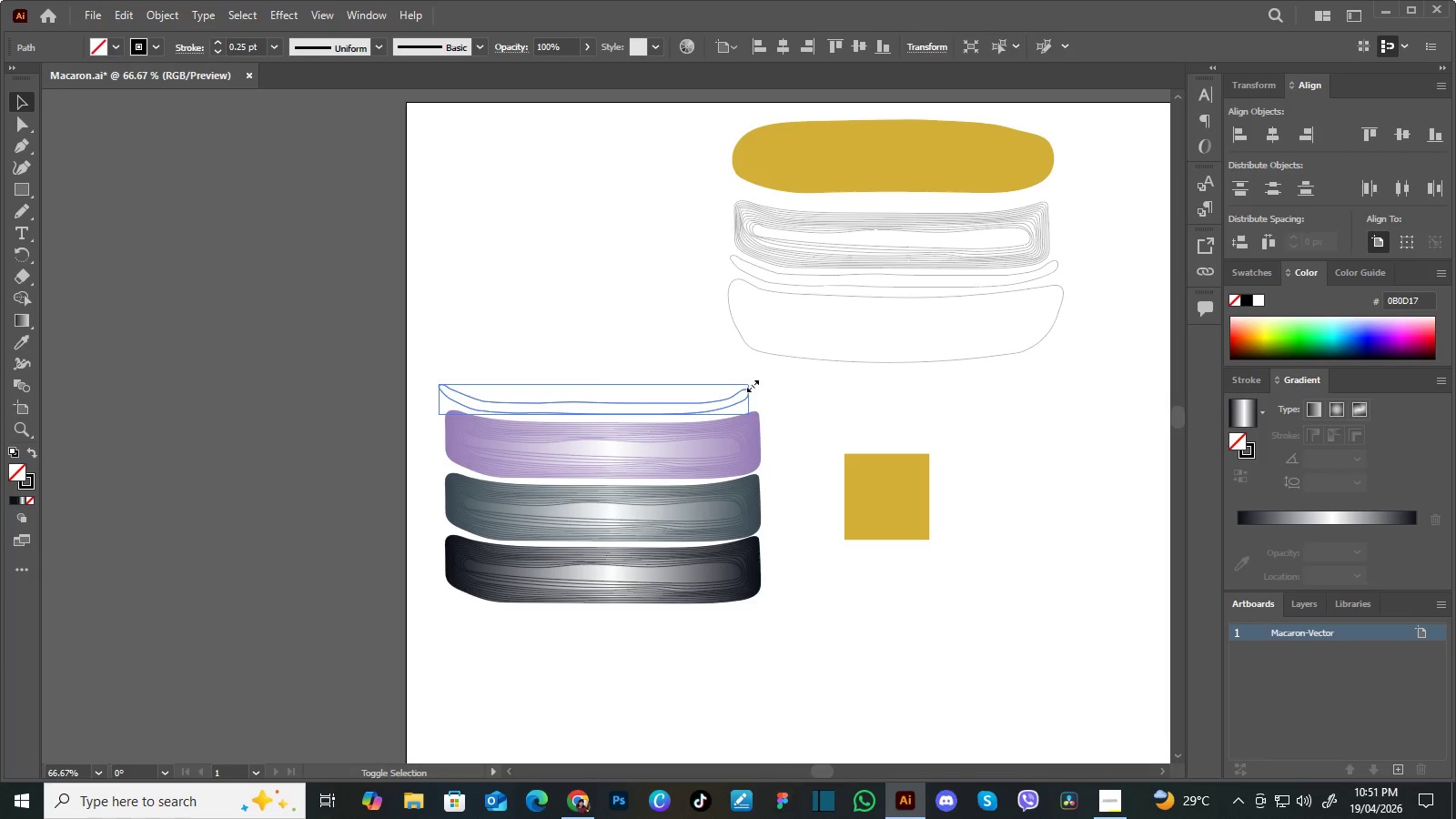 
key(Shift+ShiftLeft)
 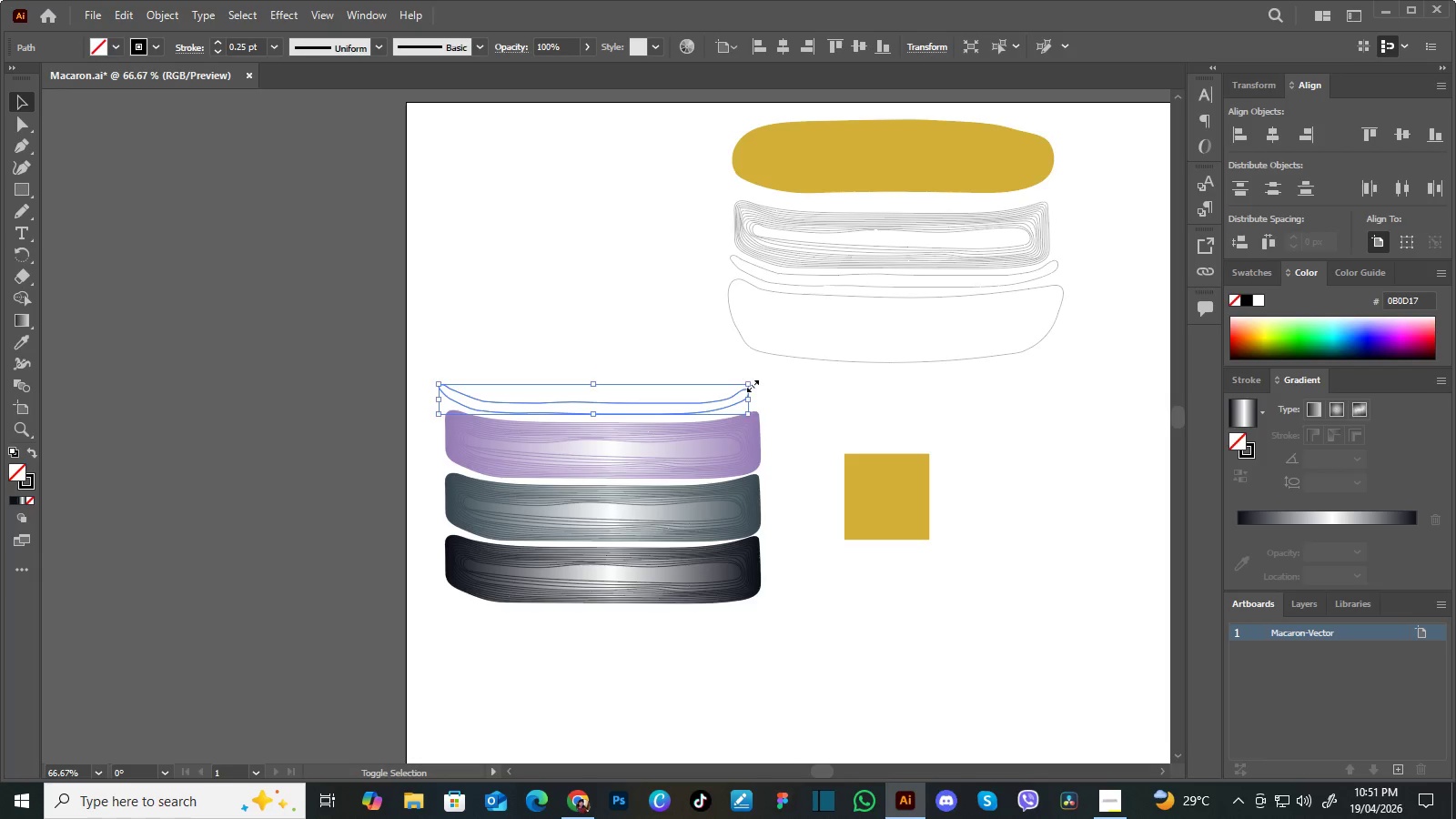 
key(Shift+ShiftLeft)
 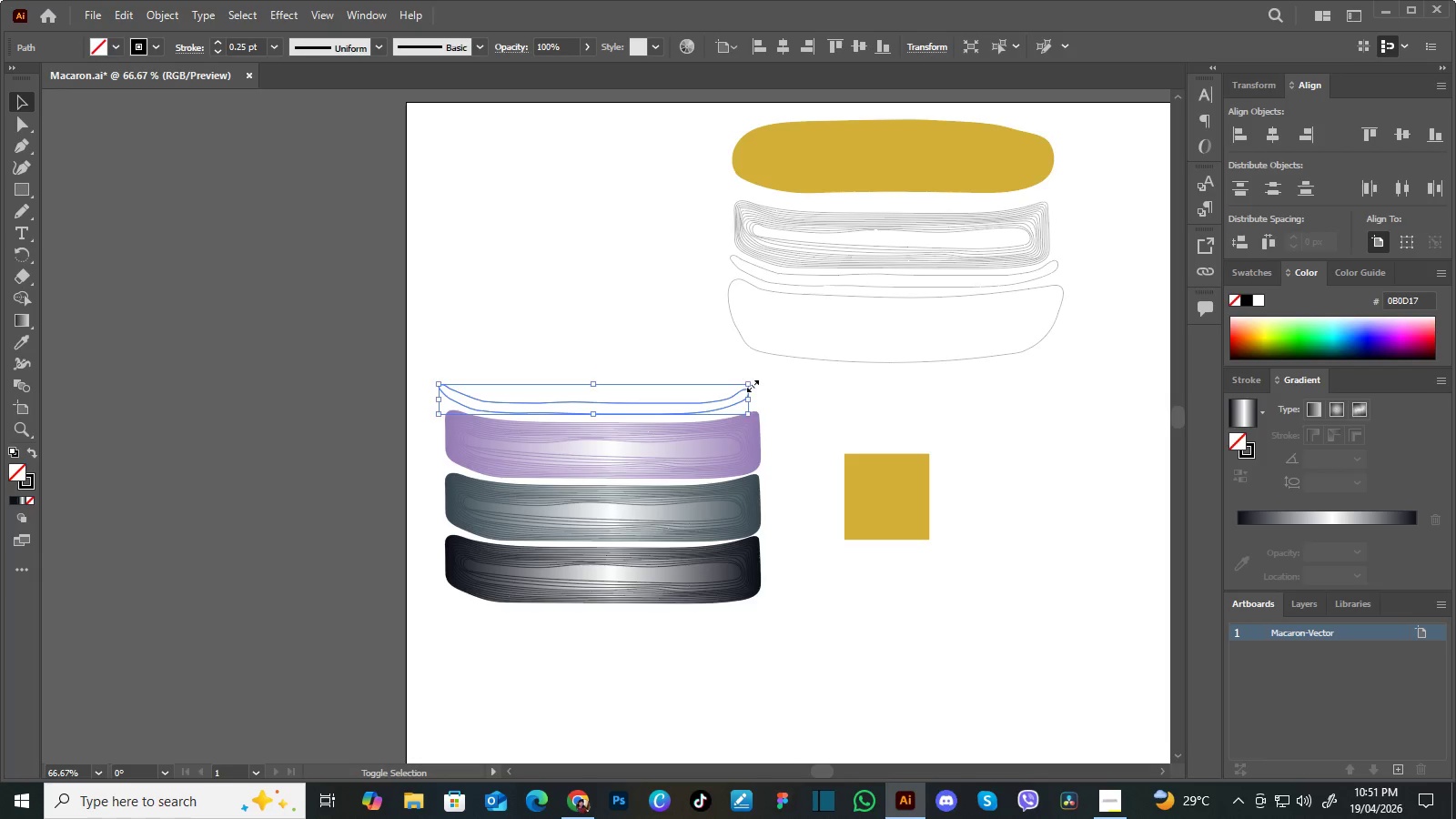 
key(Shift+ShiftLeft)
 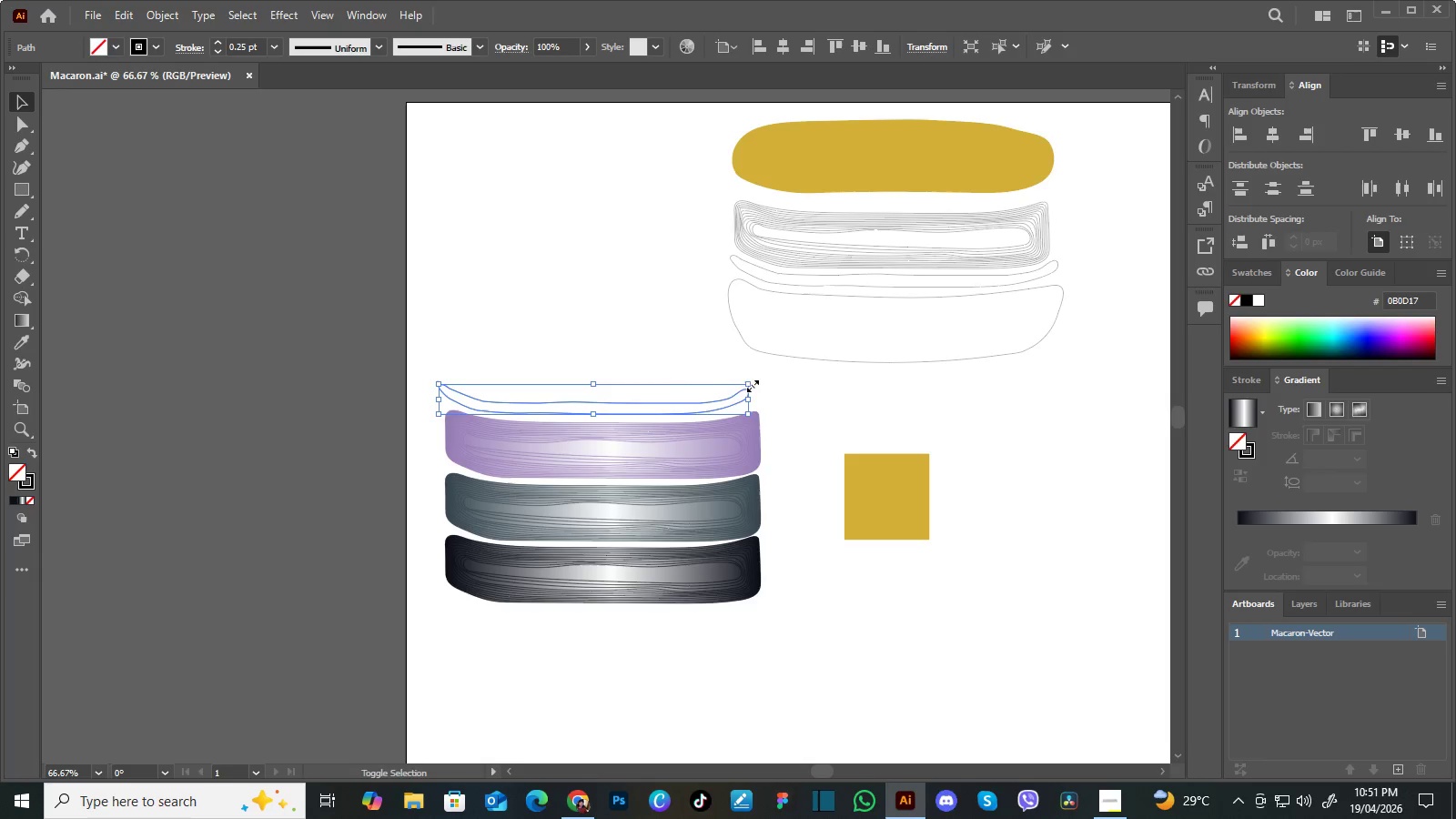 
key(Shift+ShiftLeft)
 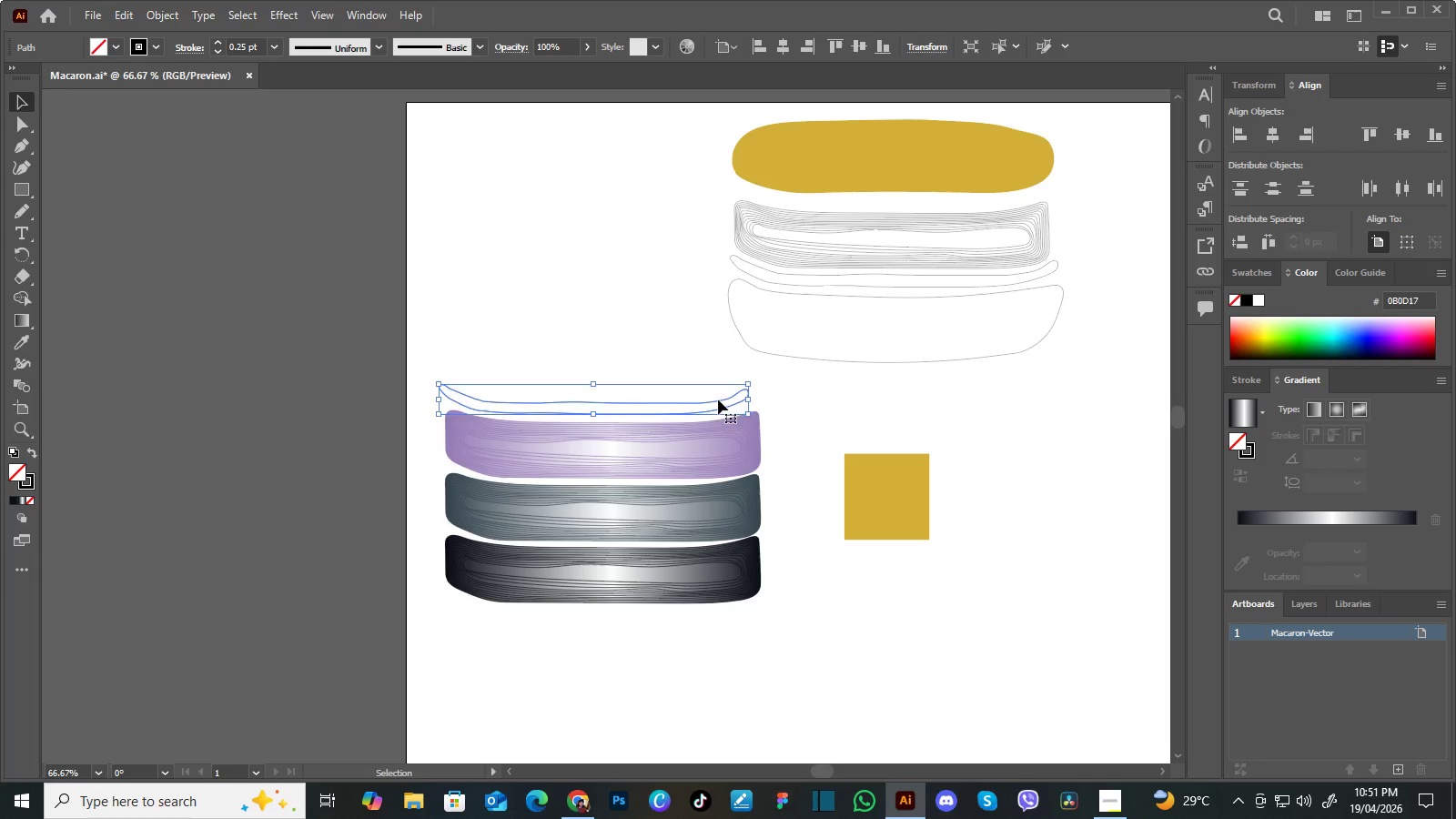 
left_click_drag(start_coordinate=[718, 399], to_coordinate=[726, 404])
 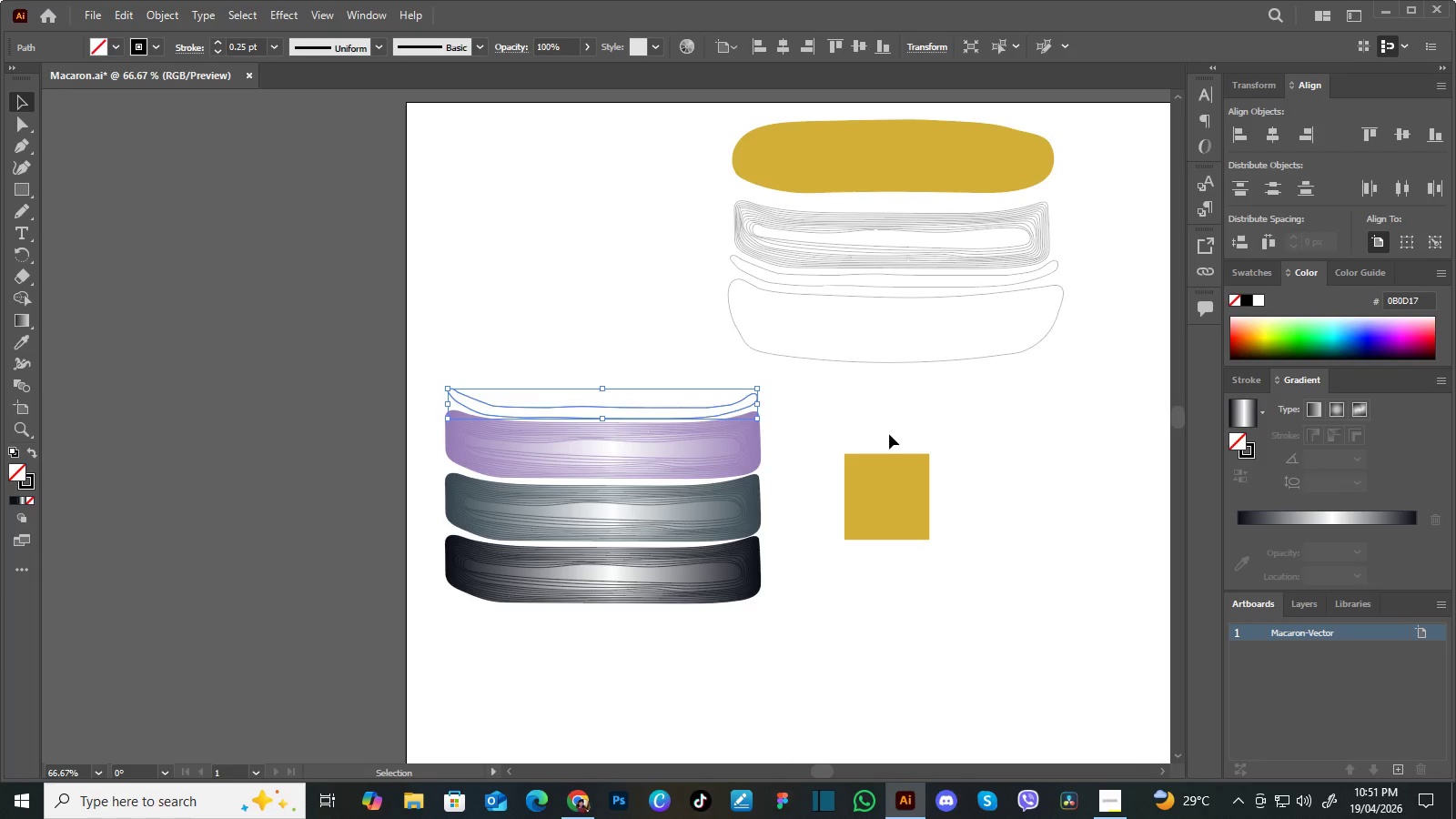 
key(I)
 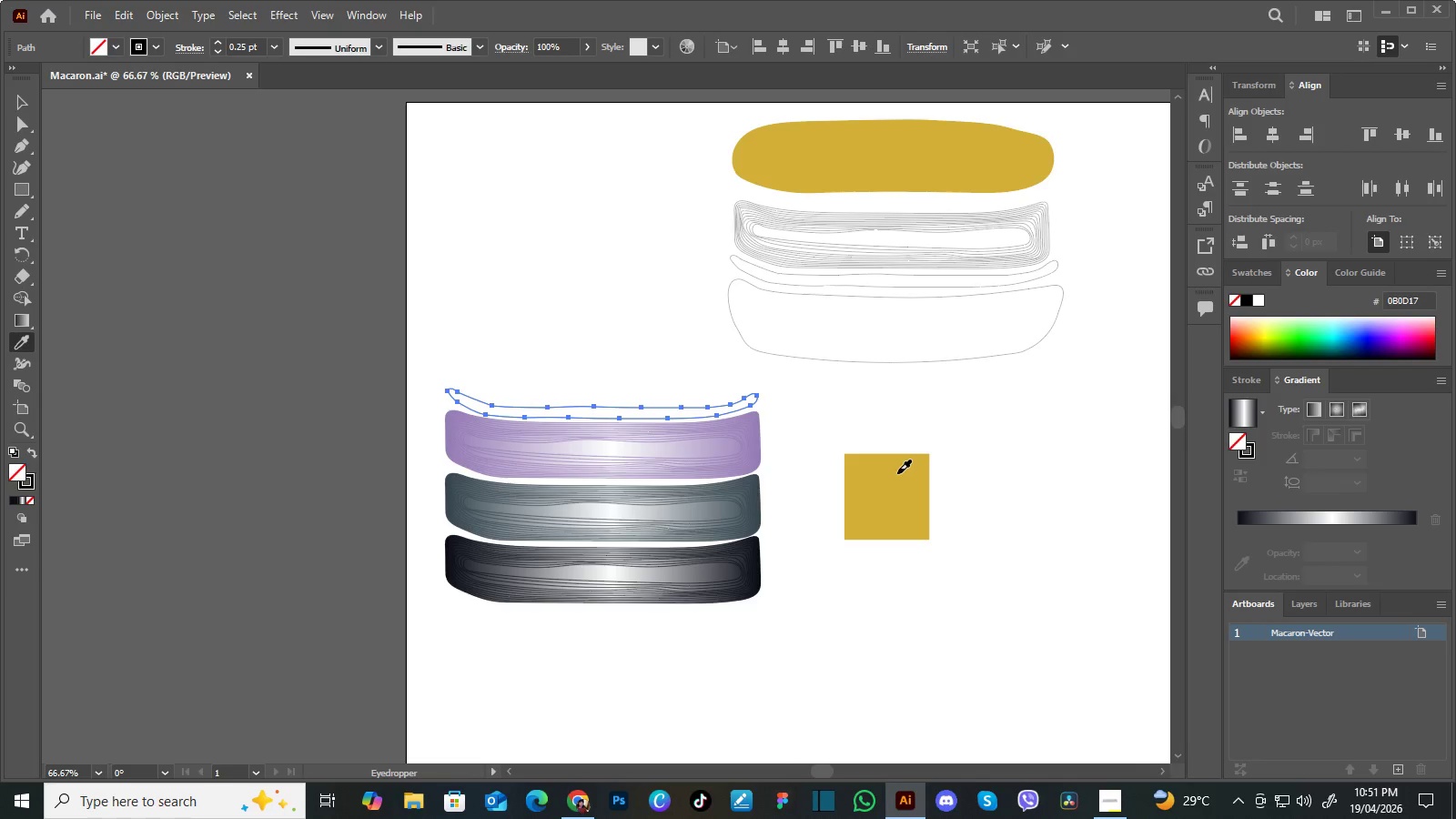 
left_click([897, 473])
 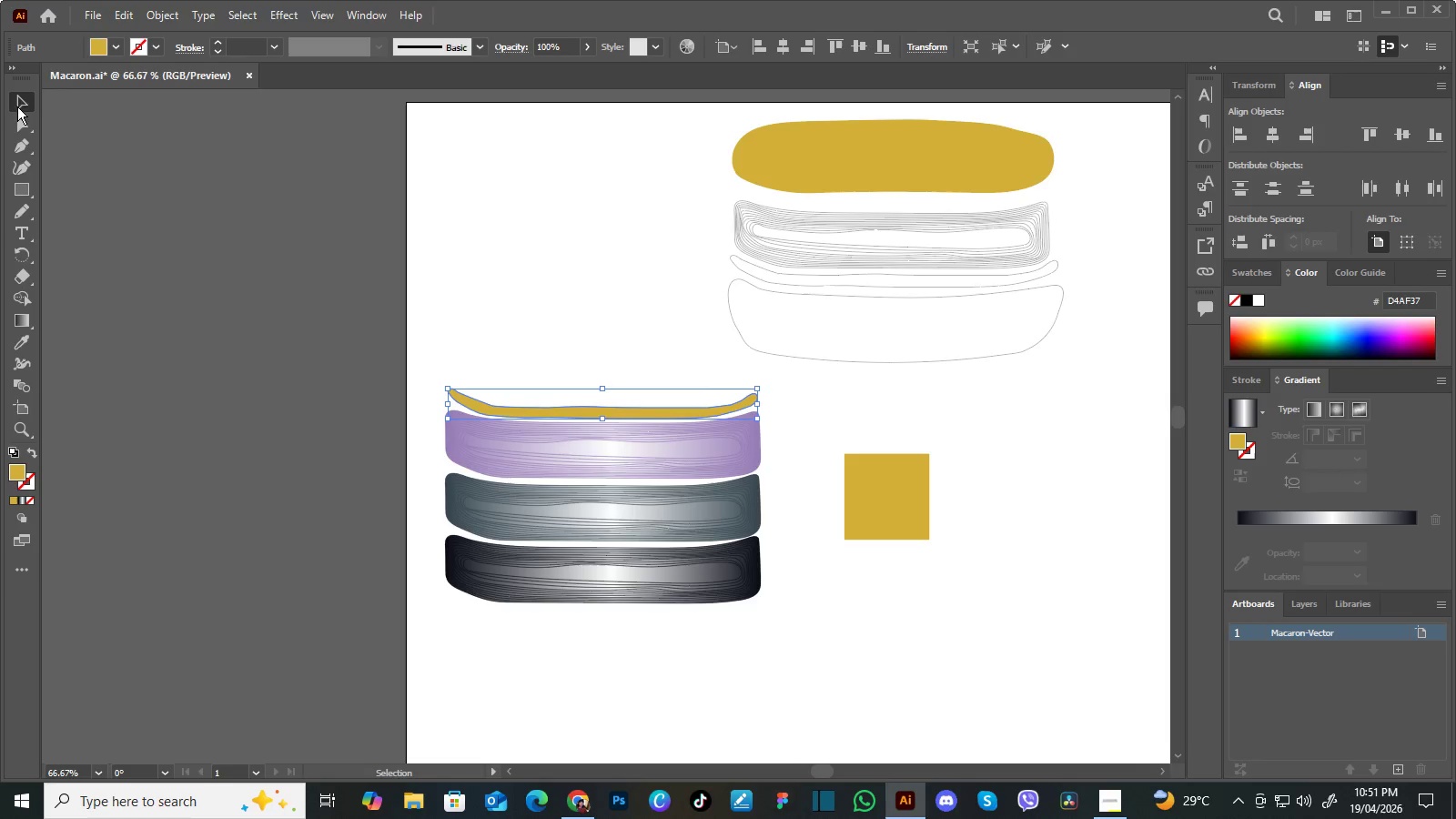 
double_click([453, 237])
 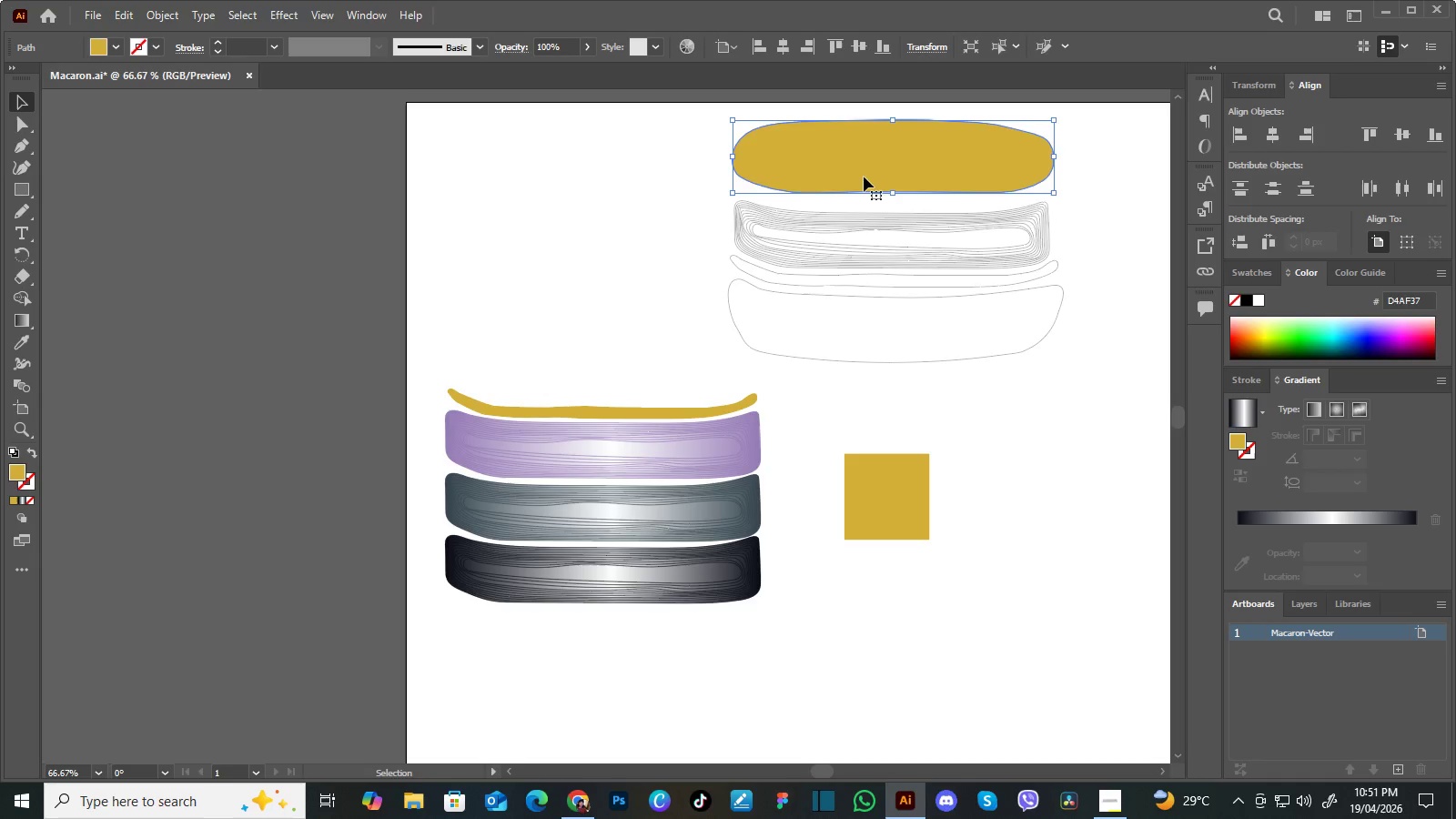 
left_click_drag(start_coordinate=[864, 175], to_coordinate=[576, 337])
 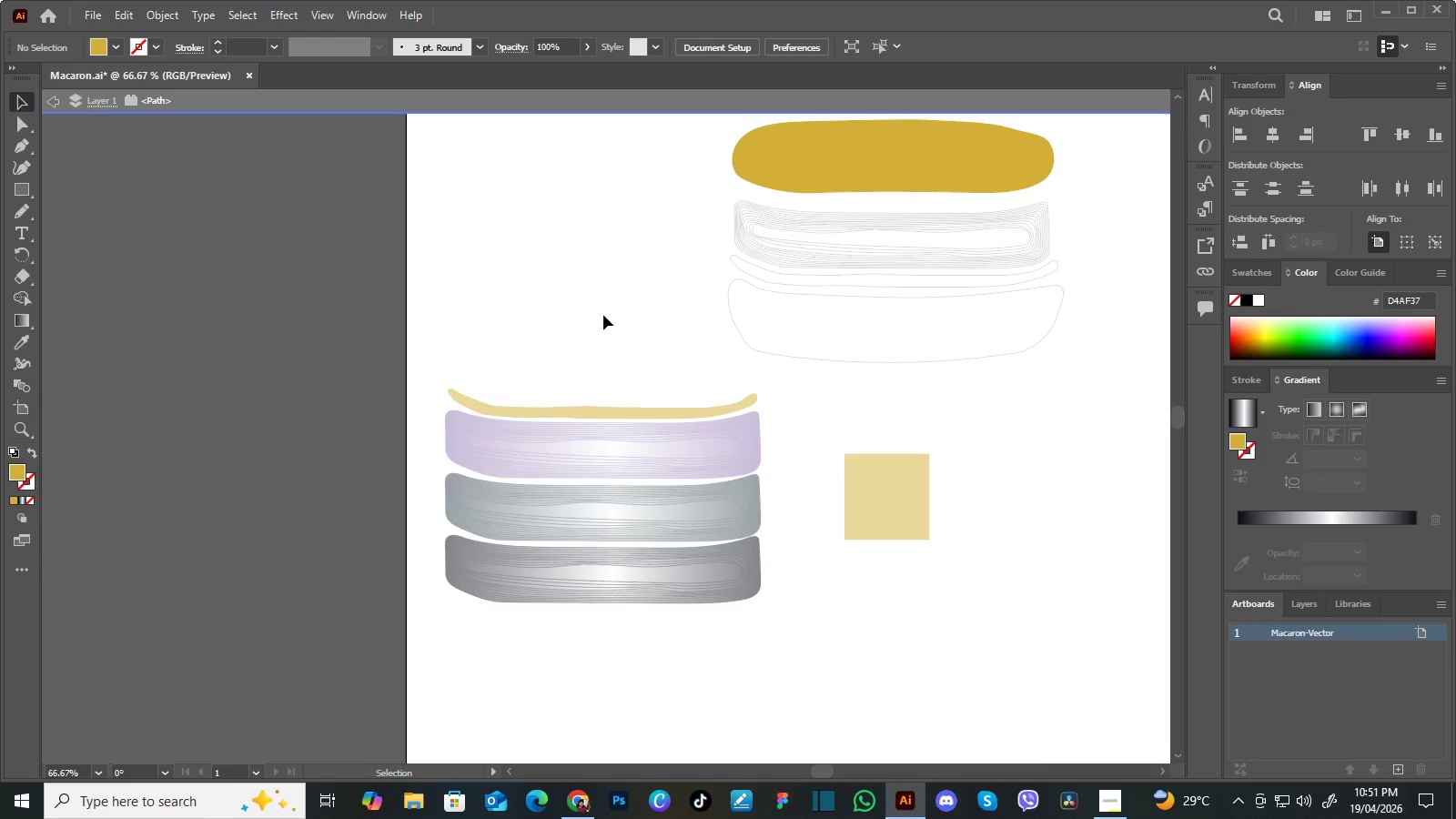 
double_click([603, 315])
 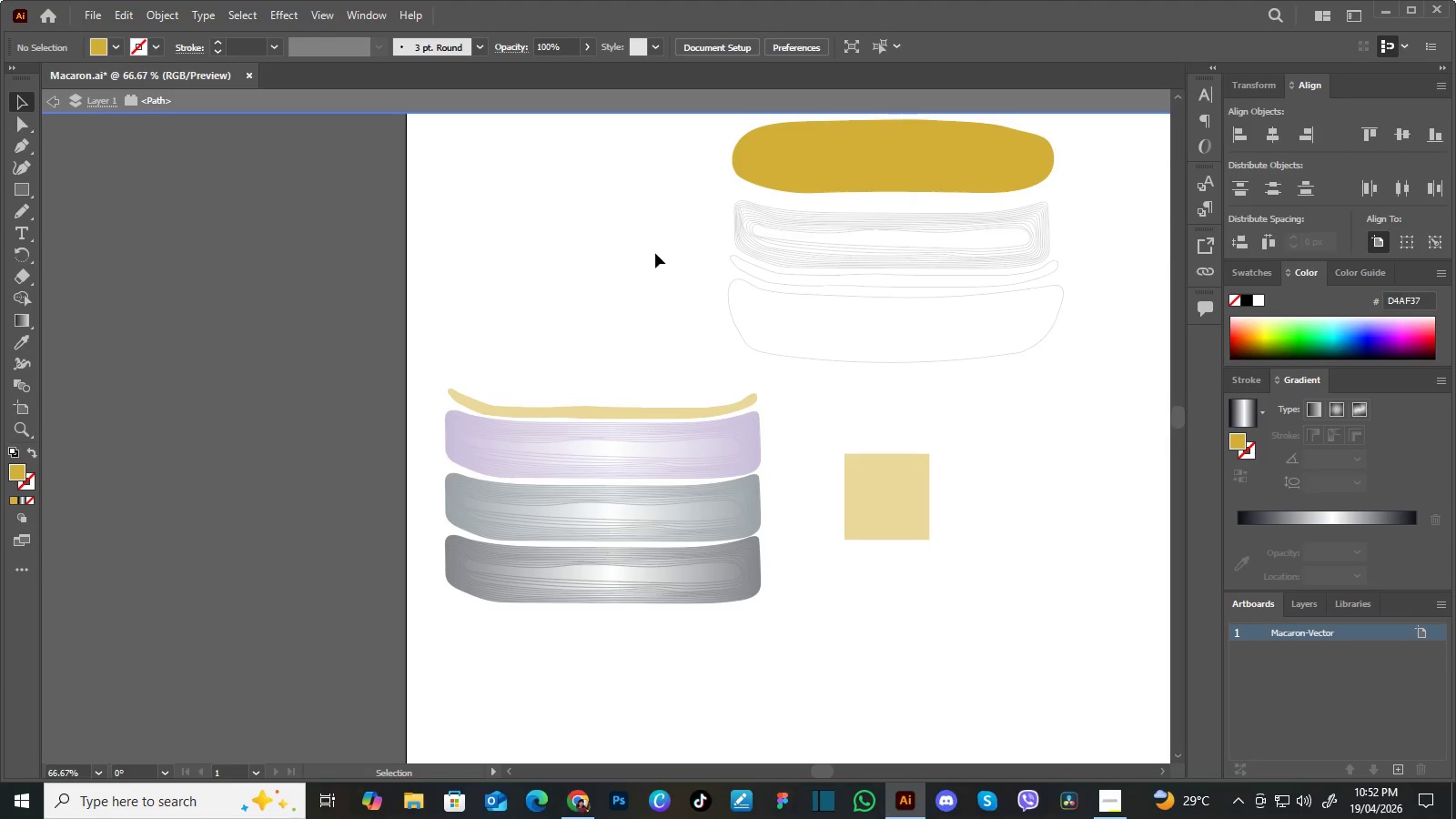 
double_click([655, 253])
 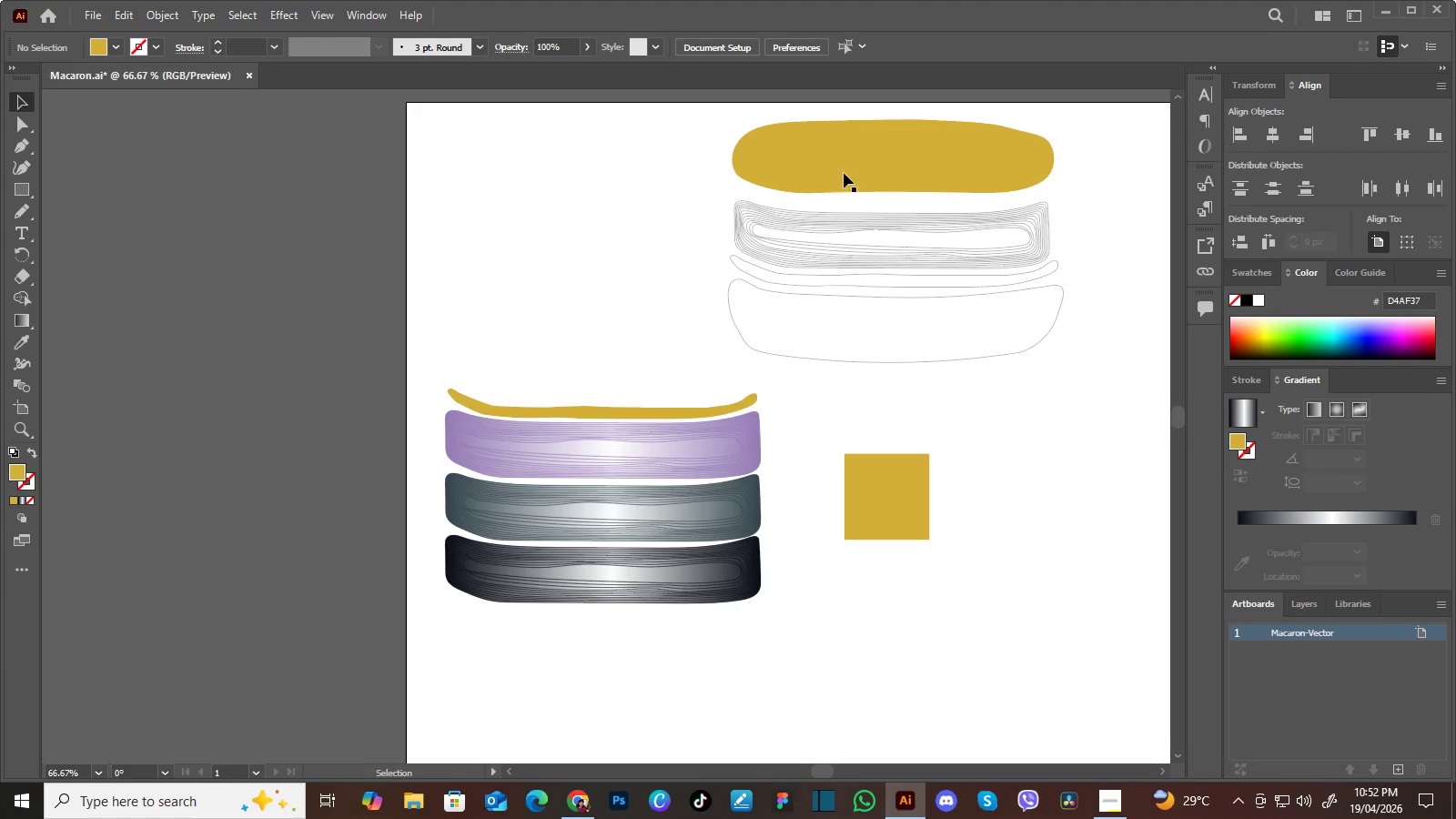 
left_click([856, 166])
 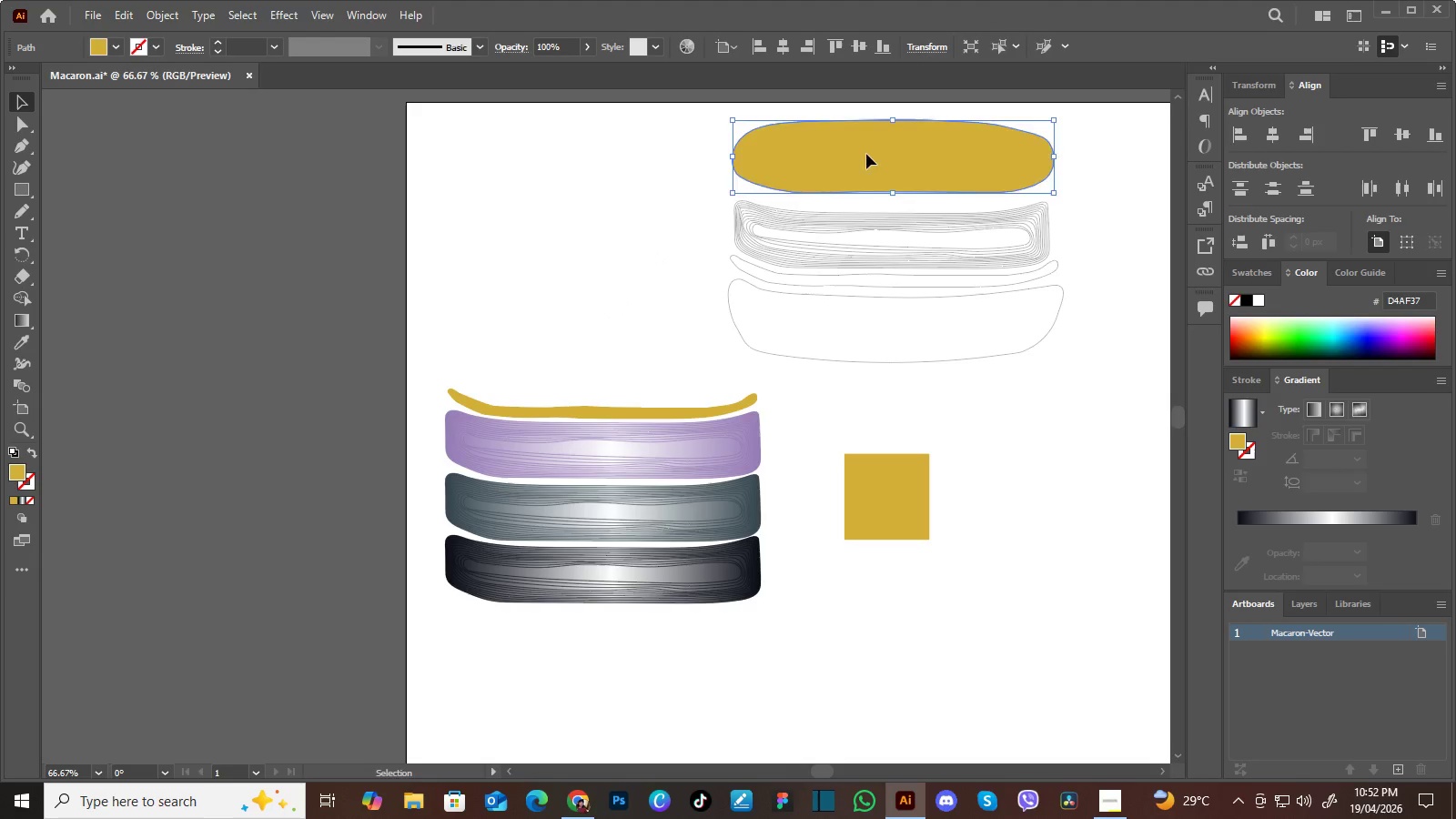 
left_click_drag(start_coordinate=[866, 154], to_coordinate=[577, 364])
 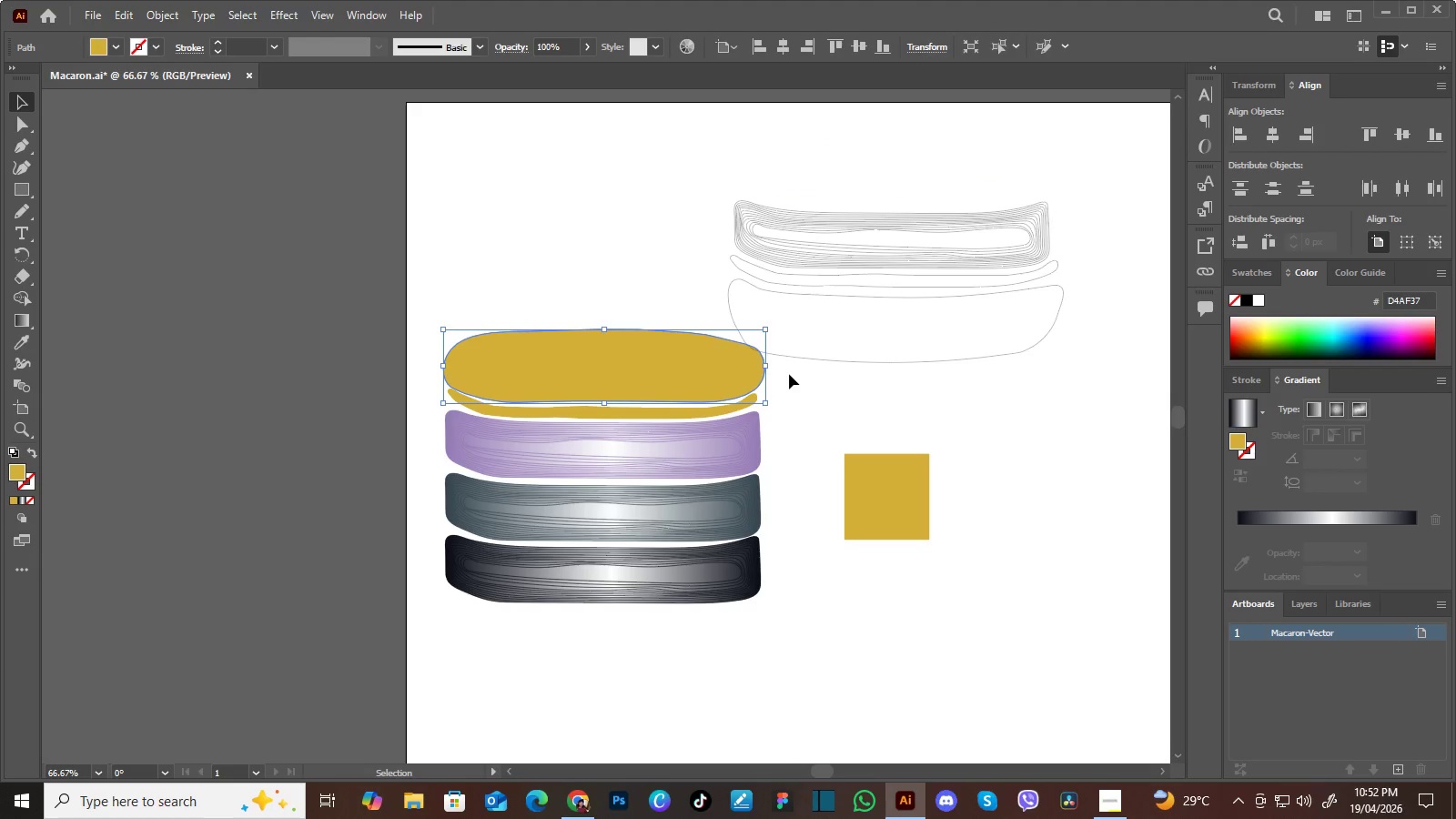 
left_click([789, 374])
 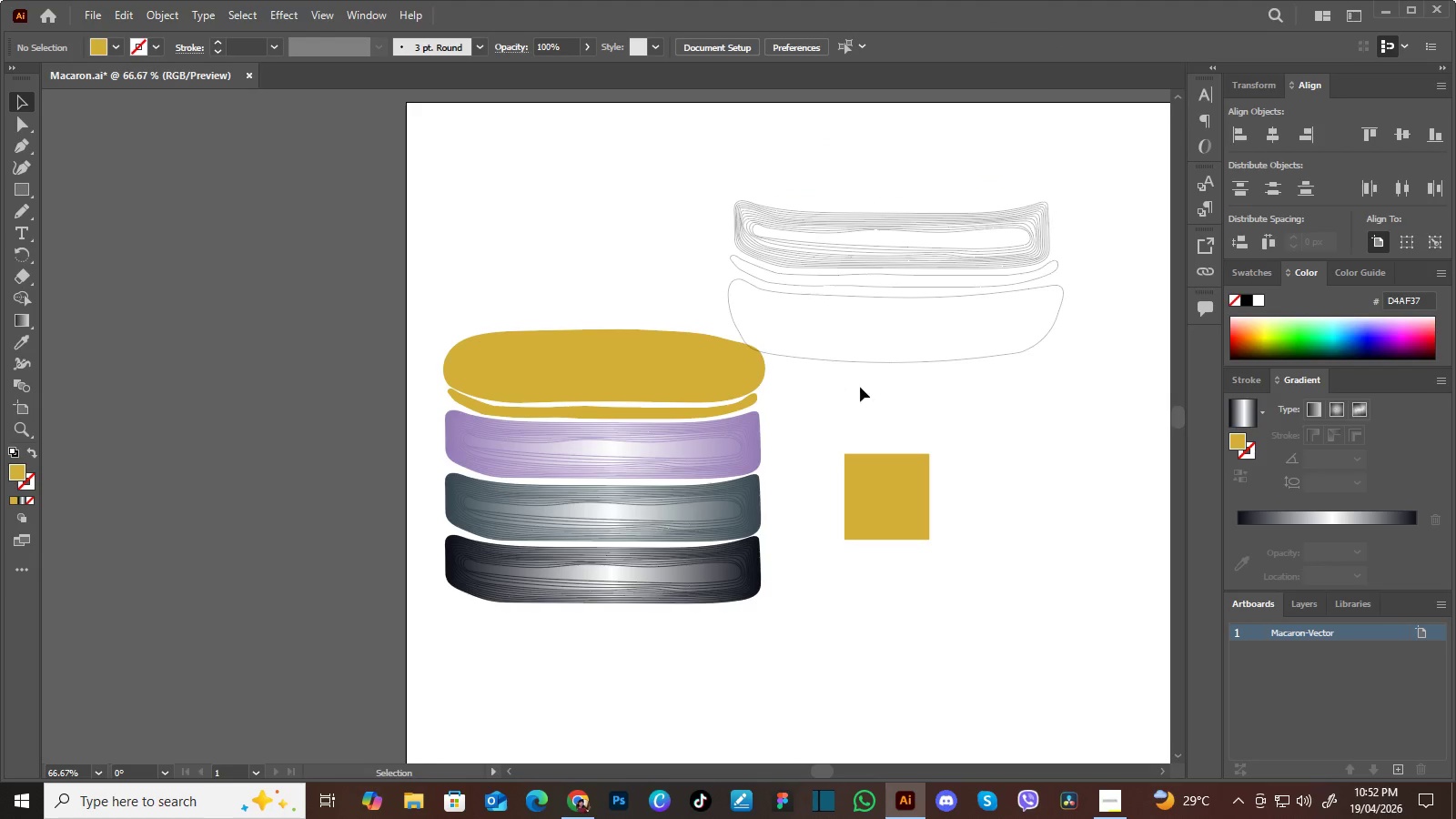 
hold_key(key=Space, duration=0.59)
 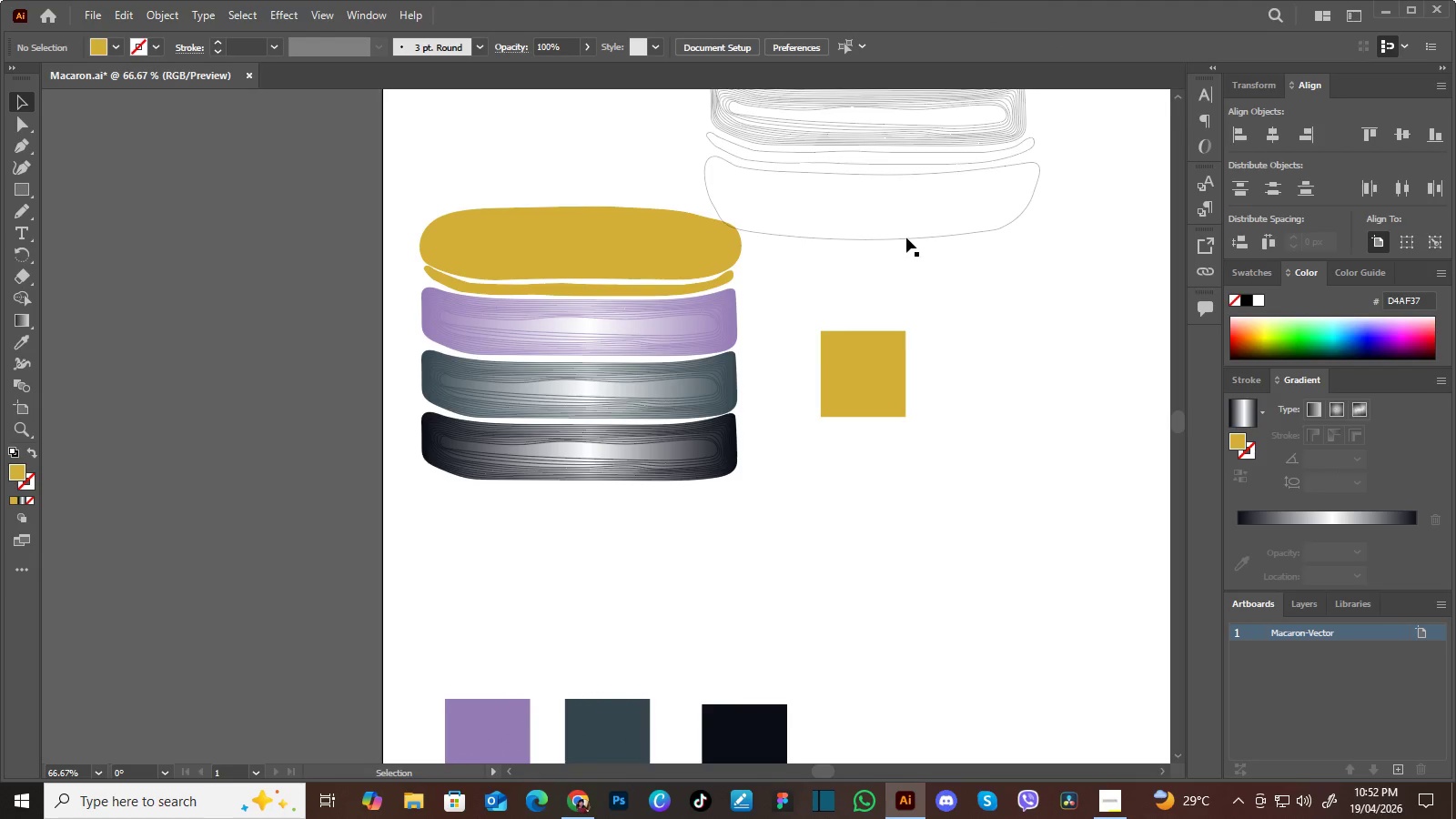 
left_click_drag(start_coordinate=[904, 406], to_coordinate=[879, 283])
 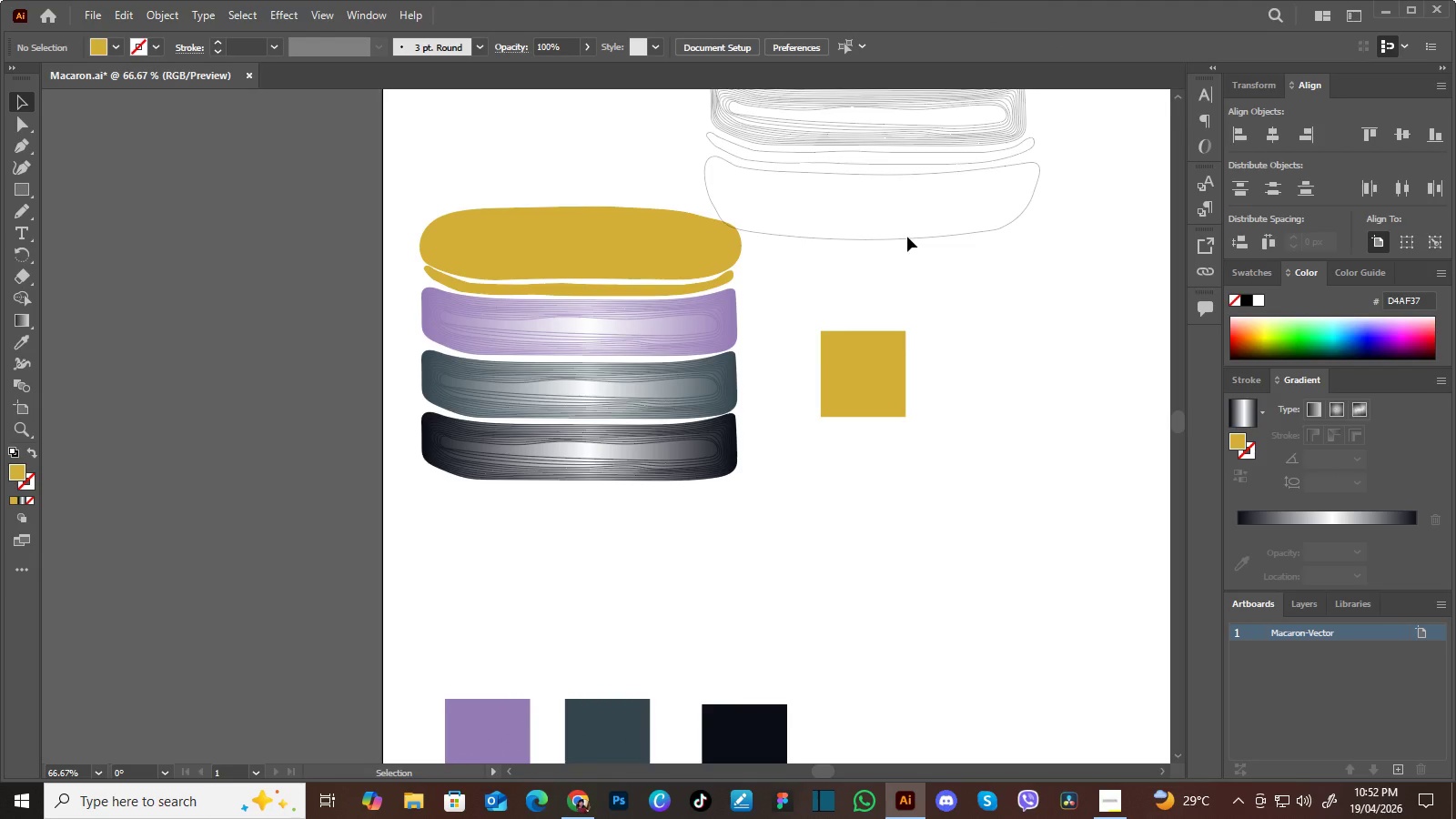 
left_click([907, 237])
 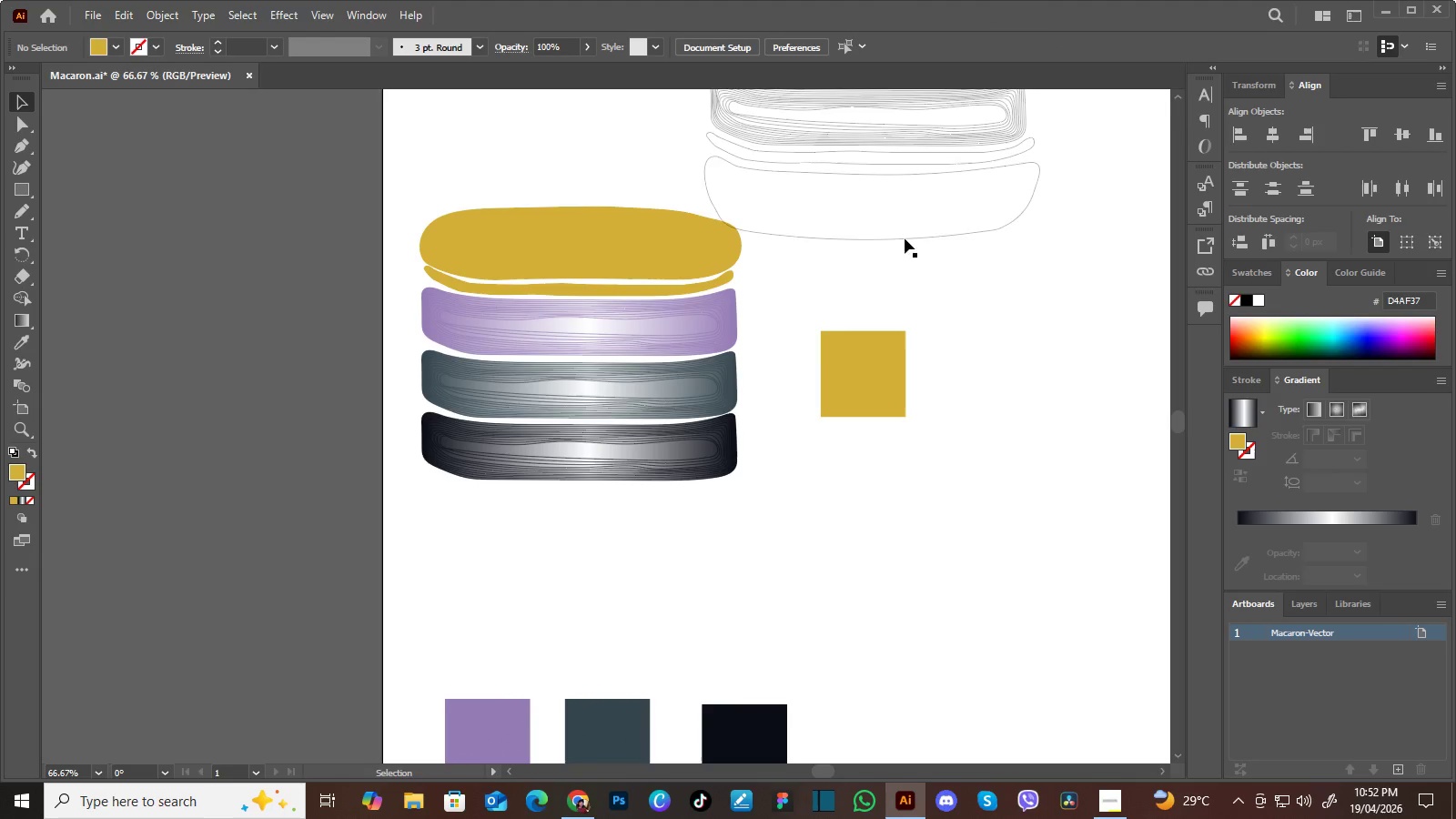 
left_click([905, 238])
 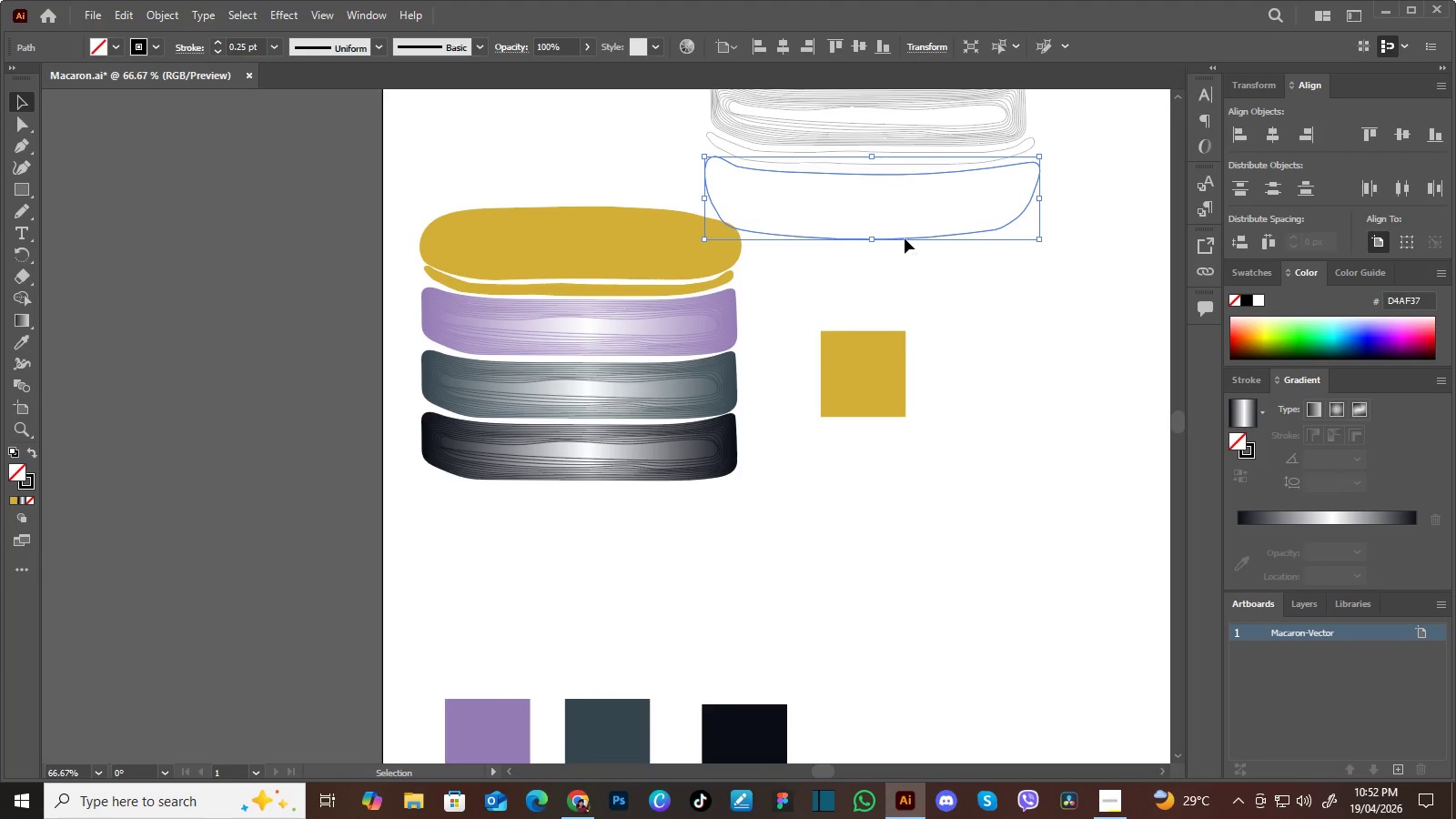 
left_click_drag(start_coordinate=[905, 238], to_coordinate=[616, 552])
 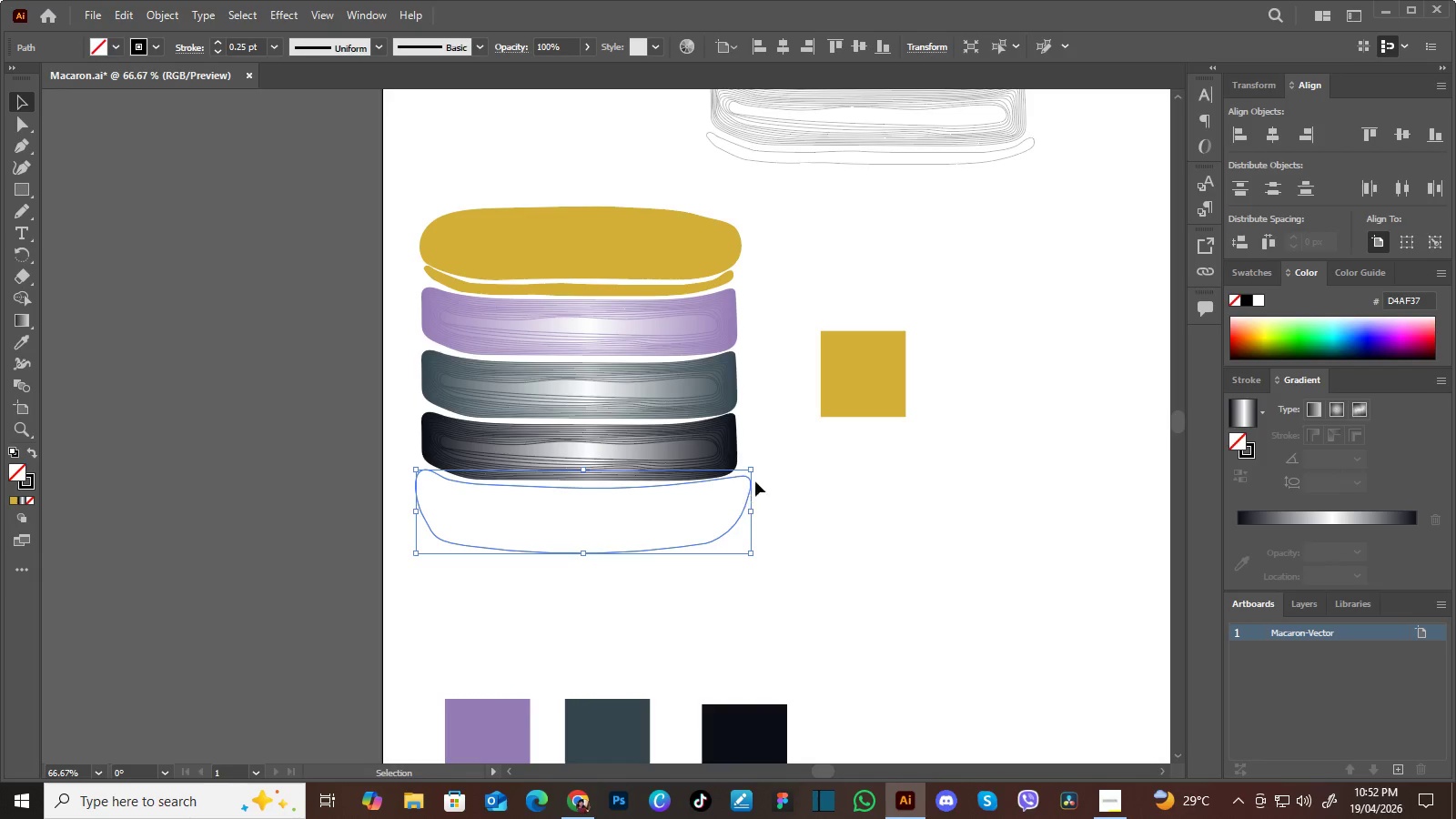 
key(Shift+ShiftLeft)
 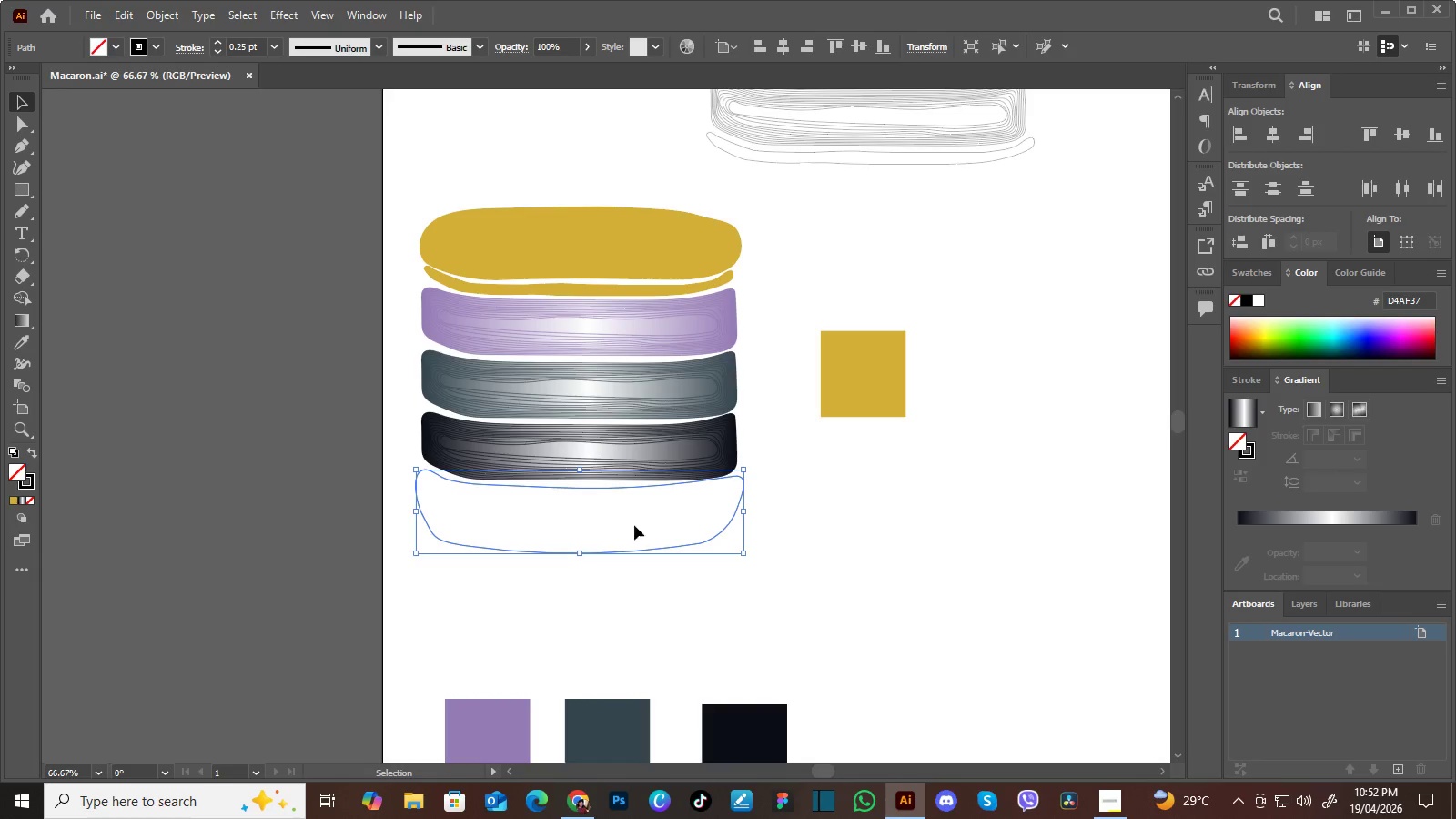 
left_click_drag(start_coordinate=[412, 509], to_coordinate=[419, 509])
 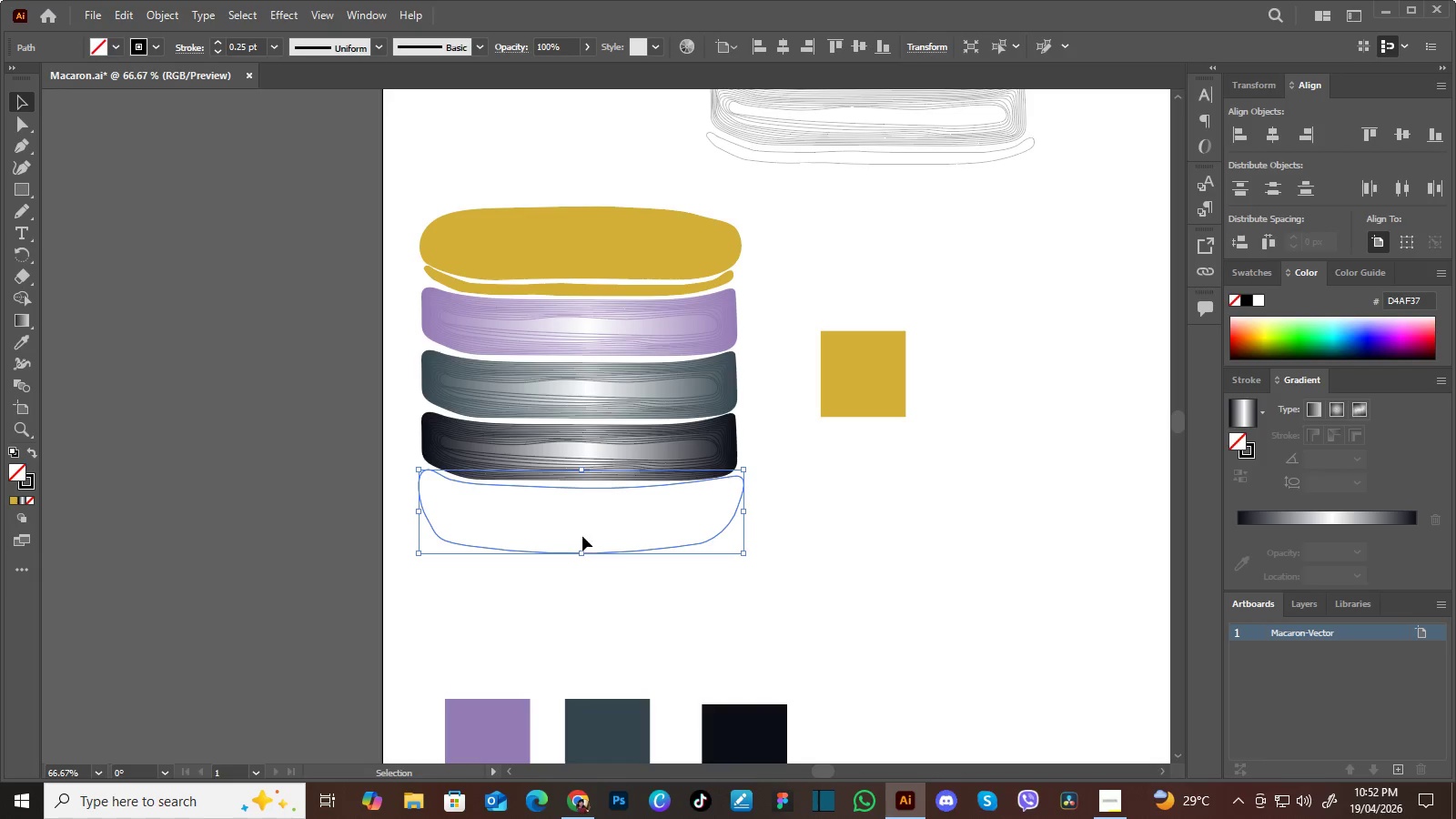 
left_click_drag(start_coordinate=[580, 550], to_coordinate=[581, 545])
 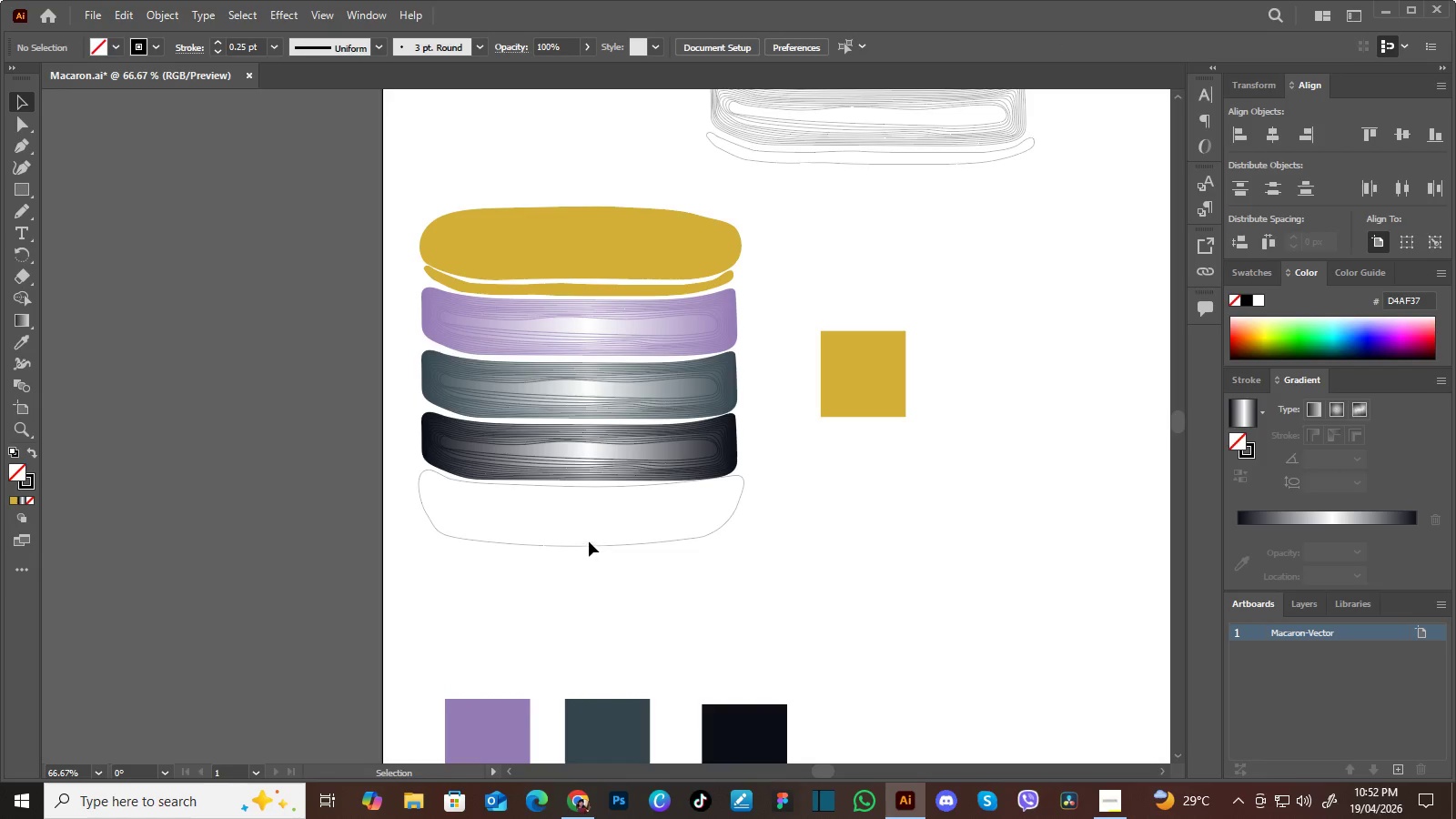 
left_click([588, 546])
 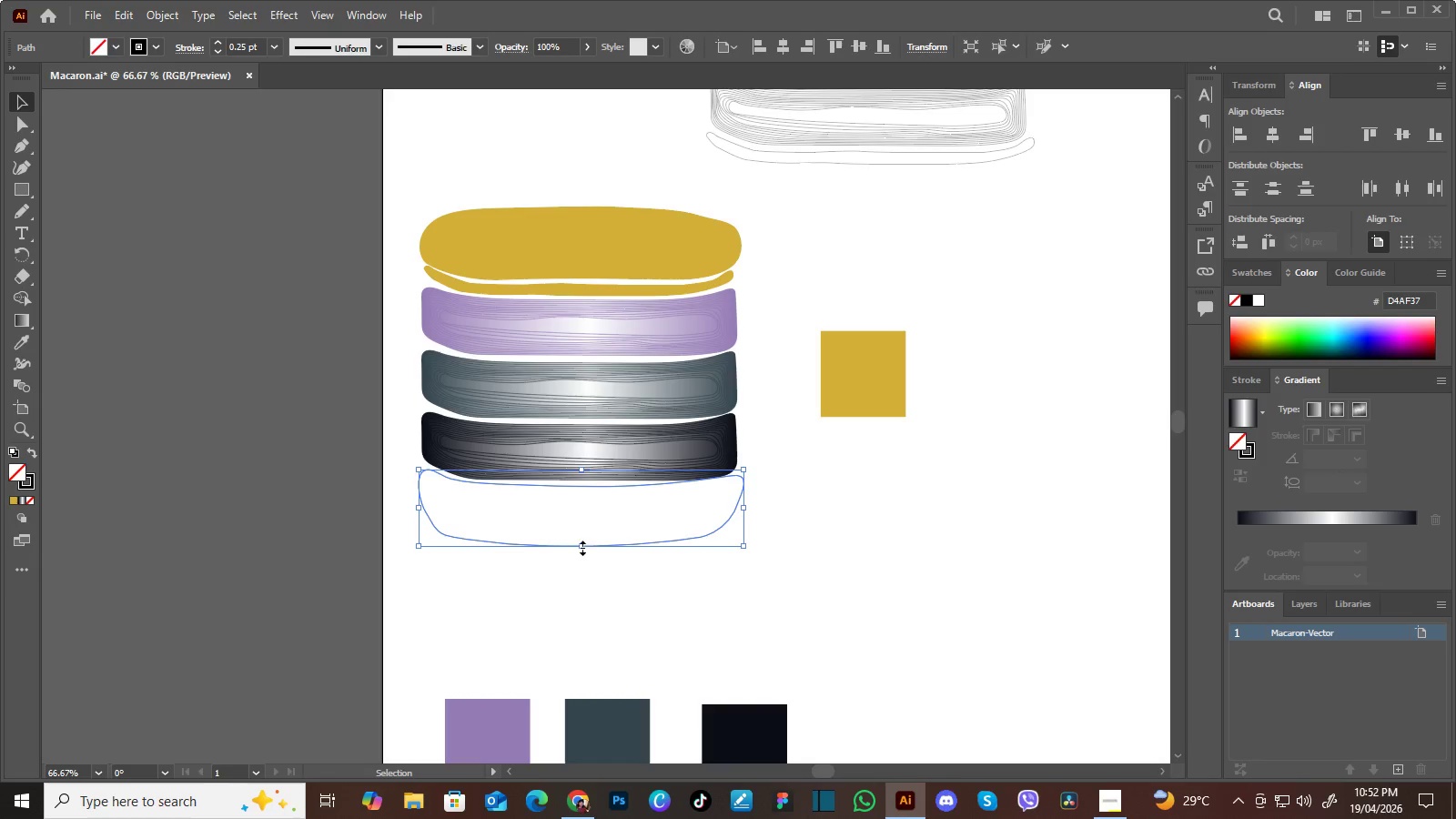 
left_click_drag(start_coordinate=[580, 546], to_coordinate=[579, 551])
 